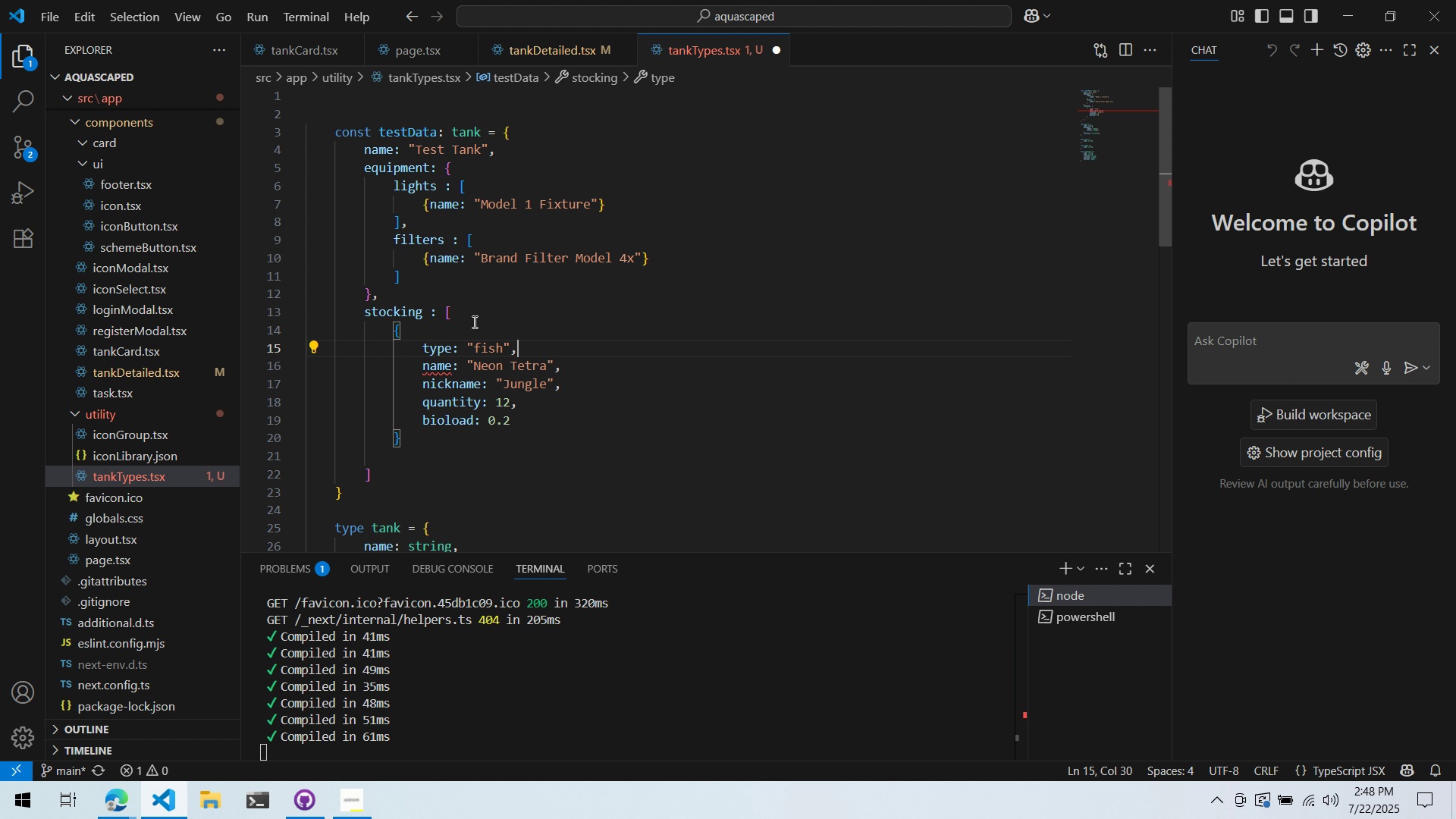 
key(Comma)
 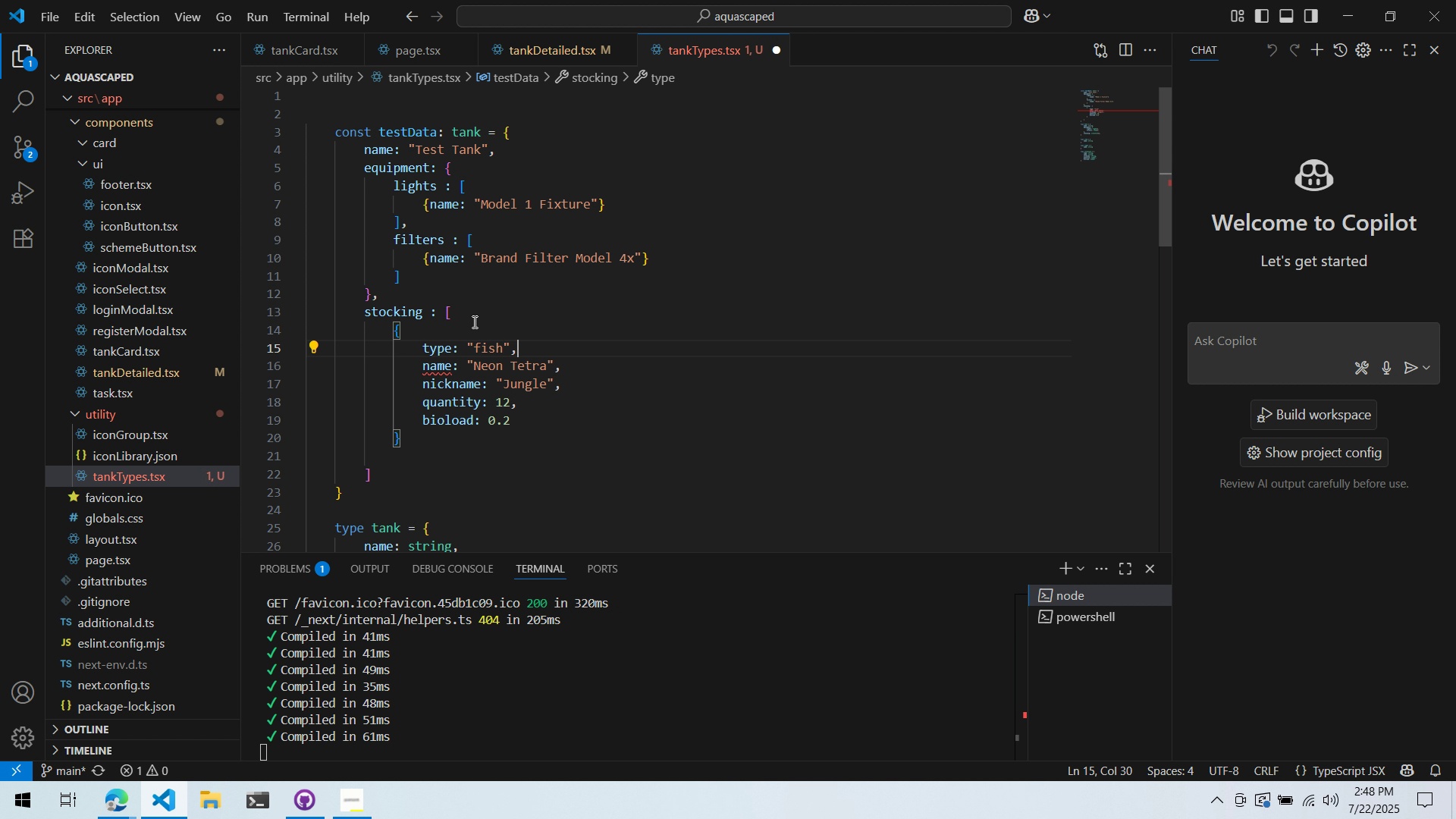 
key(Control+ControlLeft)
 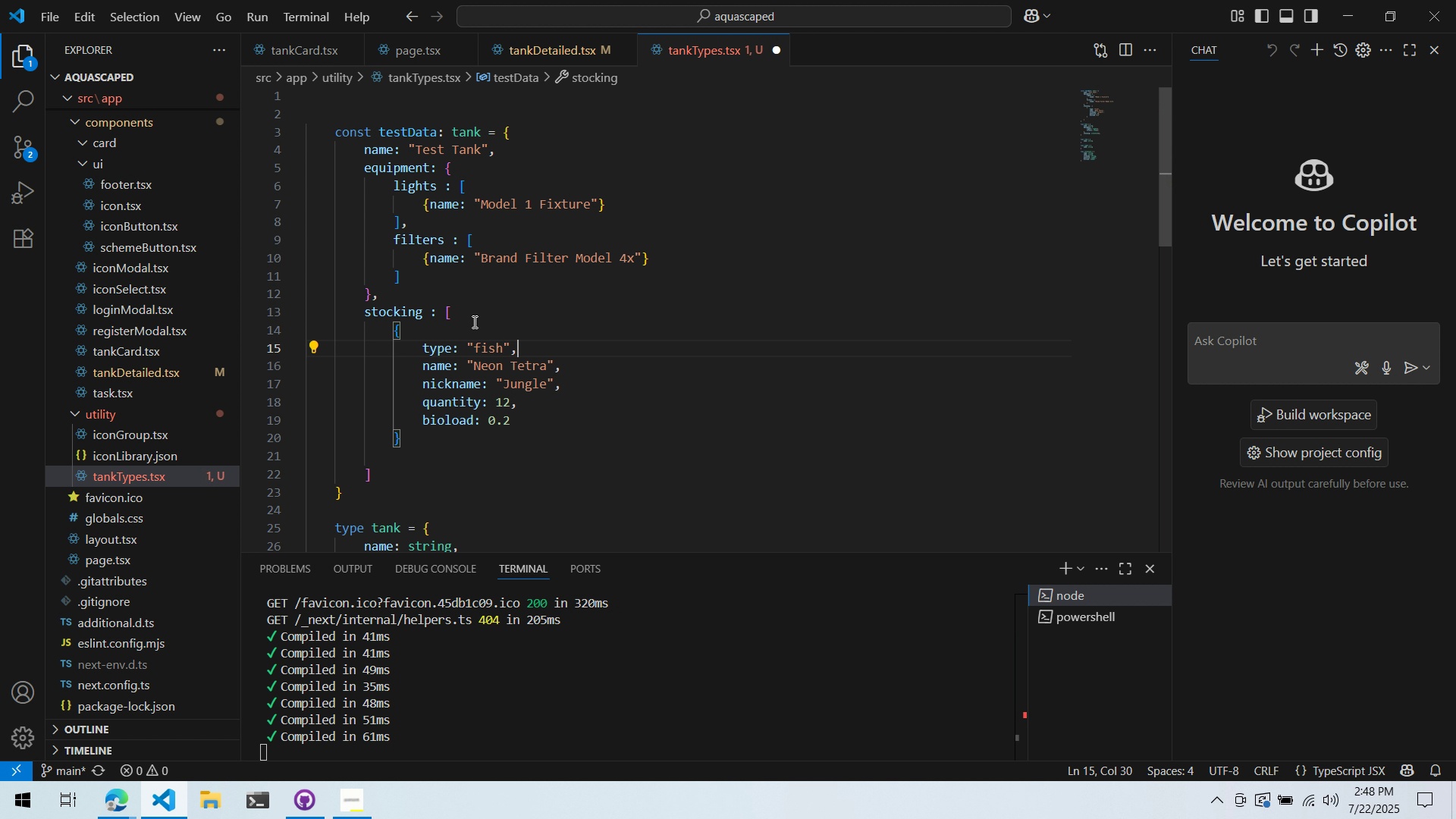 
key(Control+S)
 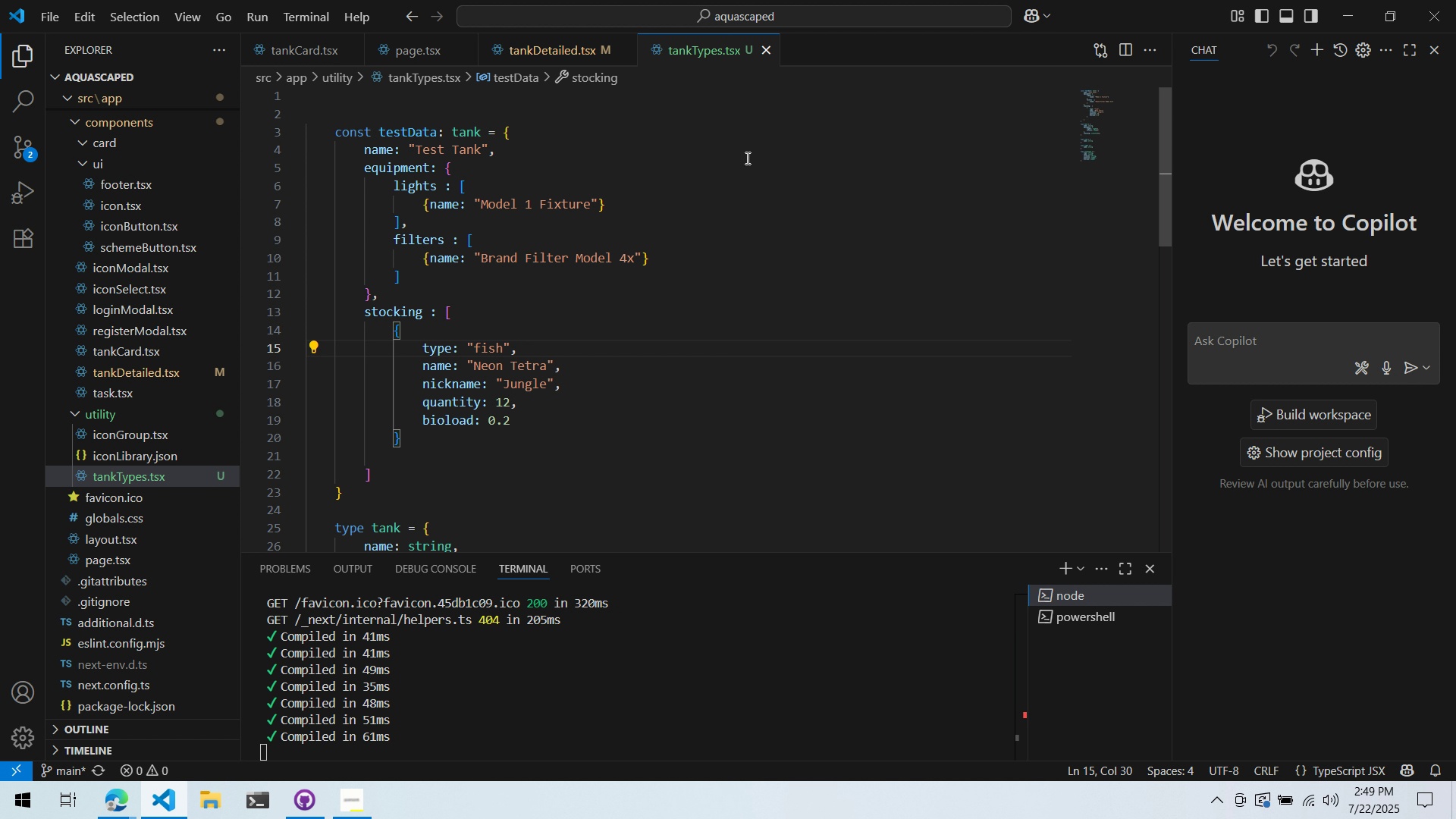 
wait(63.48)
 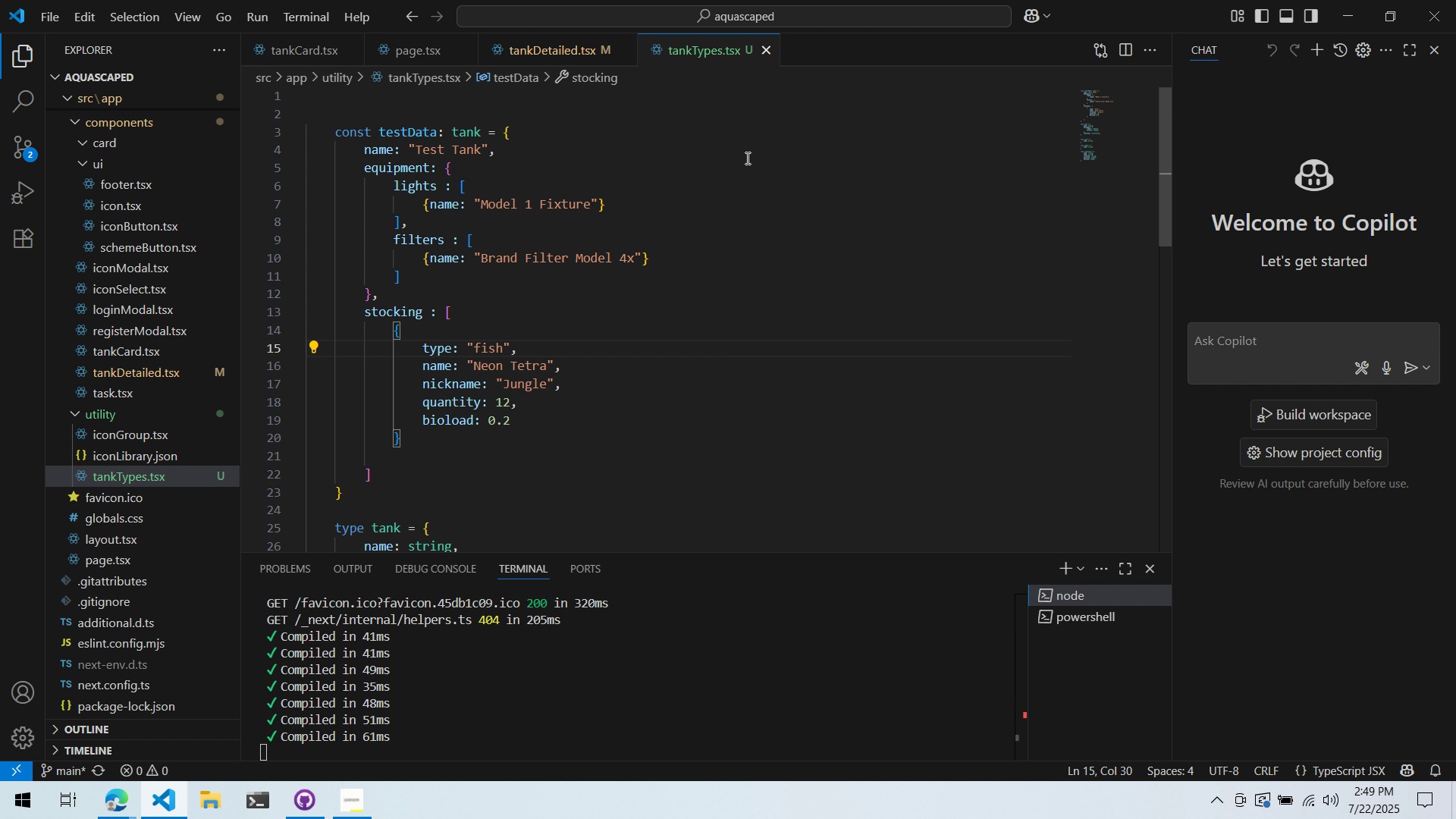 
scroll: coordinate [584, 374], scroll_direction: down, amount: 10.0
 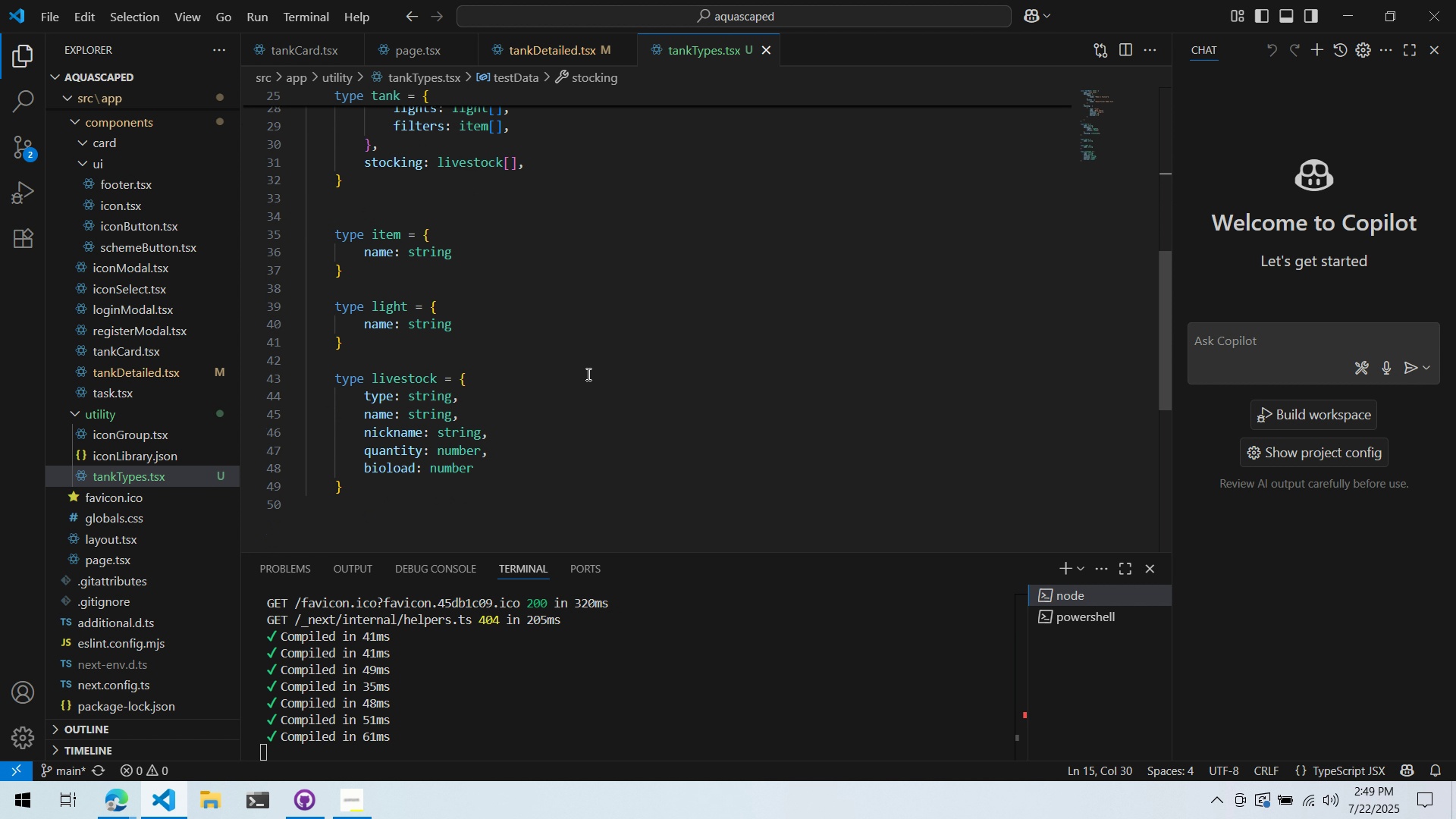 
scroll: coordinate [491, 474], scroll_direction: up, amount: 12.0
 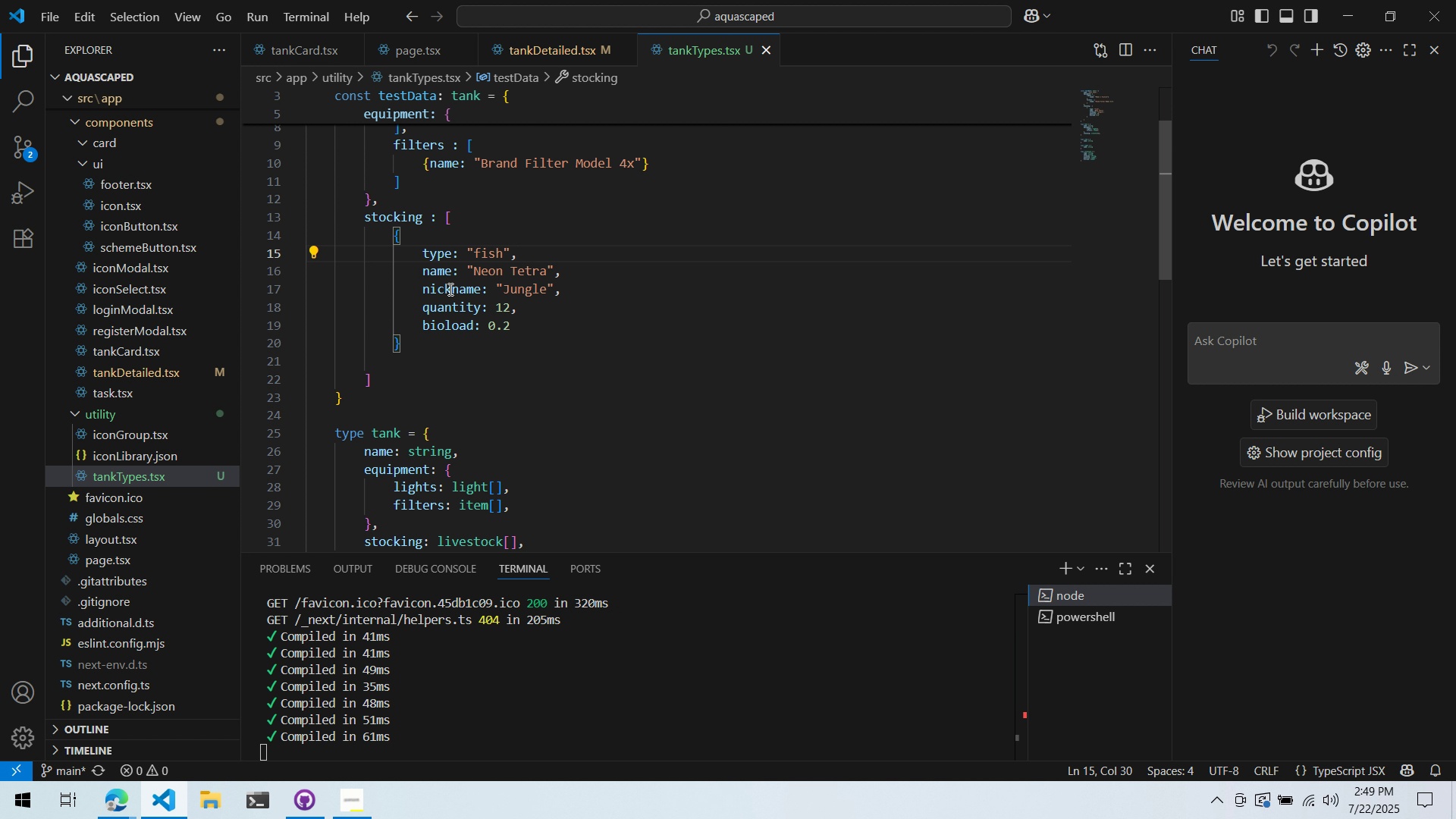 
scroll: coordinate [455, 319], scroll_direction: down, amount: 7.0
 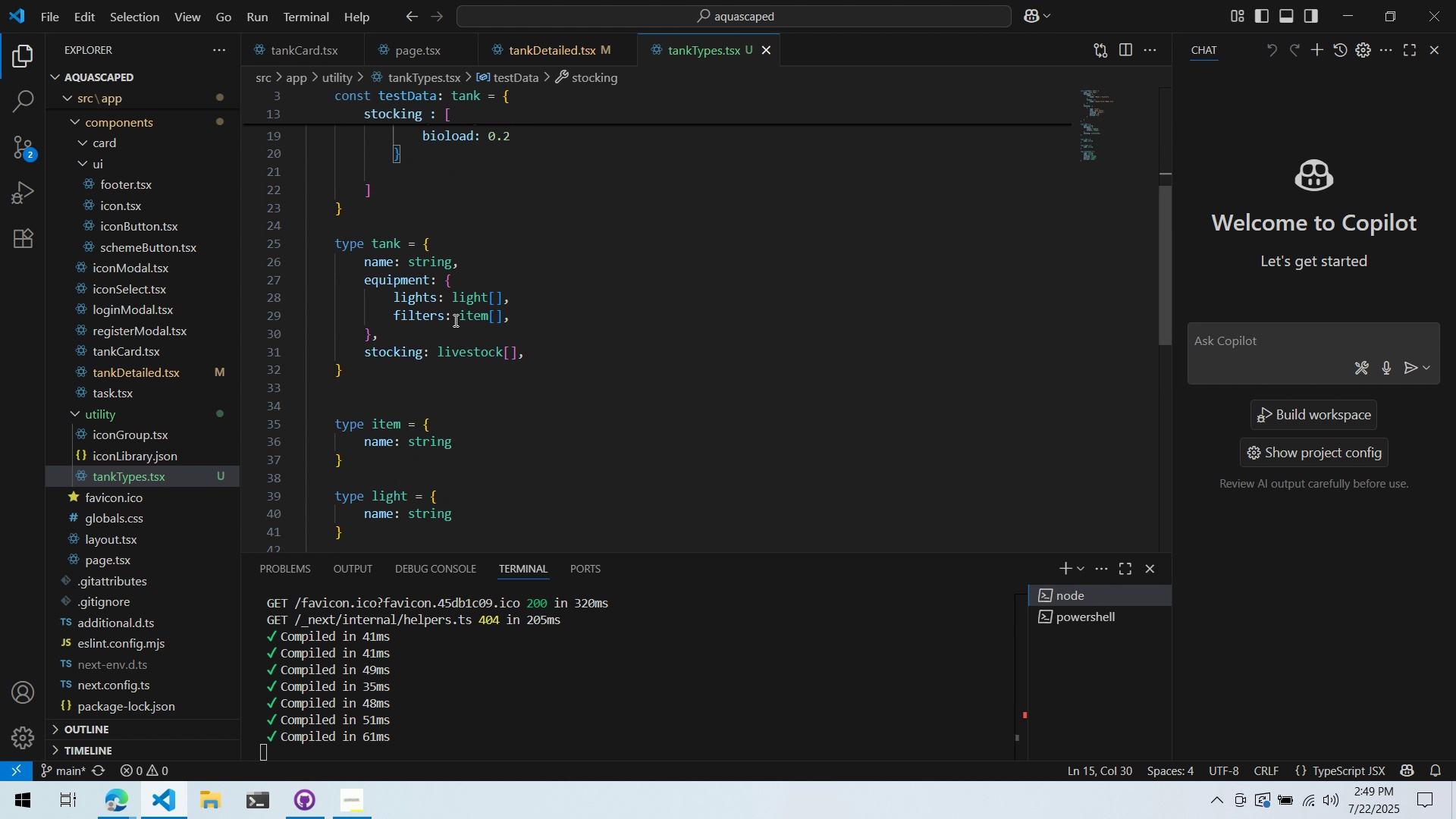 
scroll: coordinate [453, 320], scroll_direction: up, amount: 8.0
 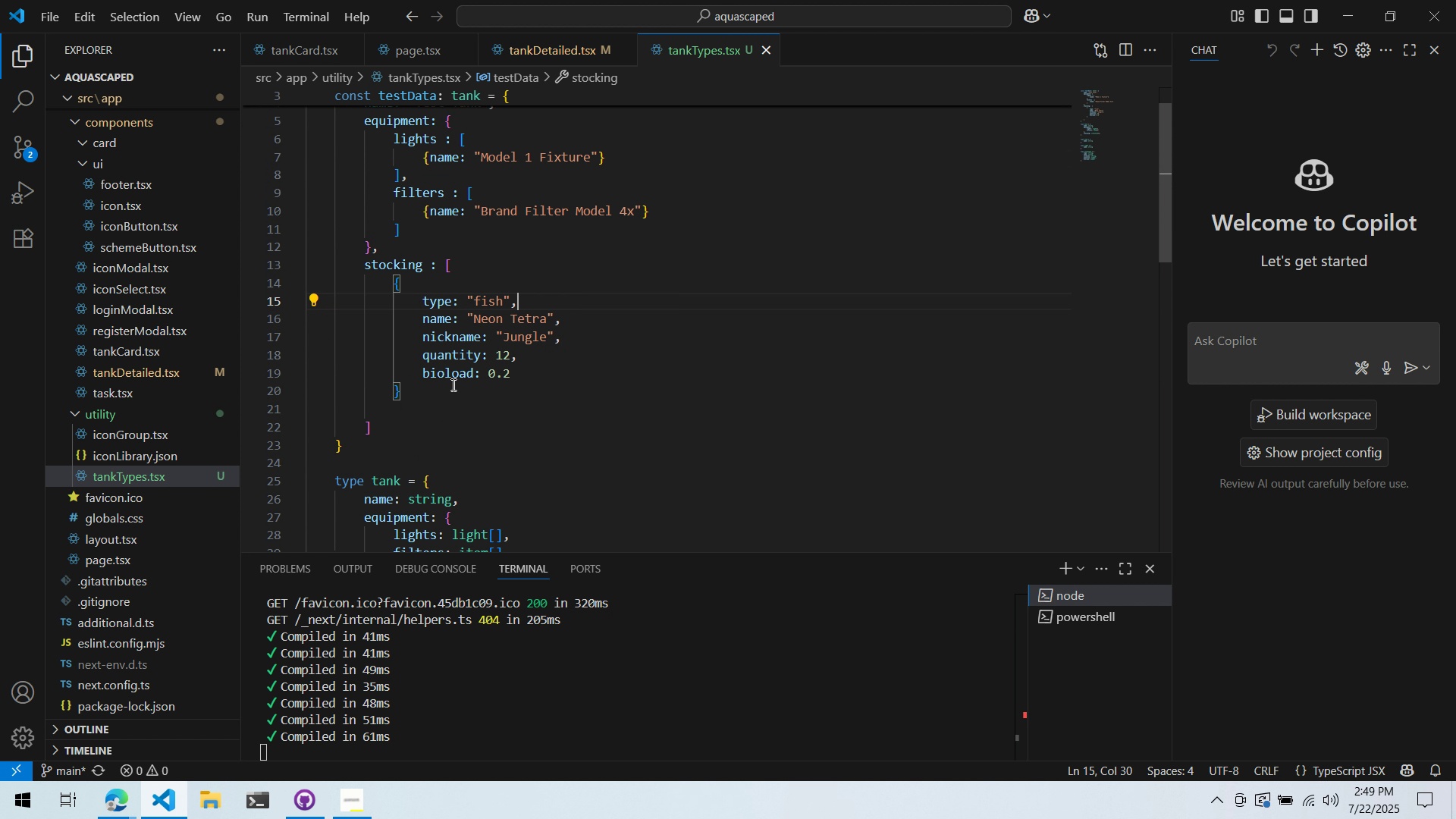 
left_click([454, 406])
 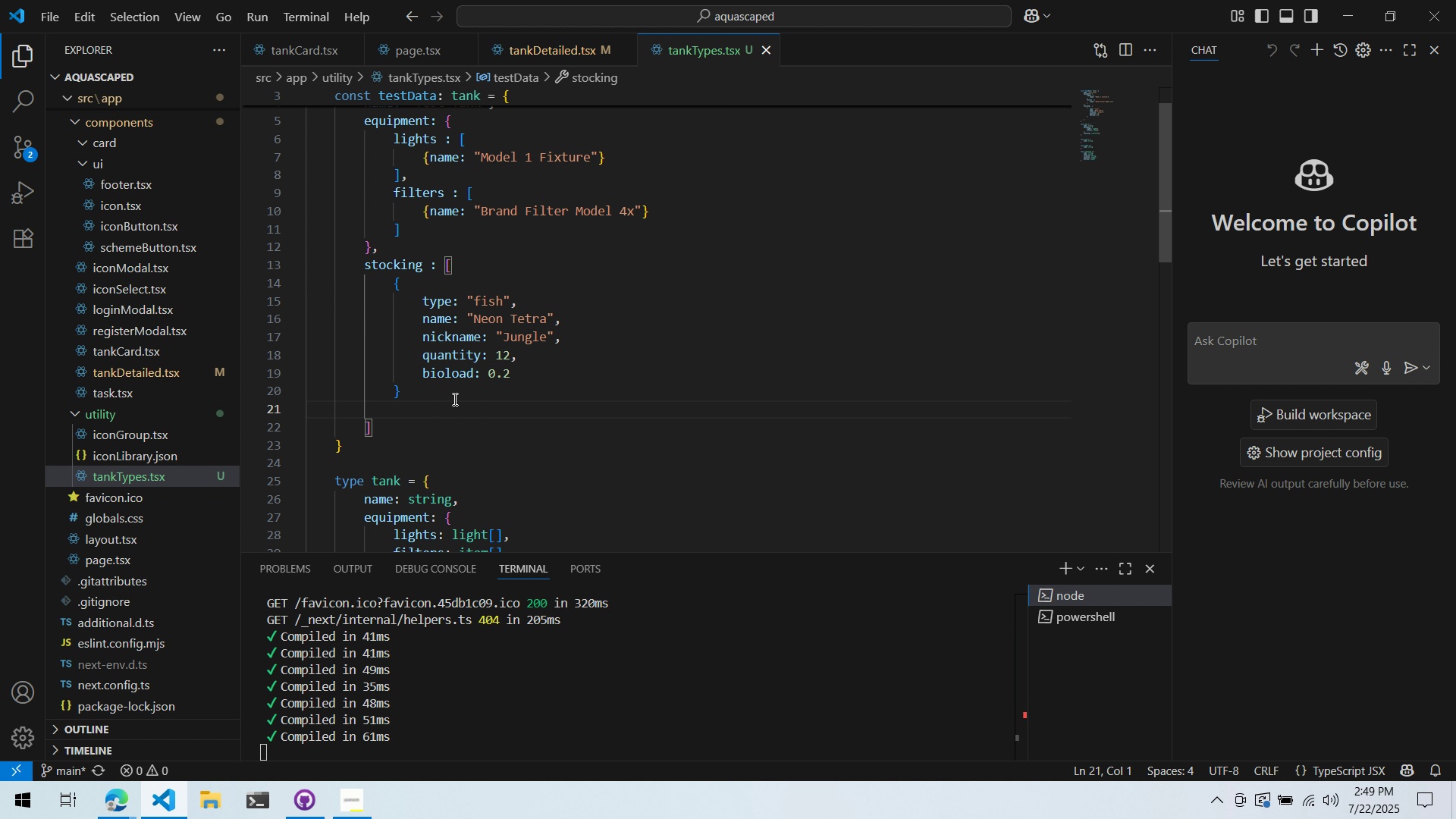 
left_click([464, 432])
 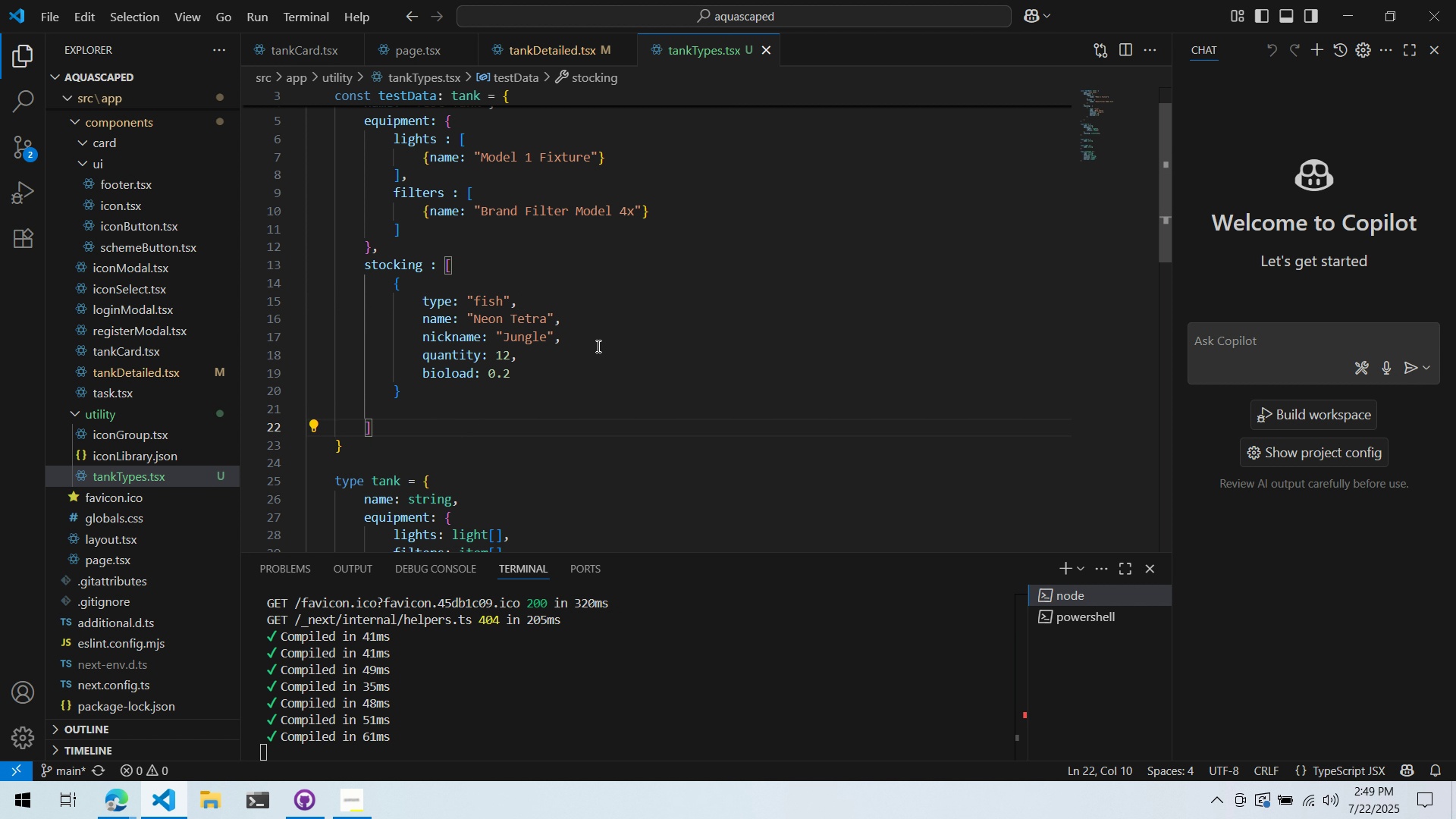 
wait(5.92)
 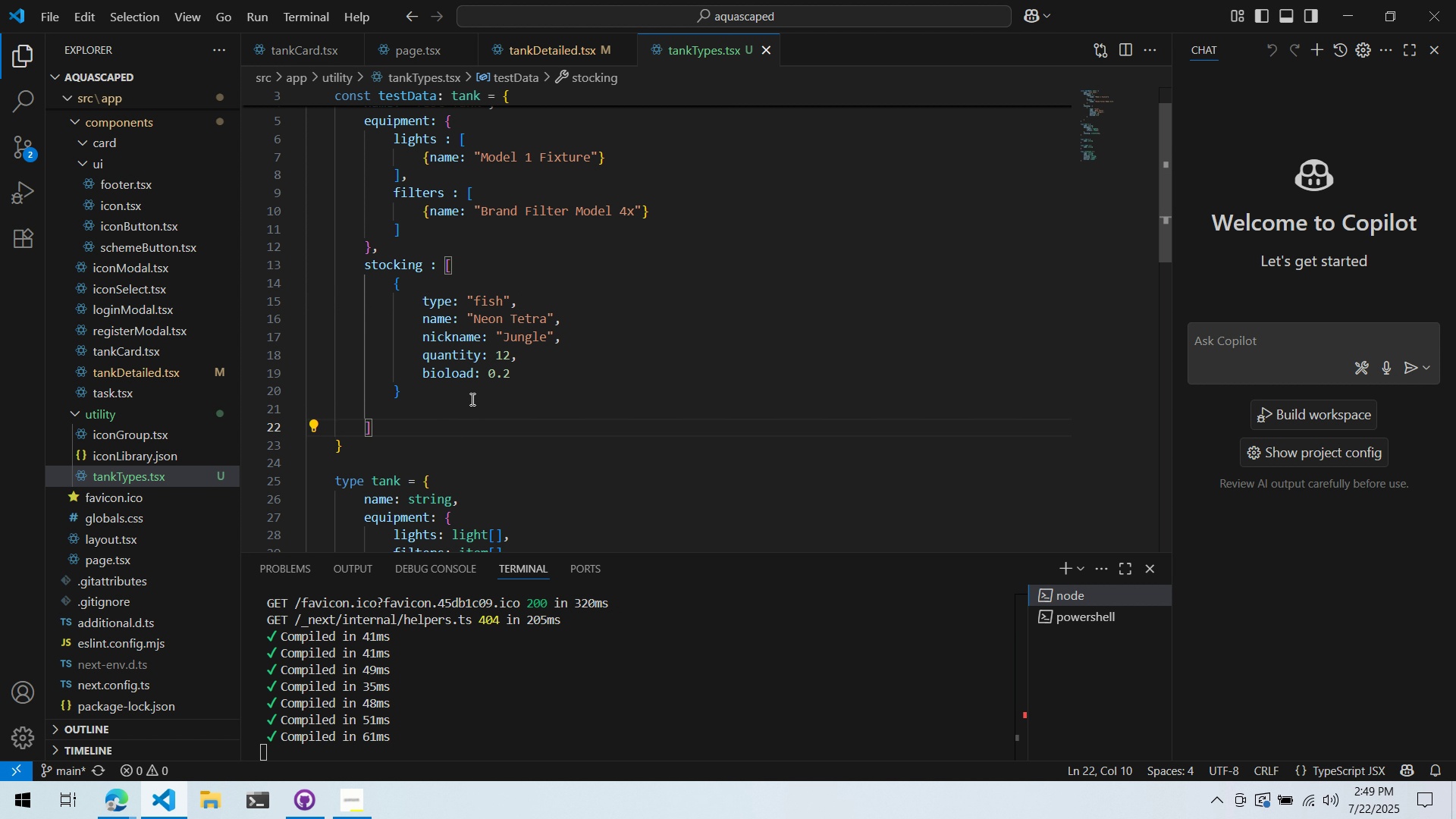 
scroll: coordinate [577, 357], scroll_direction: up, amount: 4.0
 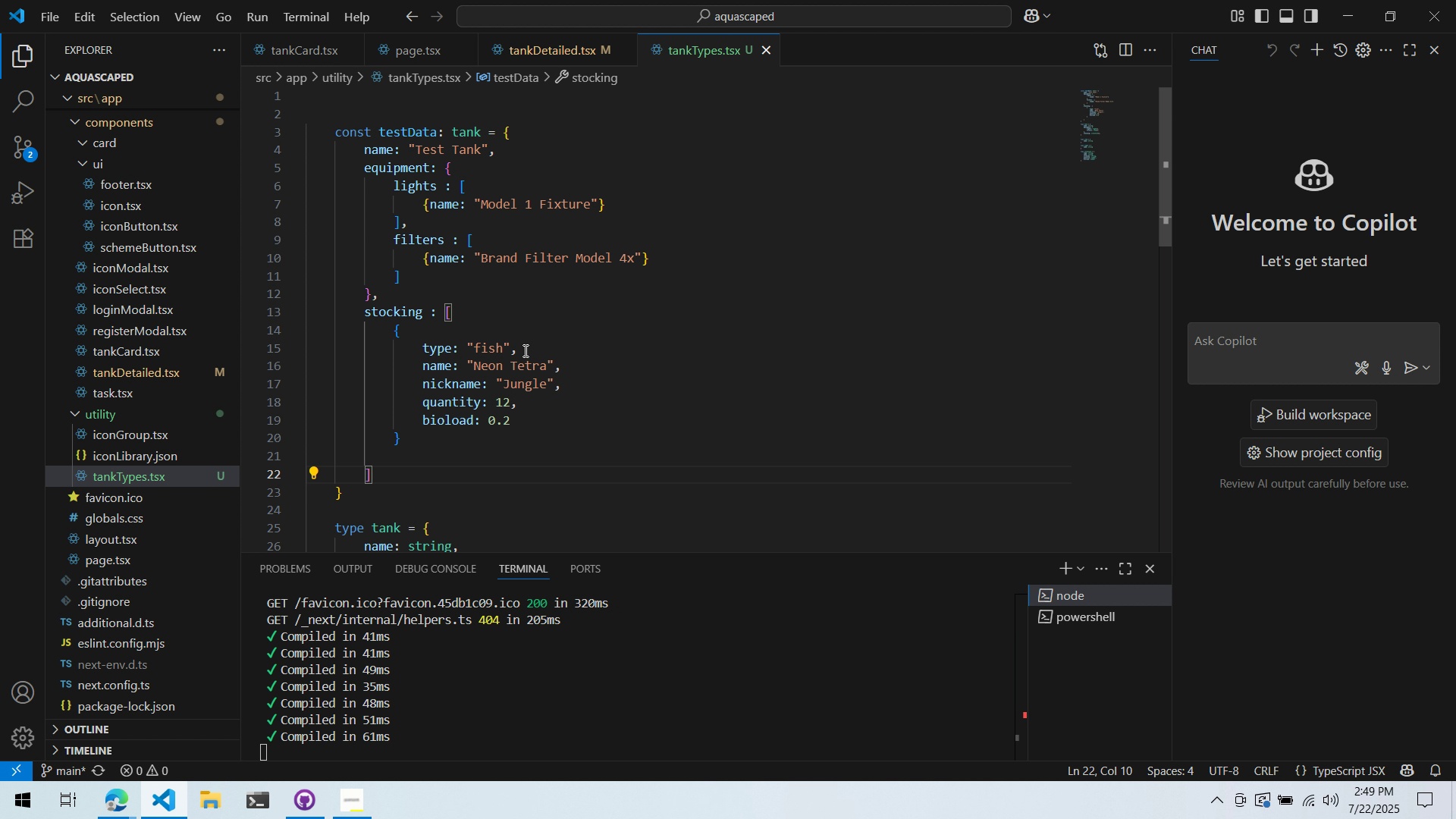 
scroll: coordinate [518, 350], scroll_direction: down, amount: 9.0
 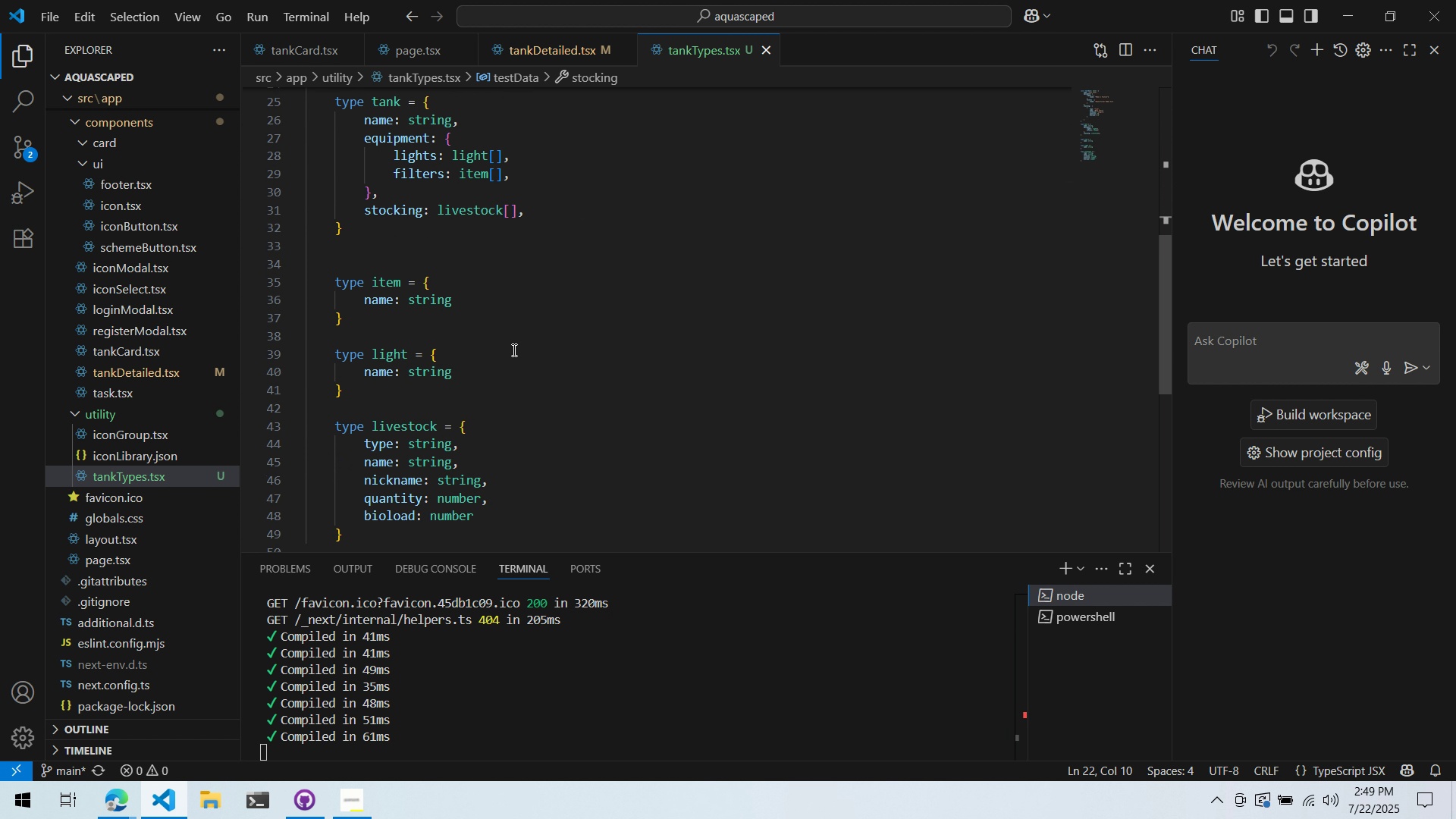 
scroll: coordinate [496, 351], scroll_direction: up, amount: 2.0
 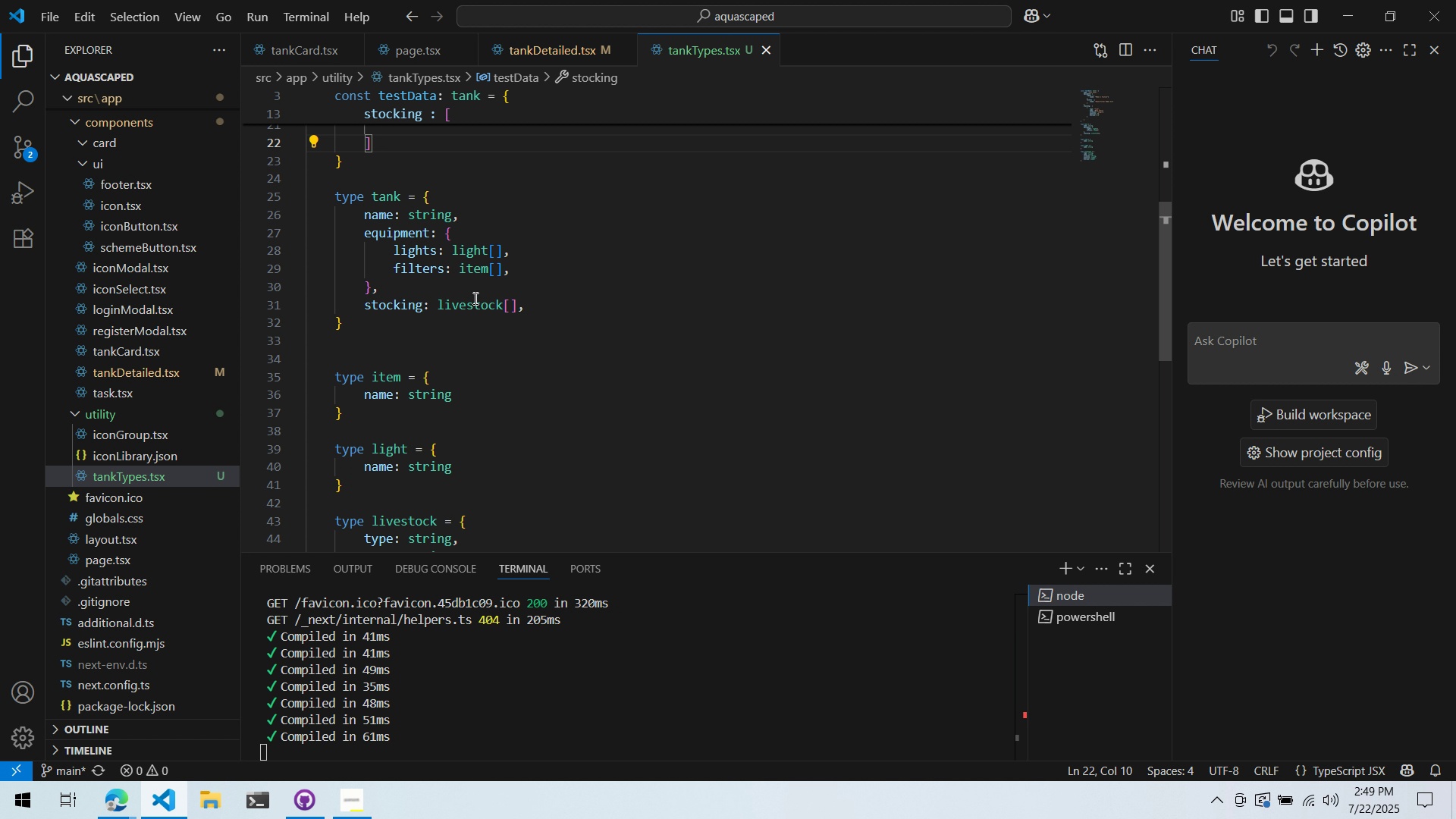 
left_click([579, 297])
 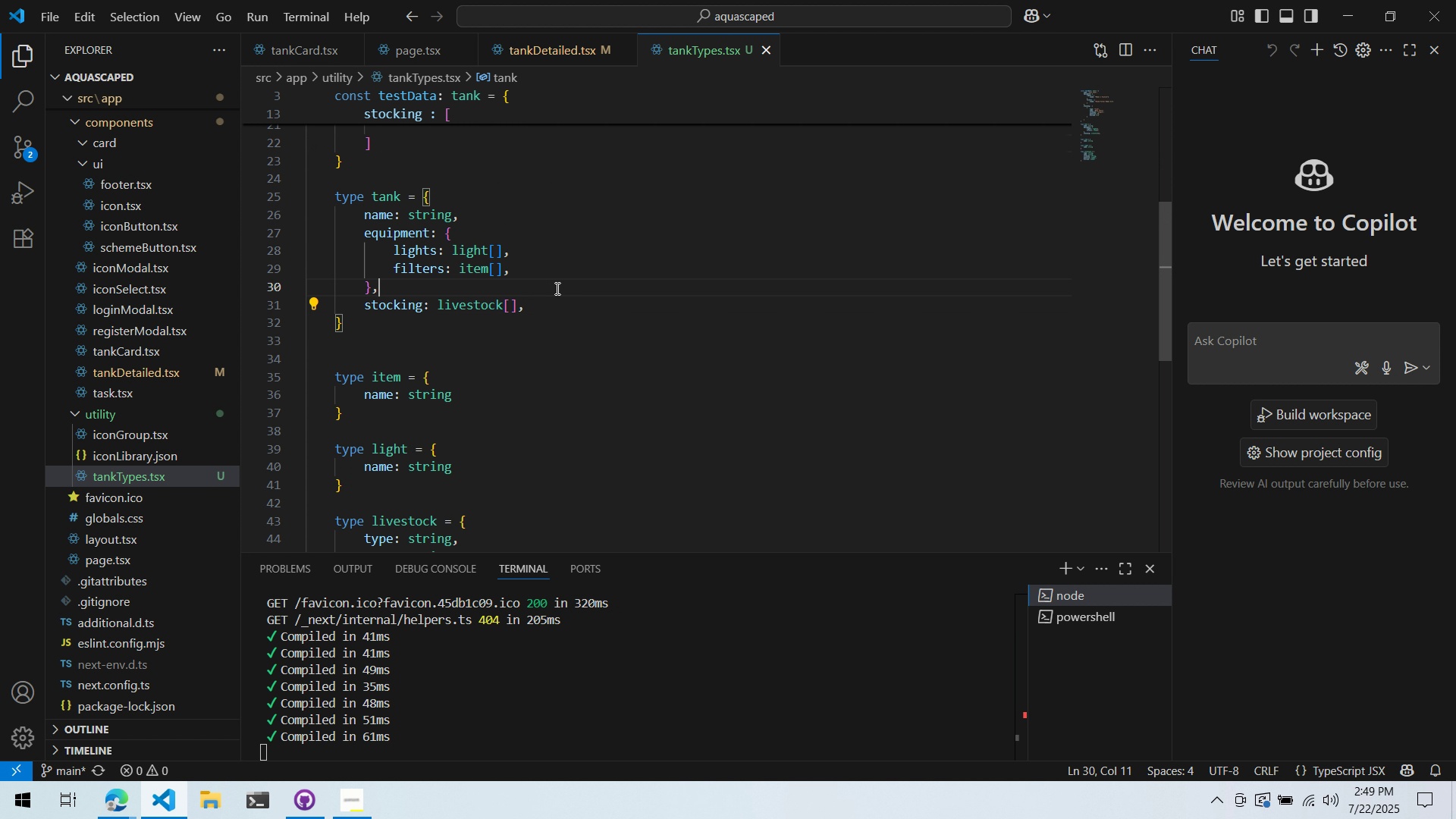 
double_click([601, 305])
 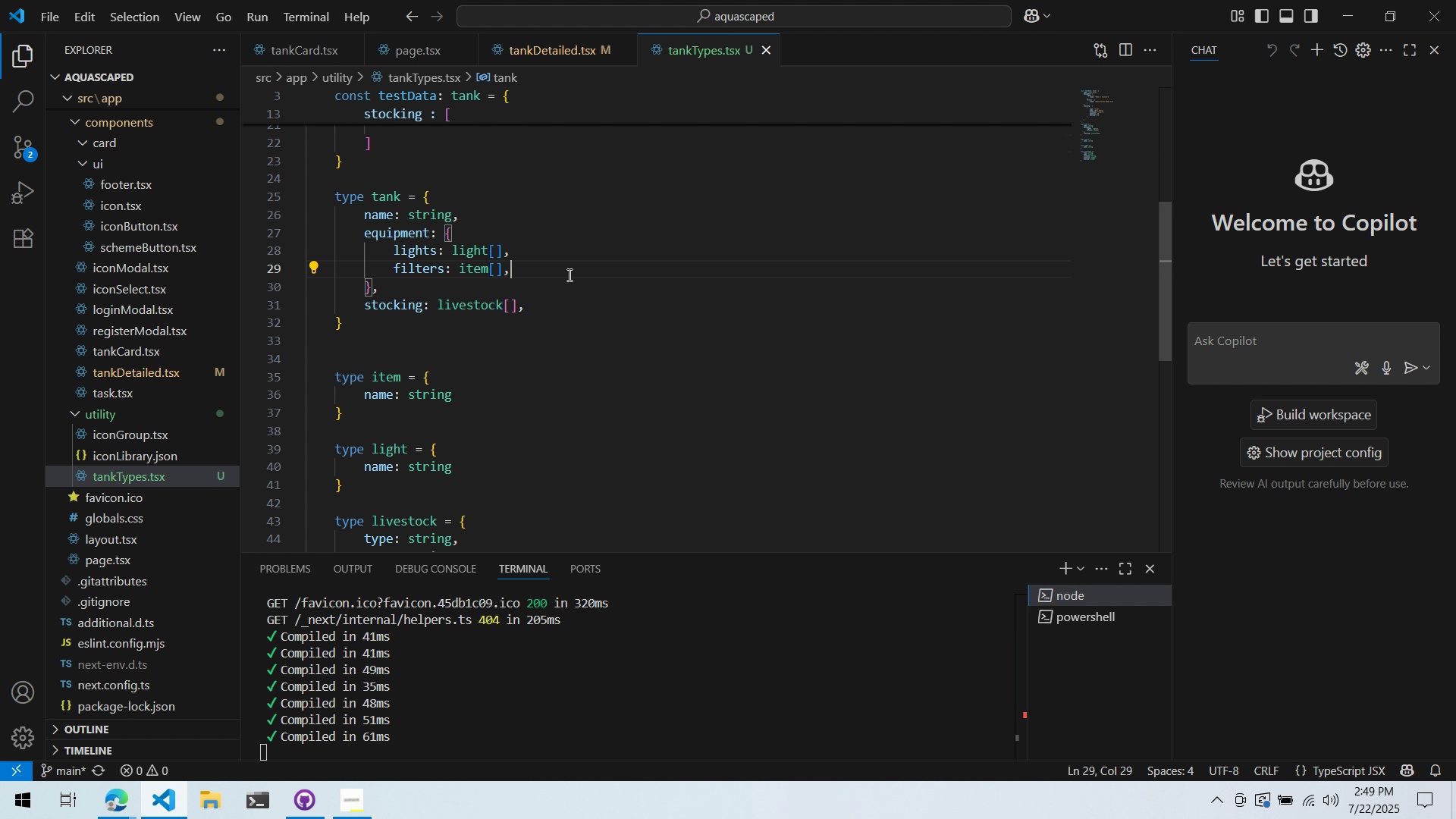 
triple_click([563, 279])
 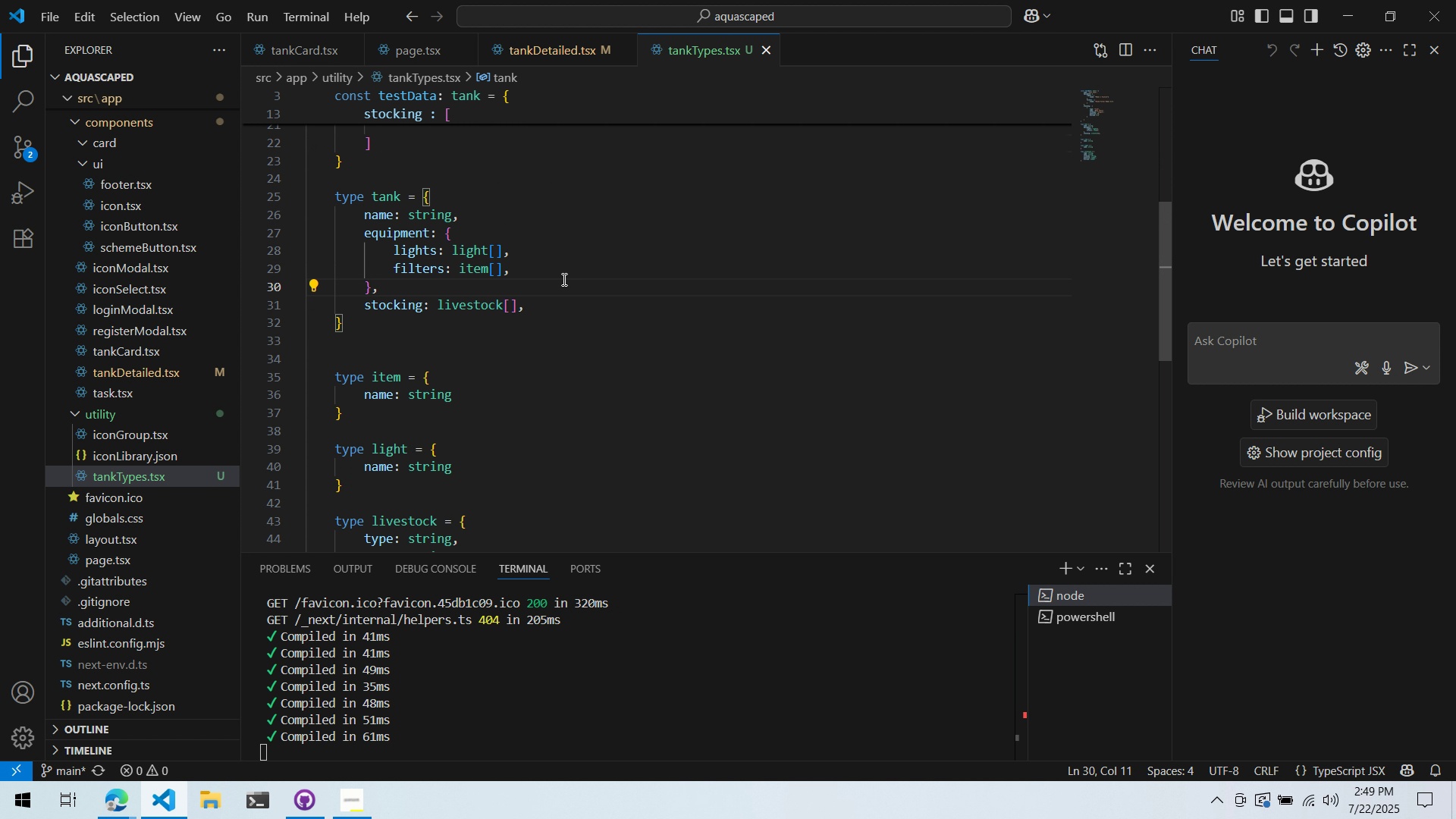 
key(Enter)
 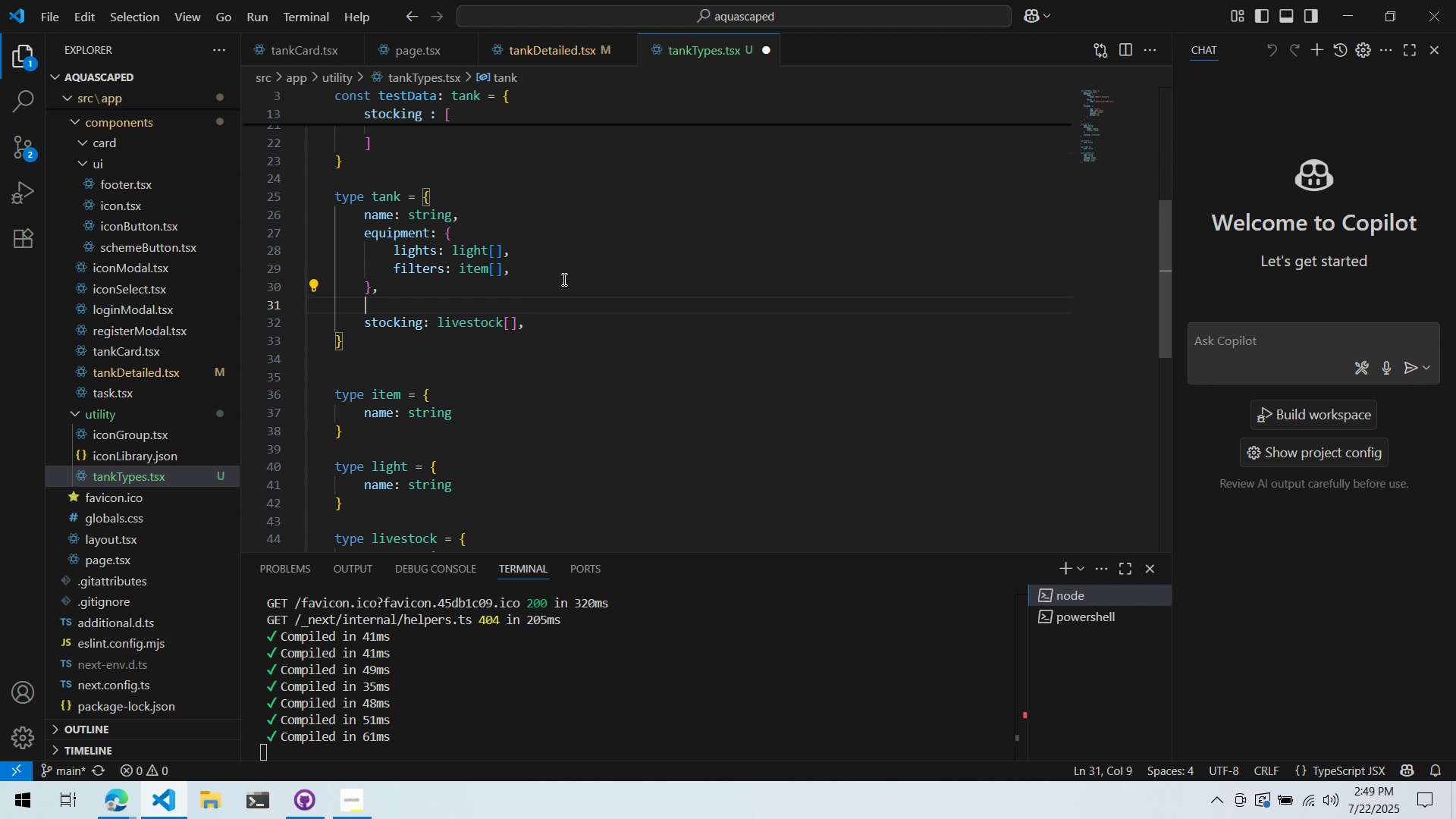 
type(plants)
 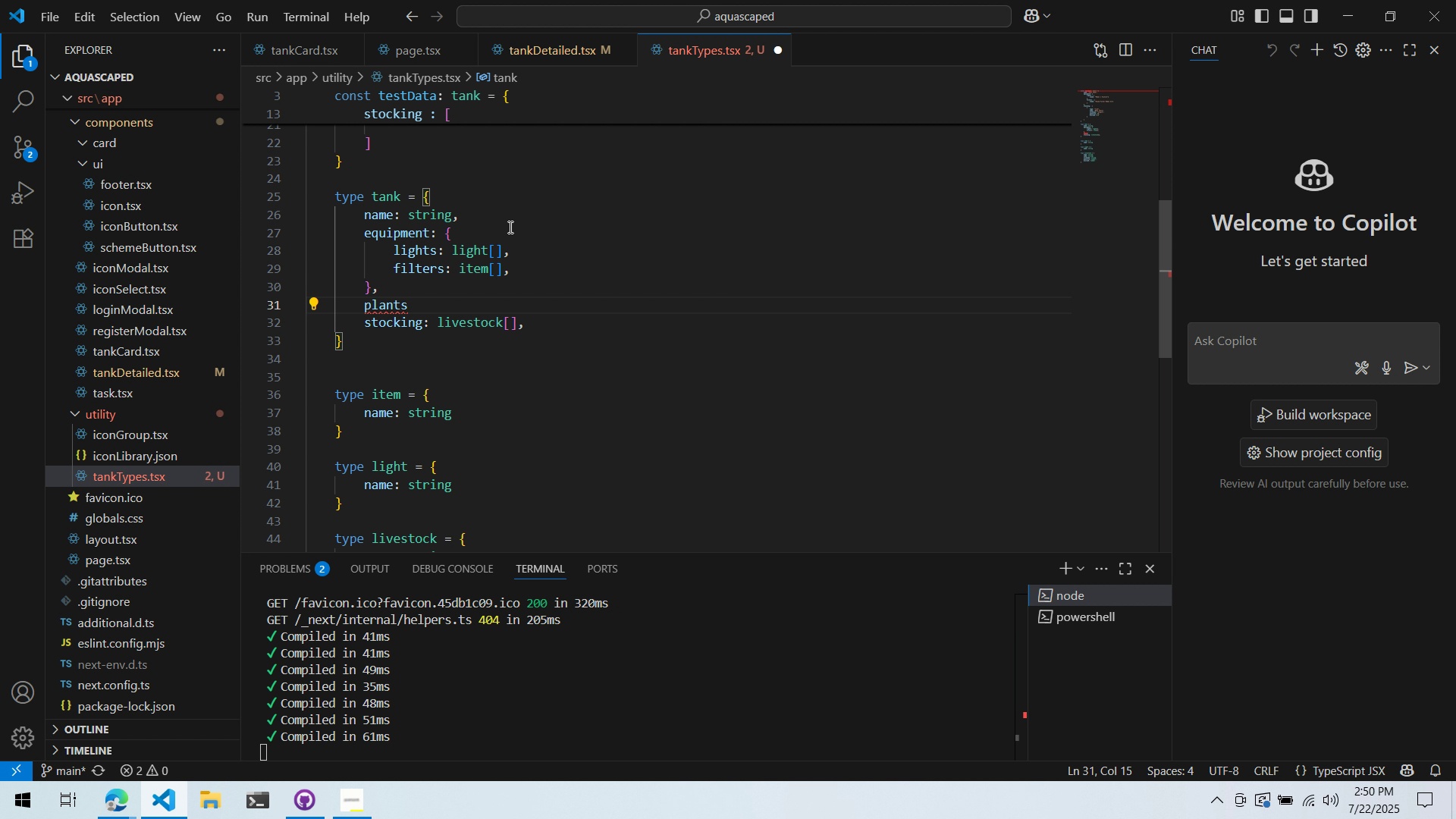 
left_click([504, 199])
 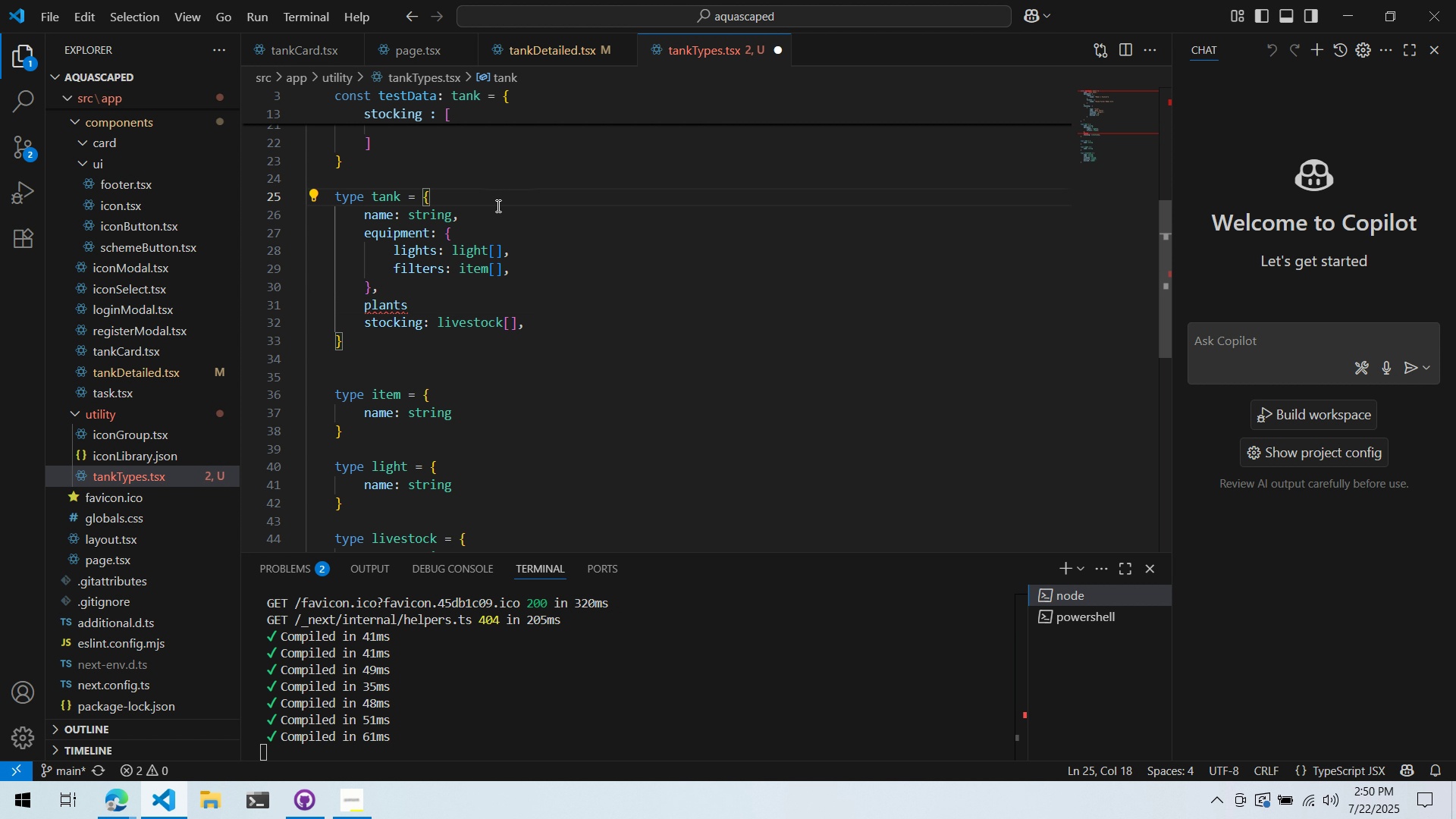 
key(Enter)
 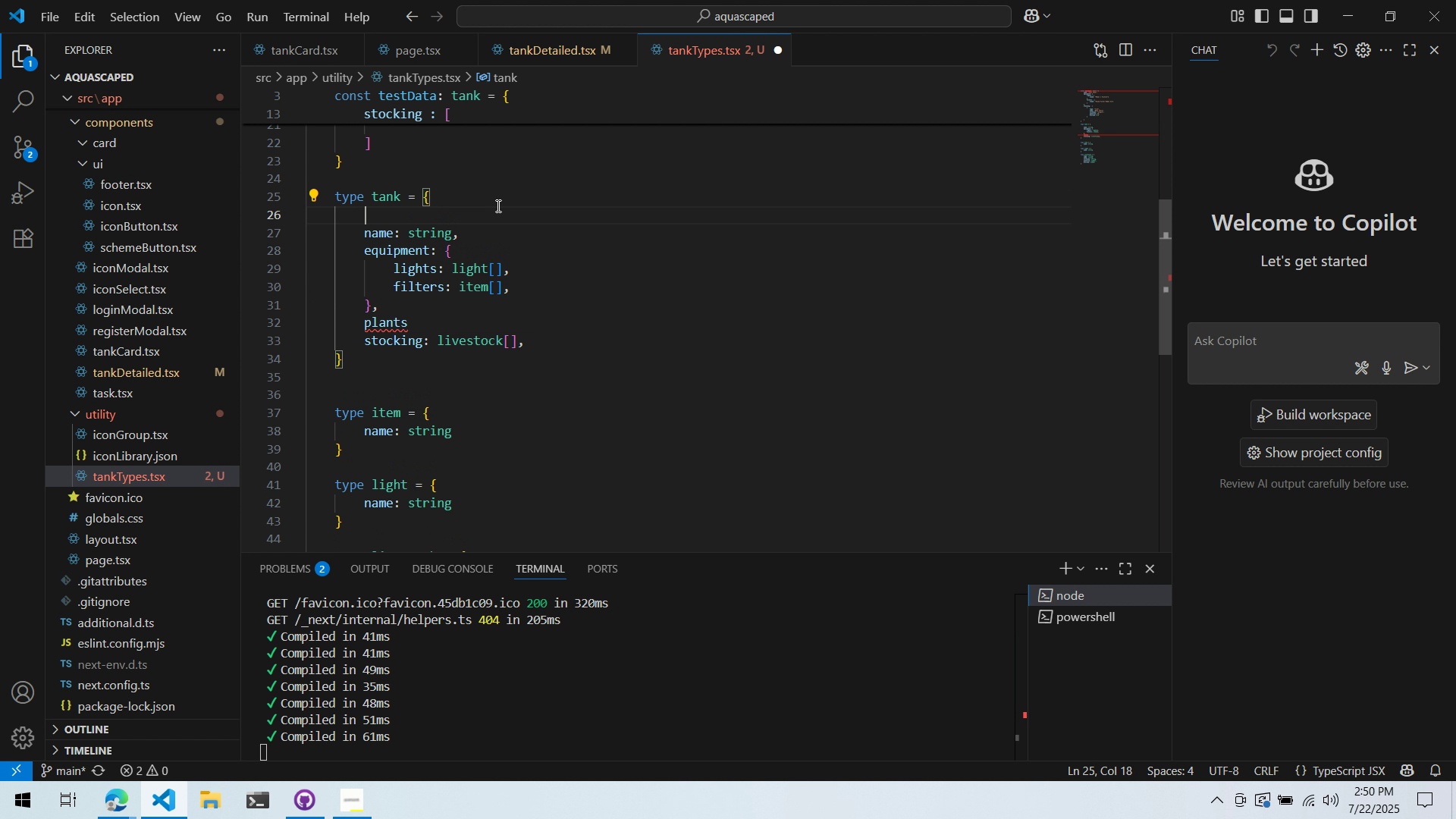 
type(type: tankType,)
 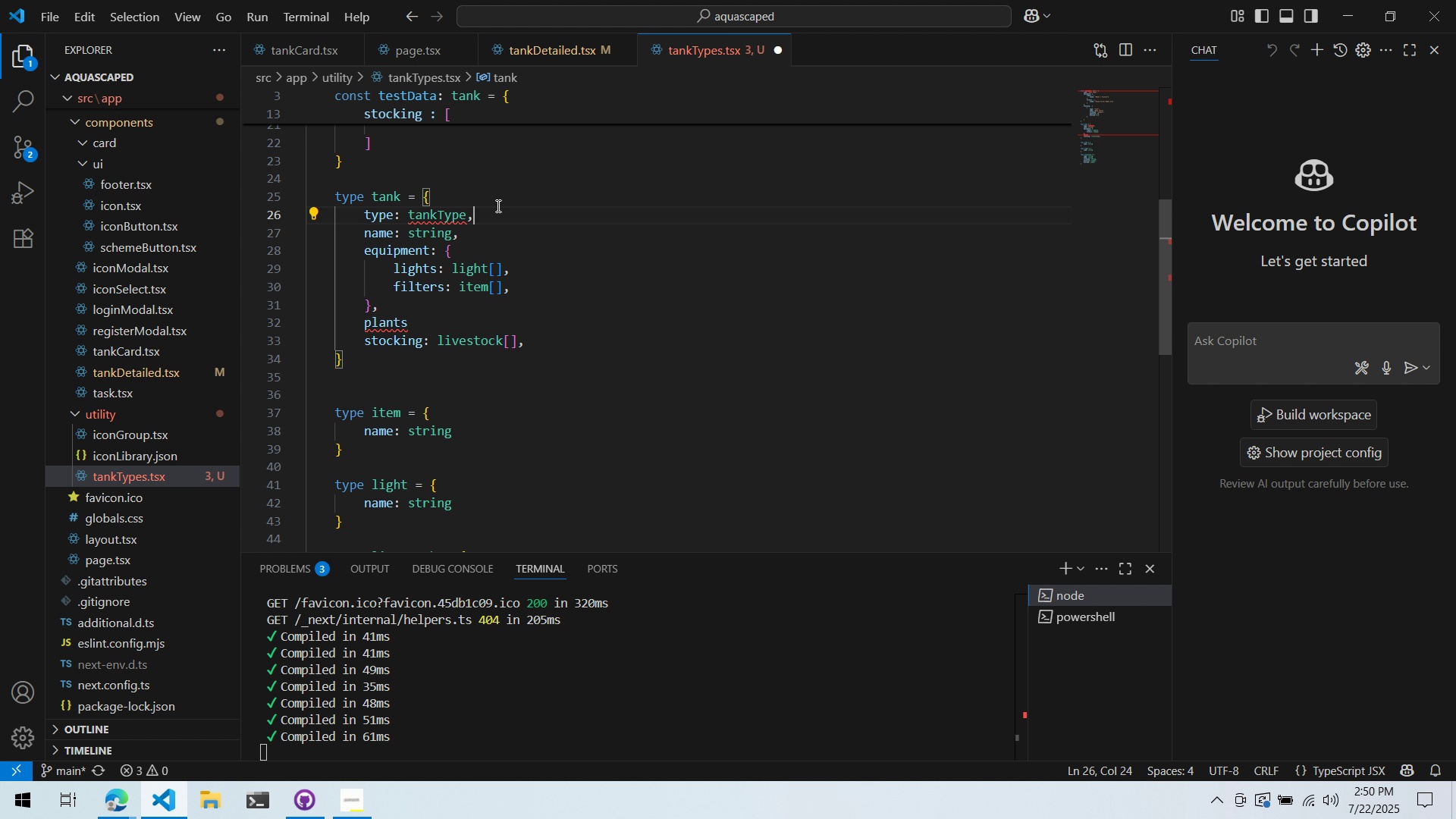 
scroll: coordinate [498, 237], scroll_direction: down, amount: 2.0
 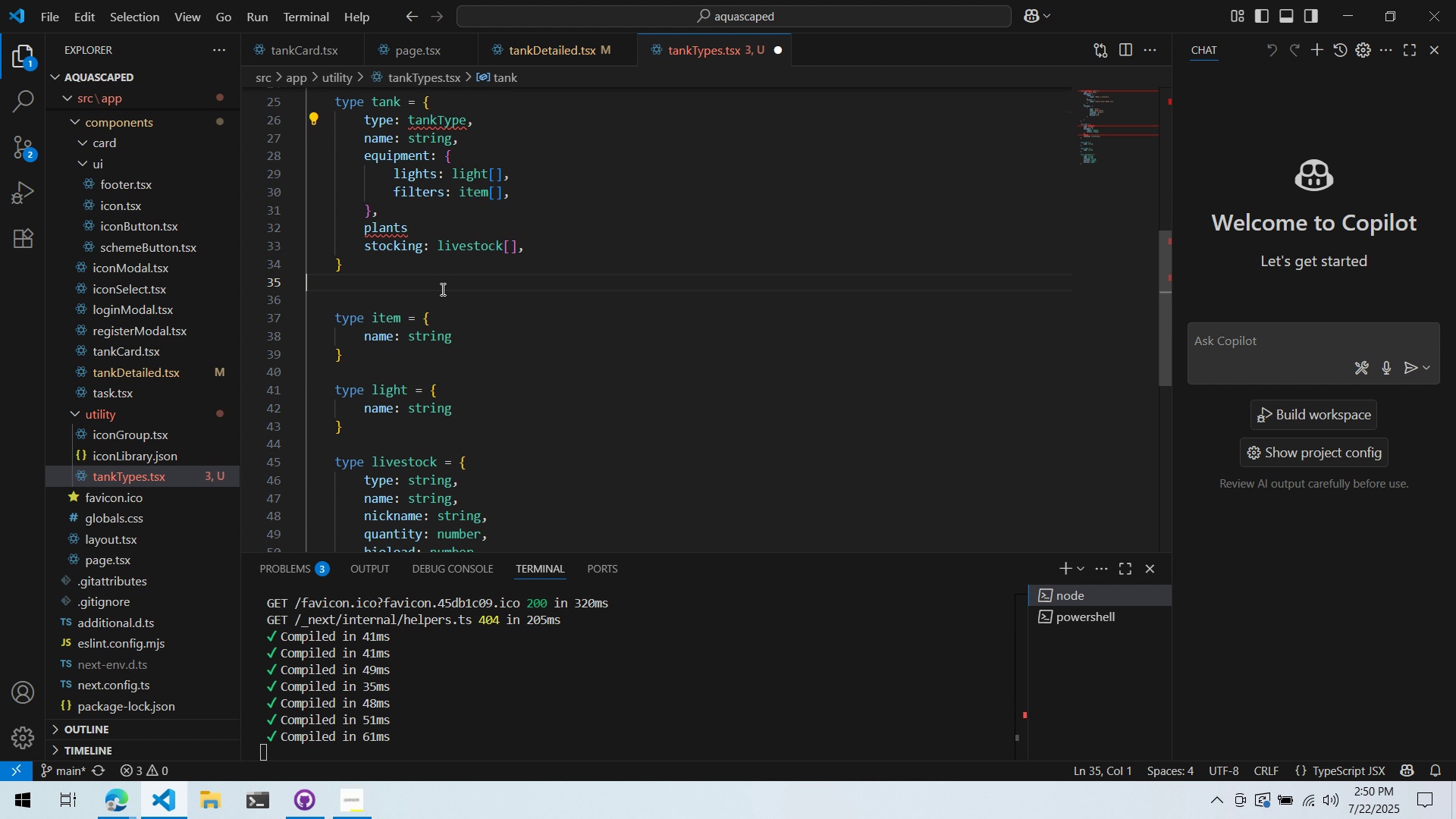 
double_click([438, 297])
 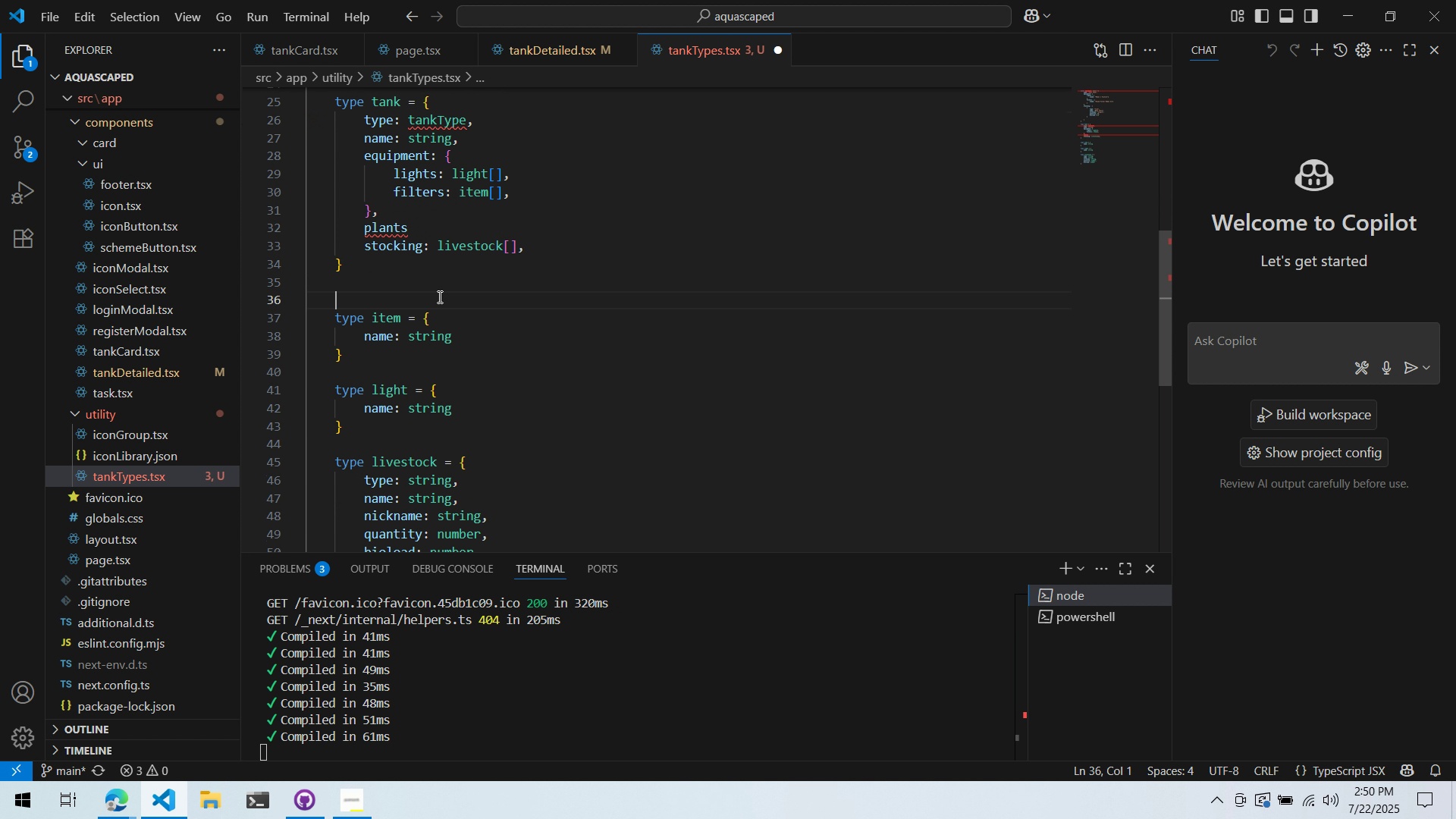 
key(Tab)
 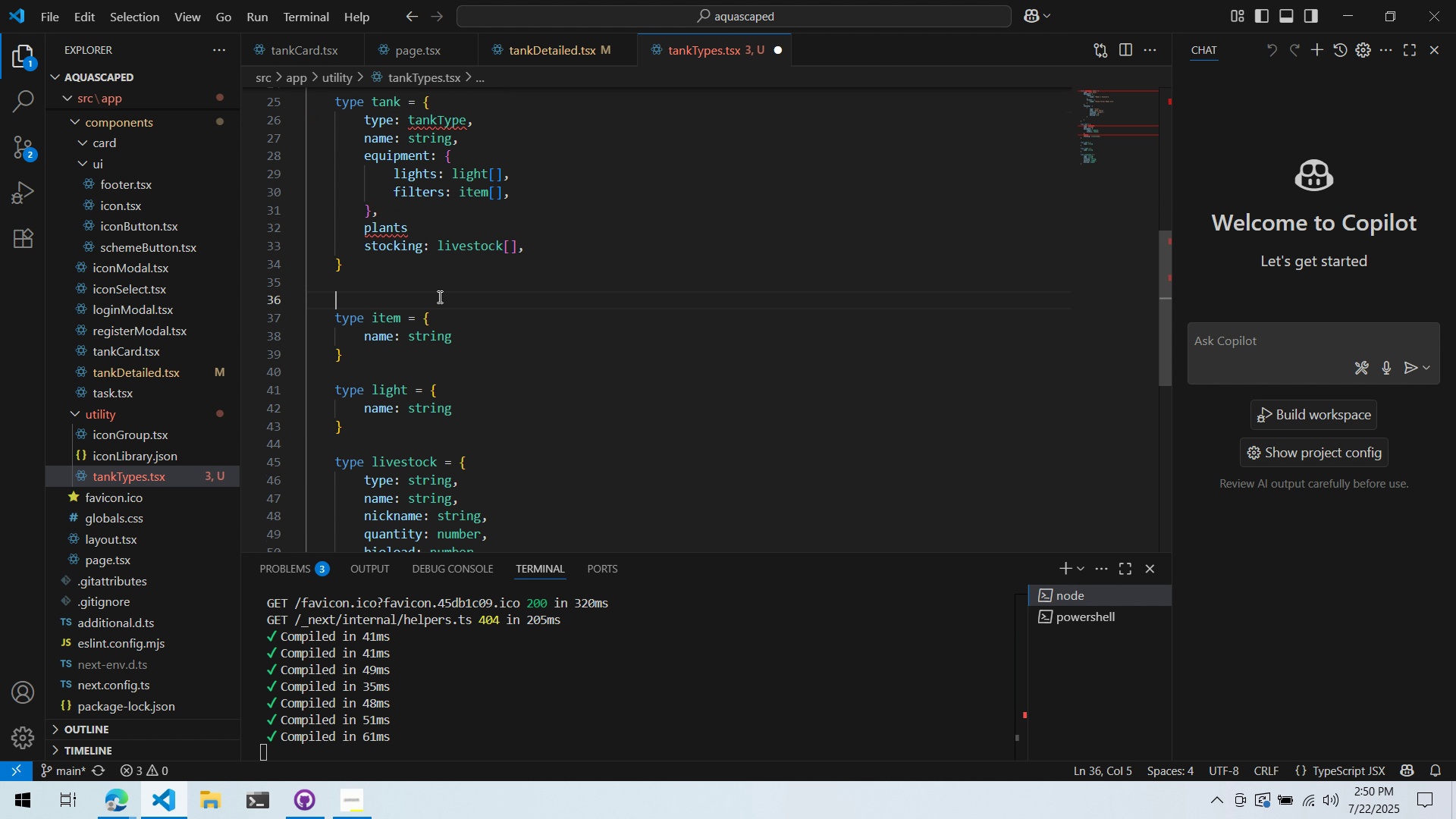 
key(Enter)
 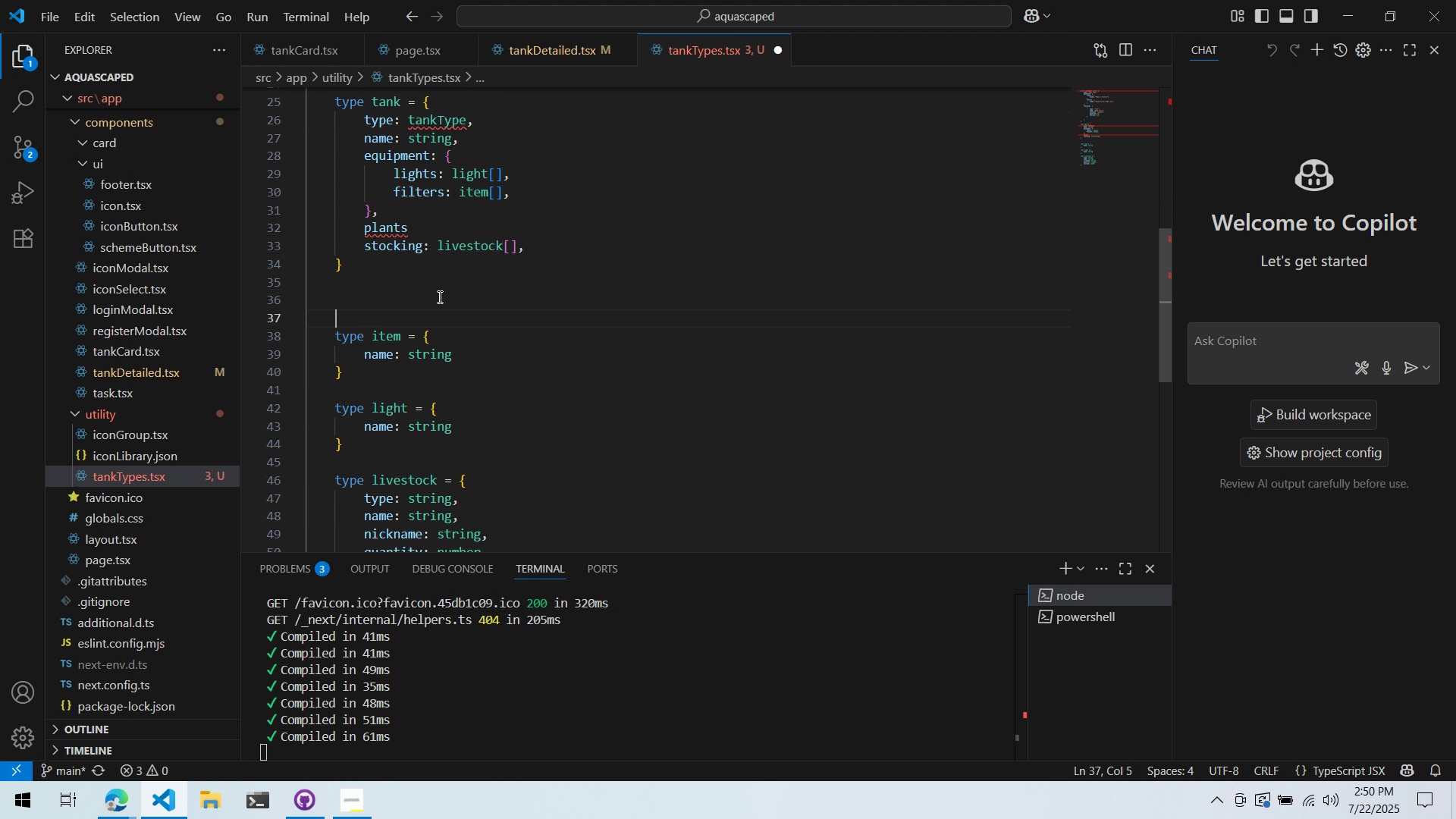 
key(ArrowUp)
 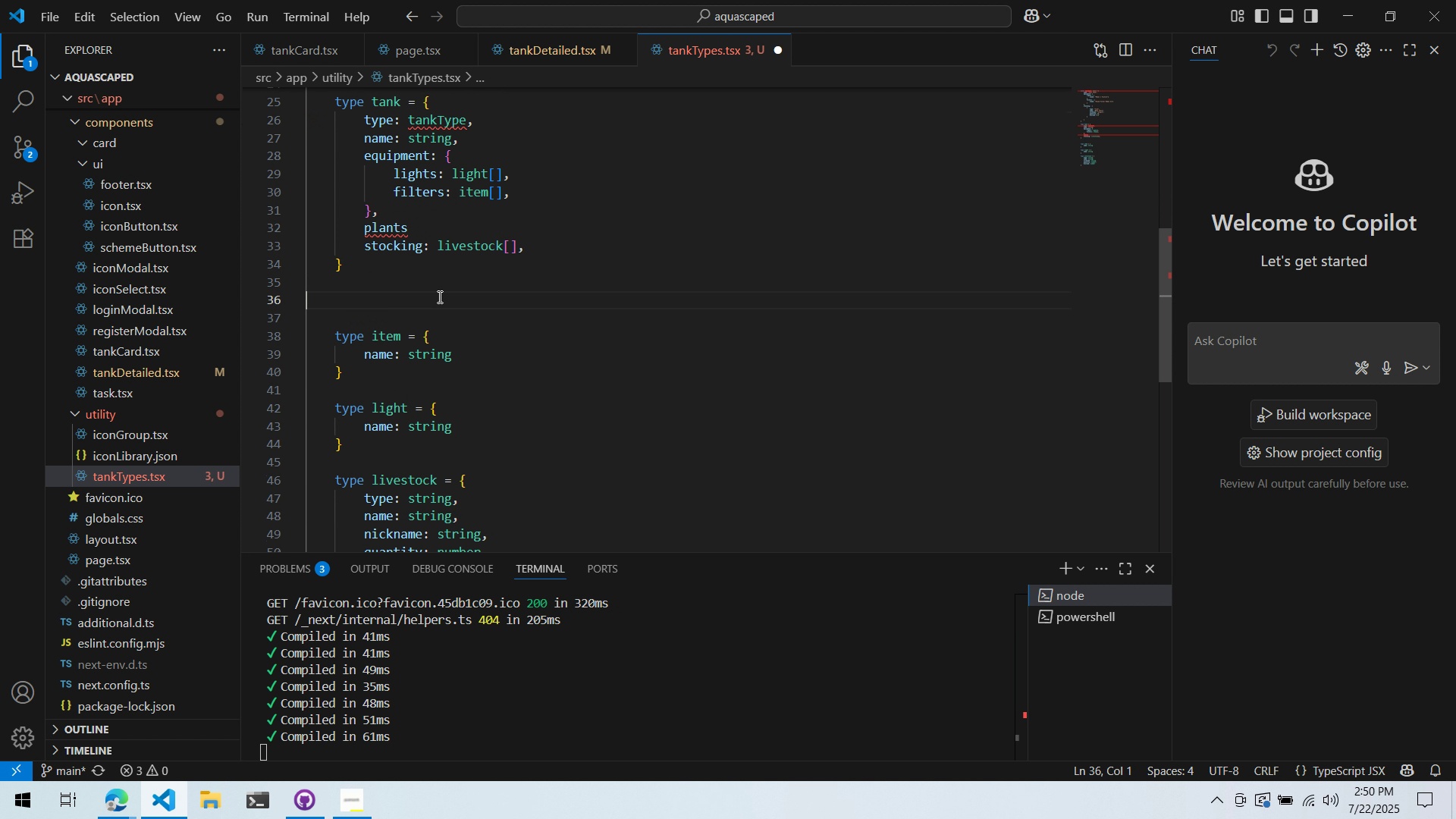 
key(Tab)
type(type tankTa)
key(Backspace)
type(ype)
 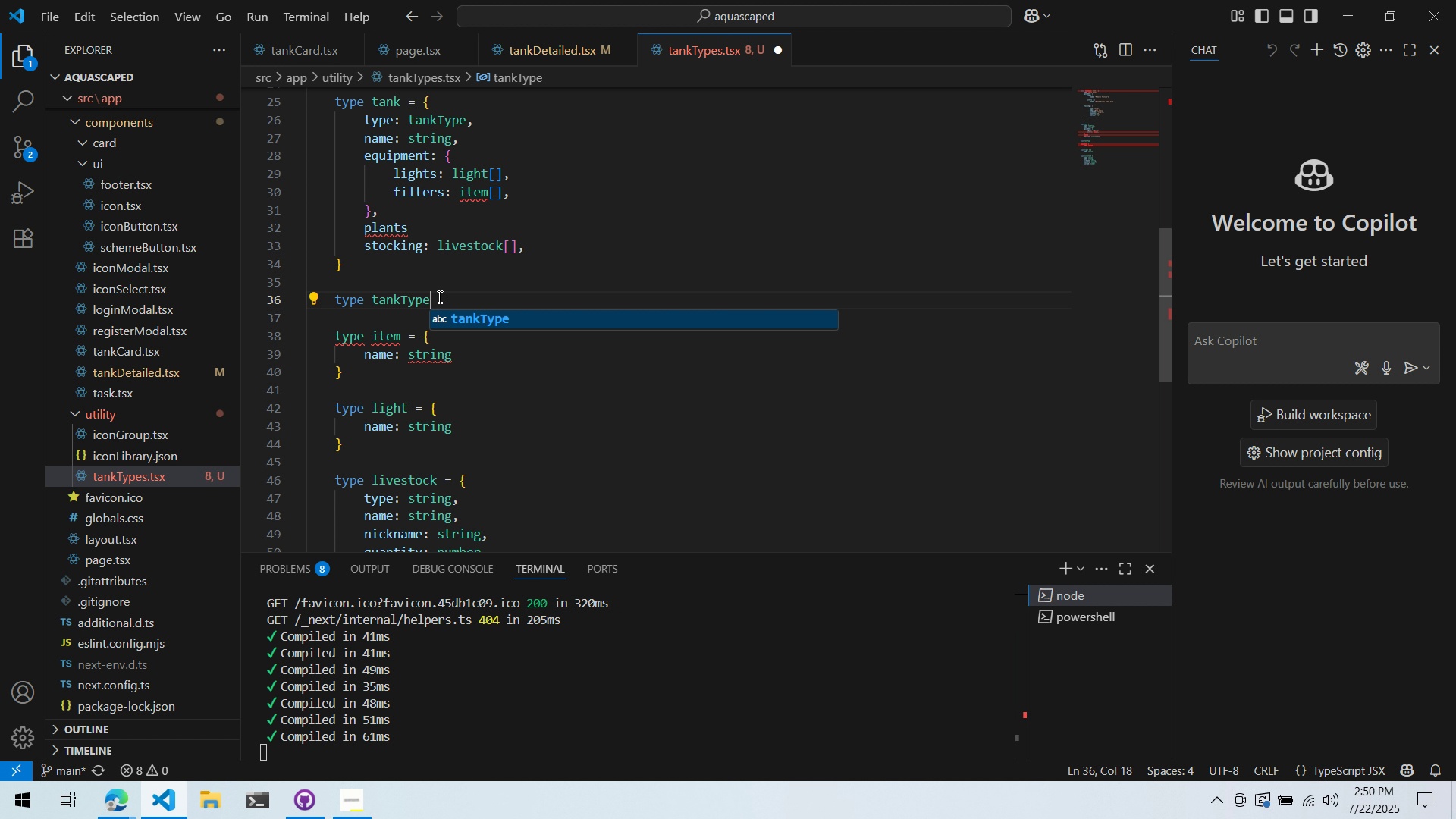 
wait(5.39)
 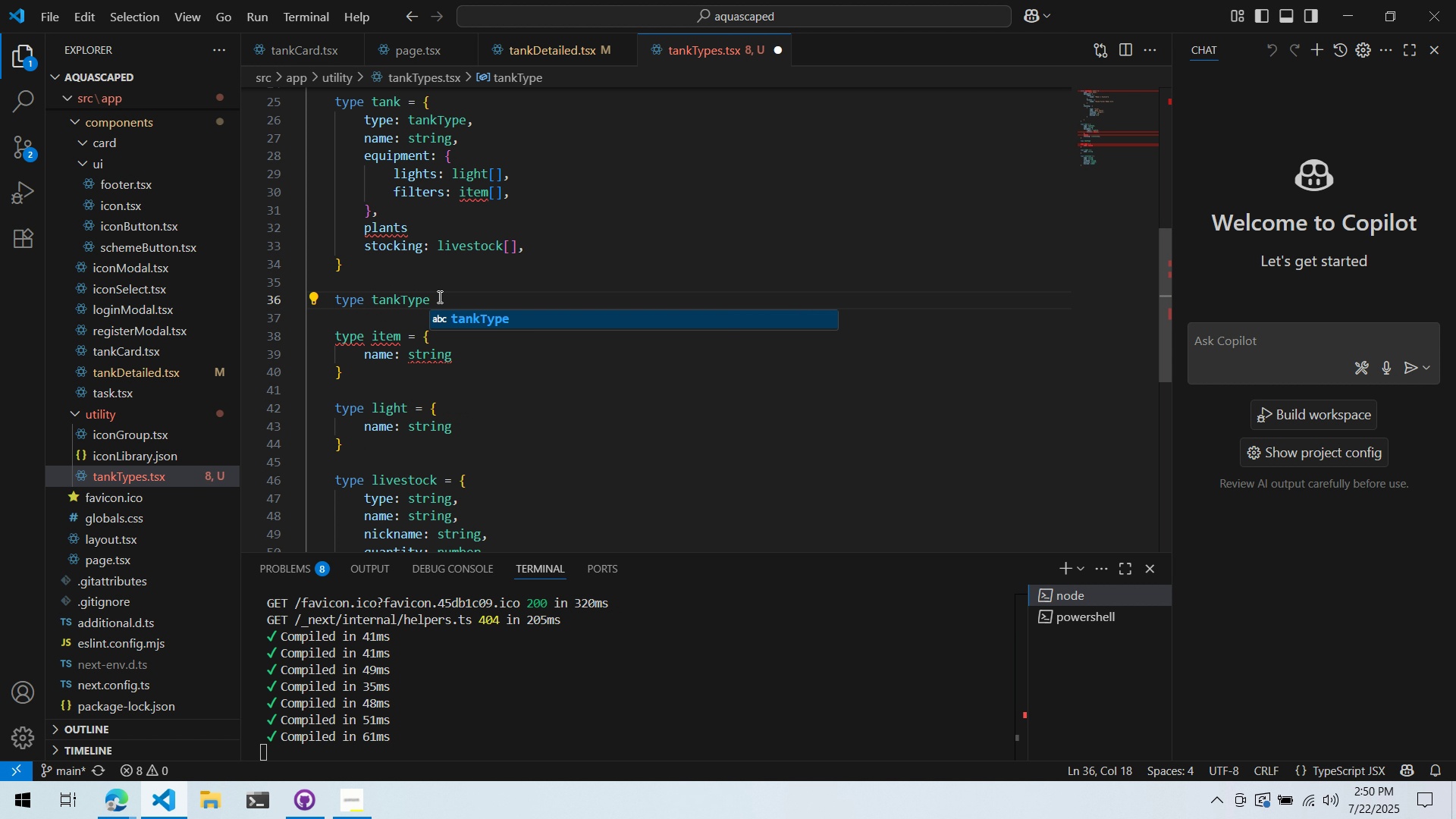 
key(Space)
 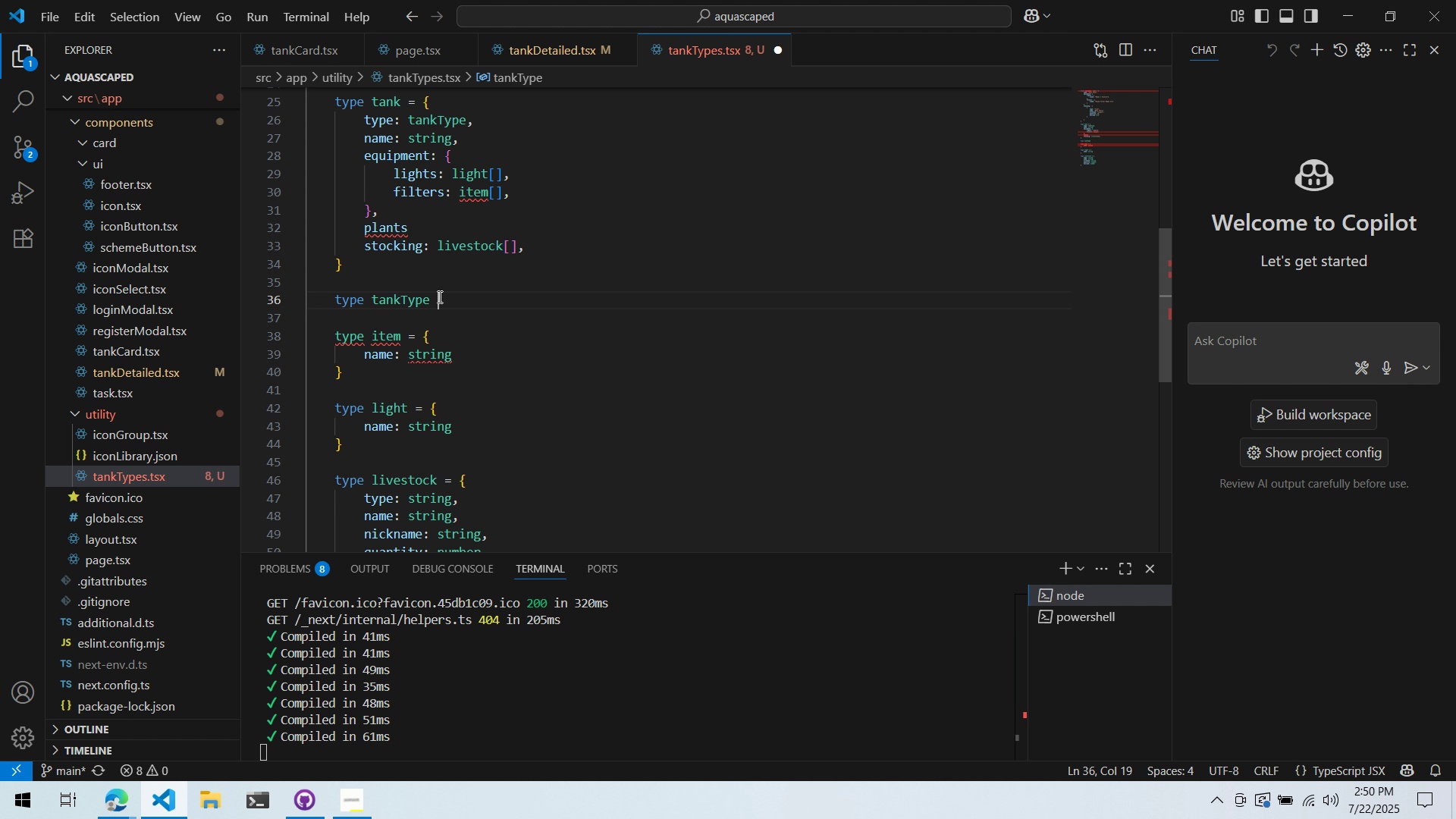 
key(Equal)
 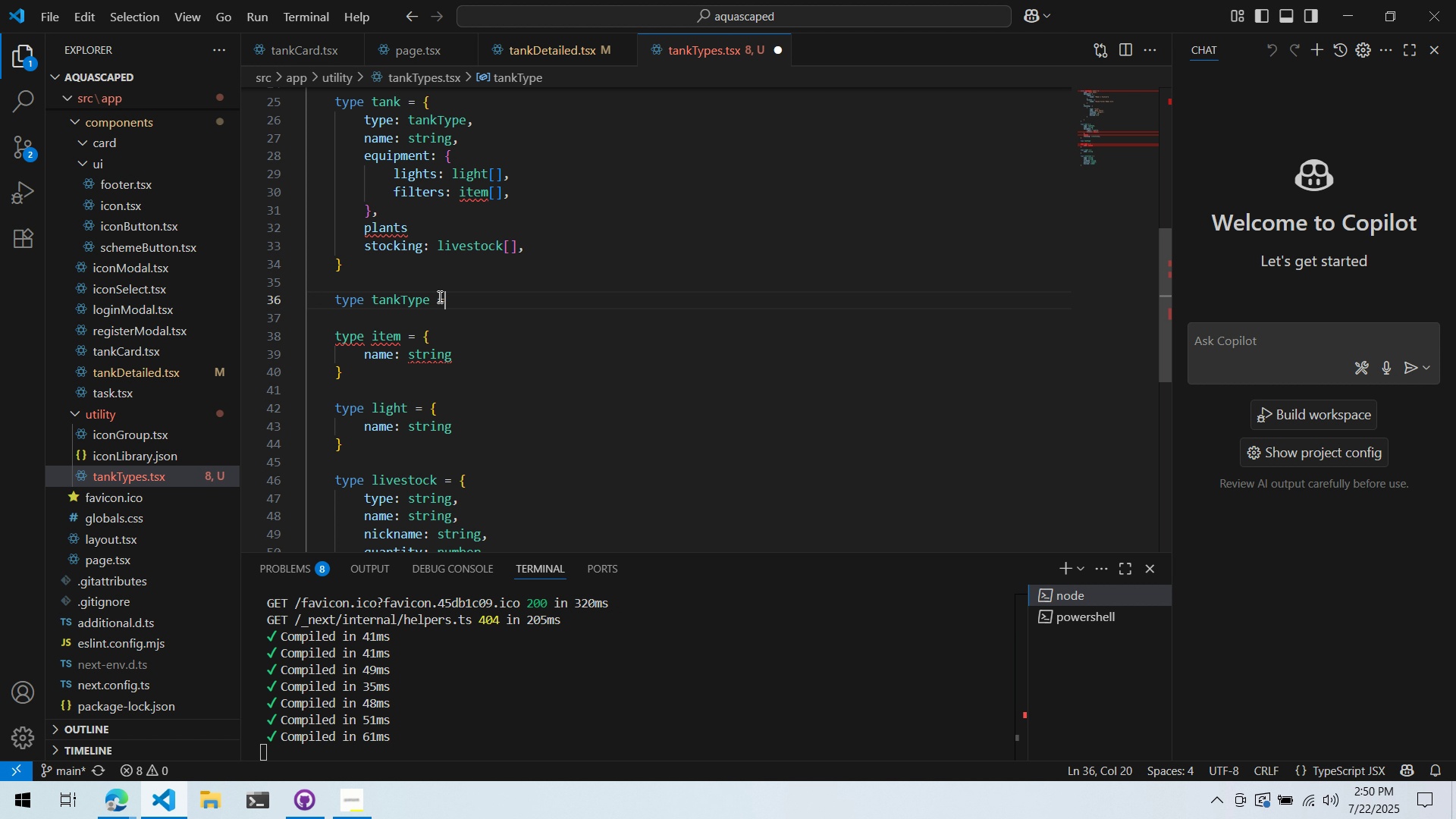 
key(Space)
 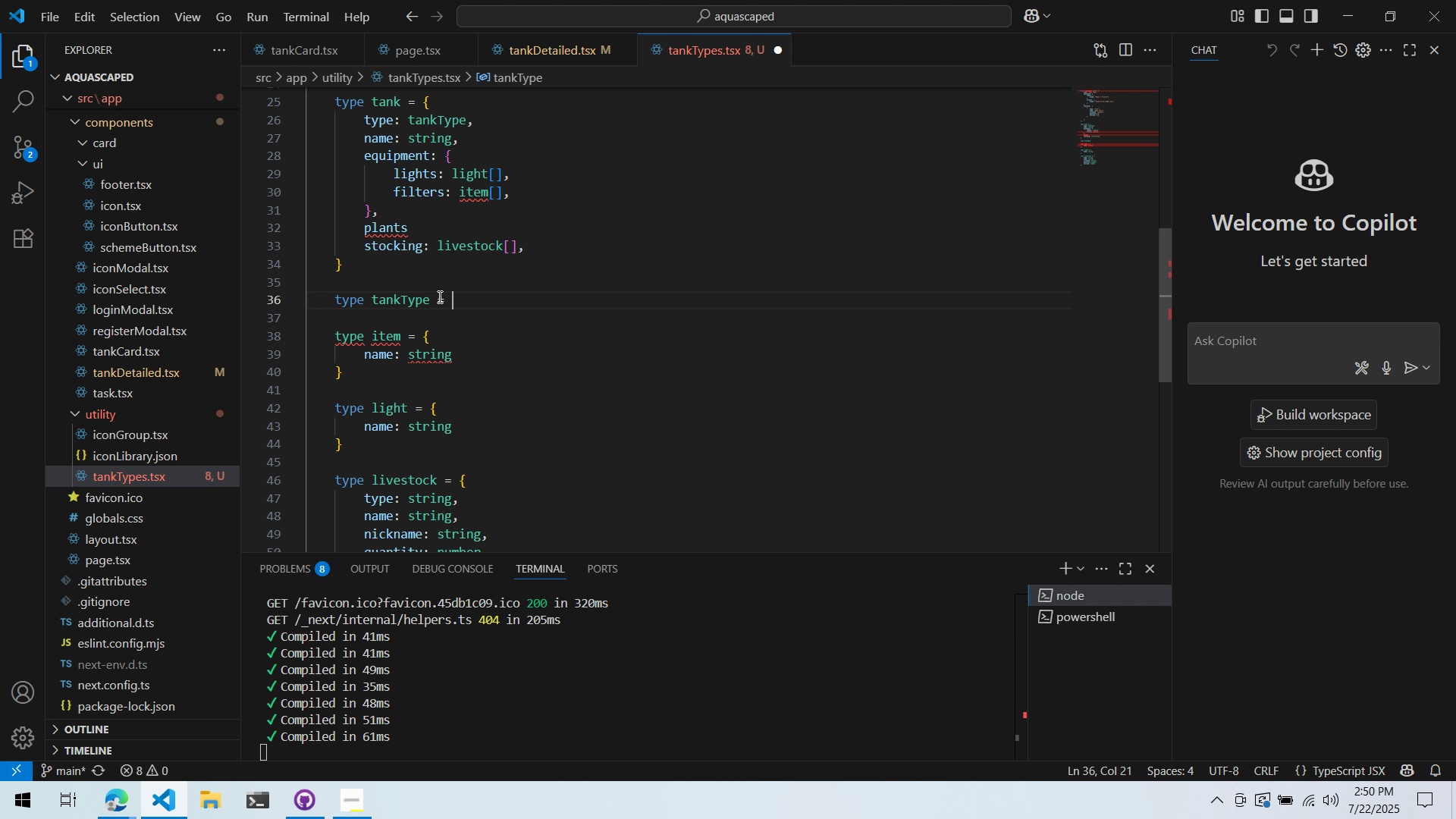 
key(Shift+BracketLeft)
 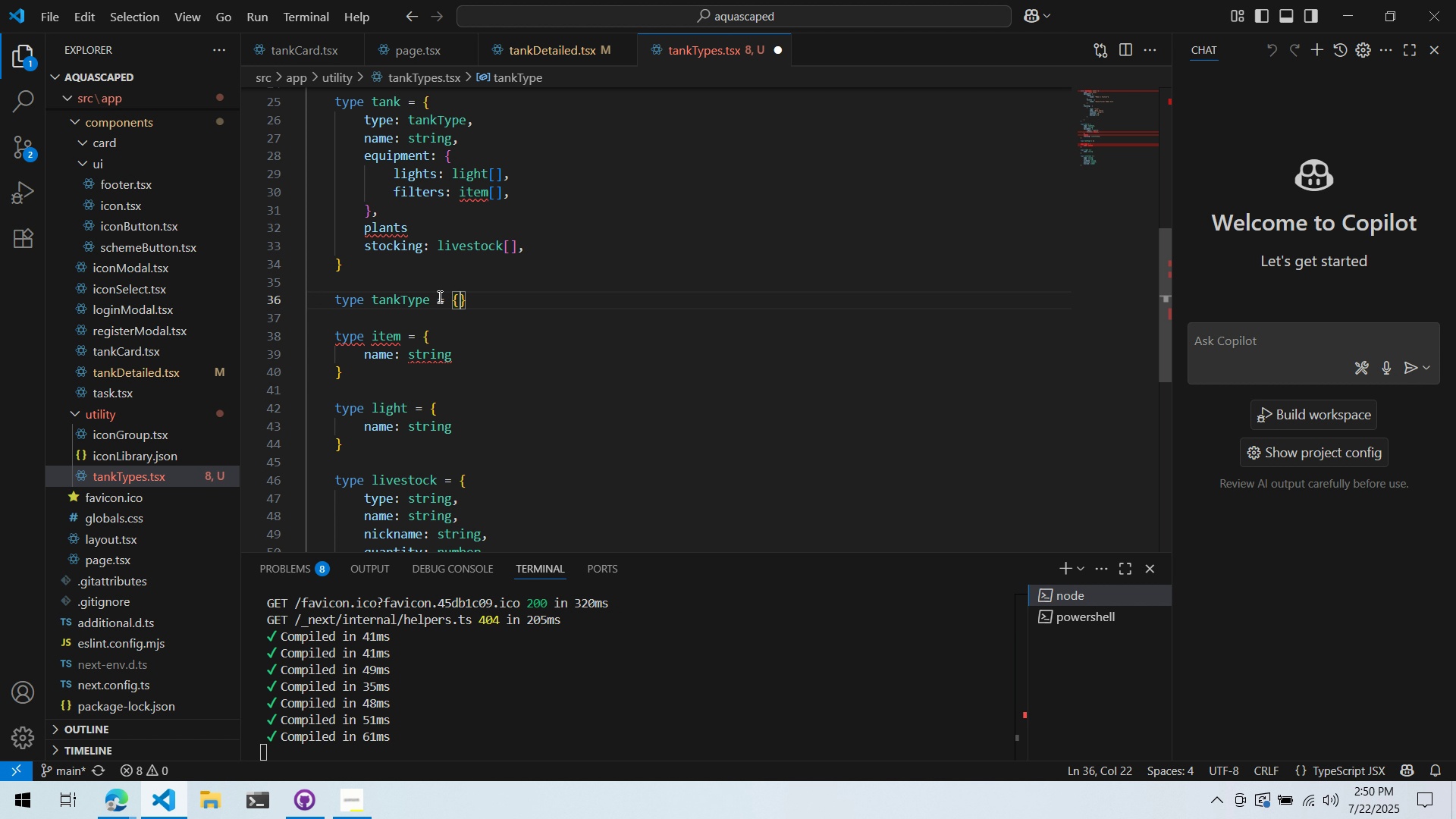 
hold_key(key=Enter, duration=0.3)
 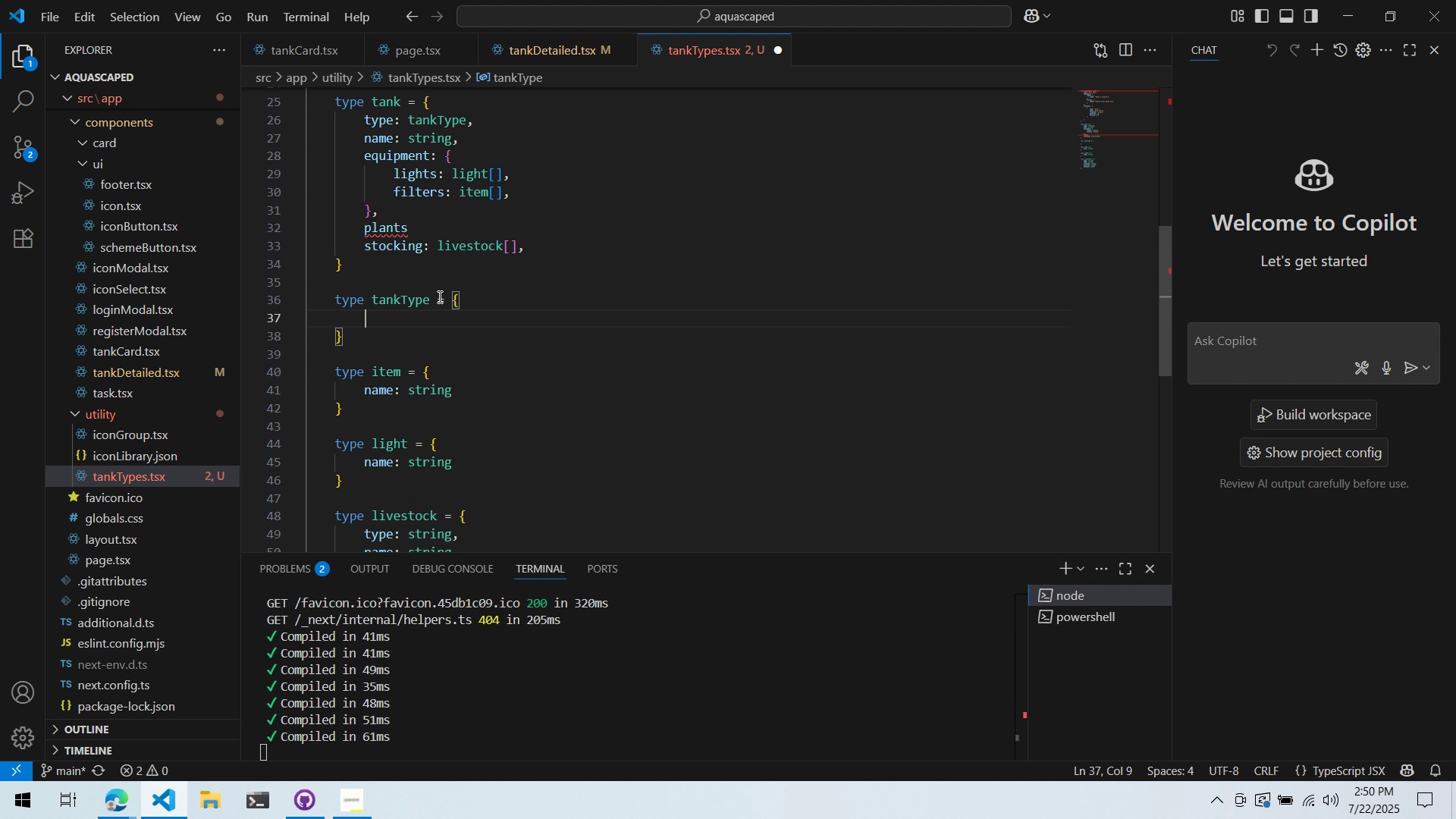 
key(Control+Z)
 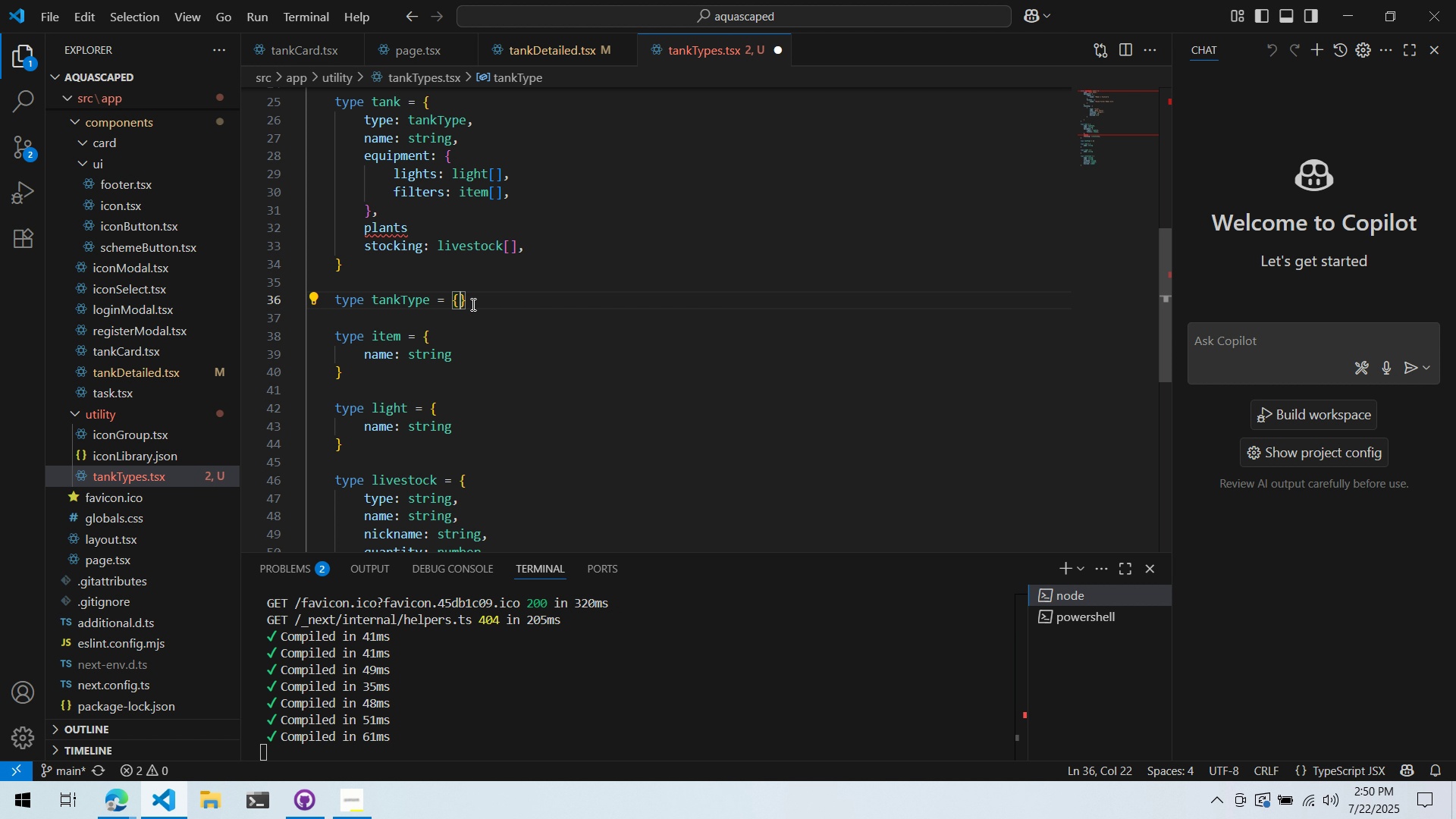 
left_click_drag(start_coordinate=[460, 304], to_coordinate=[451, 304])
 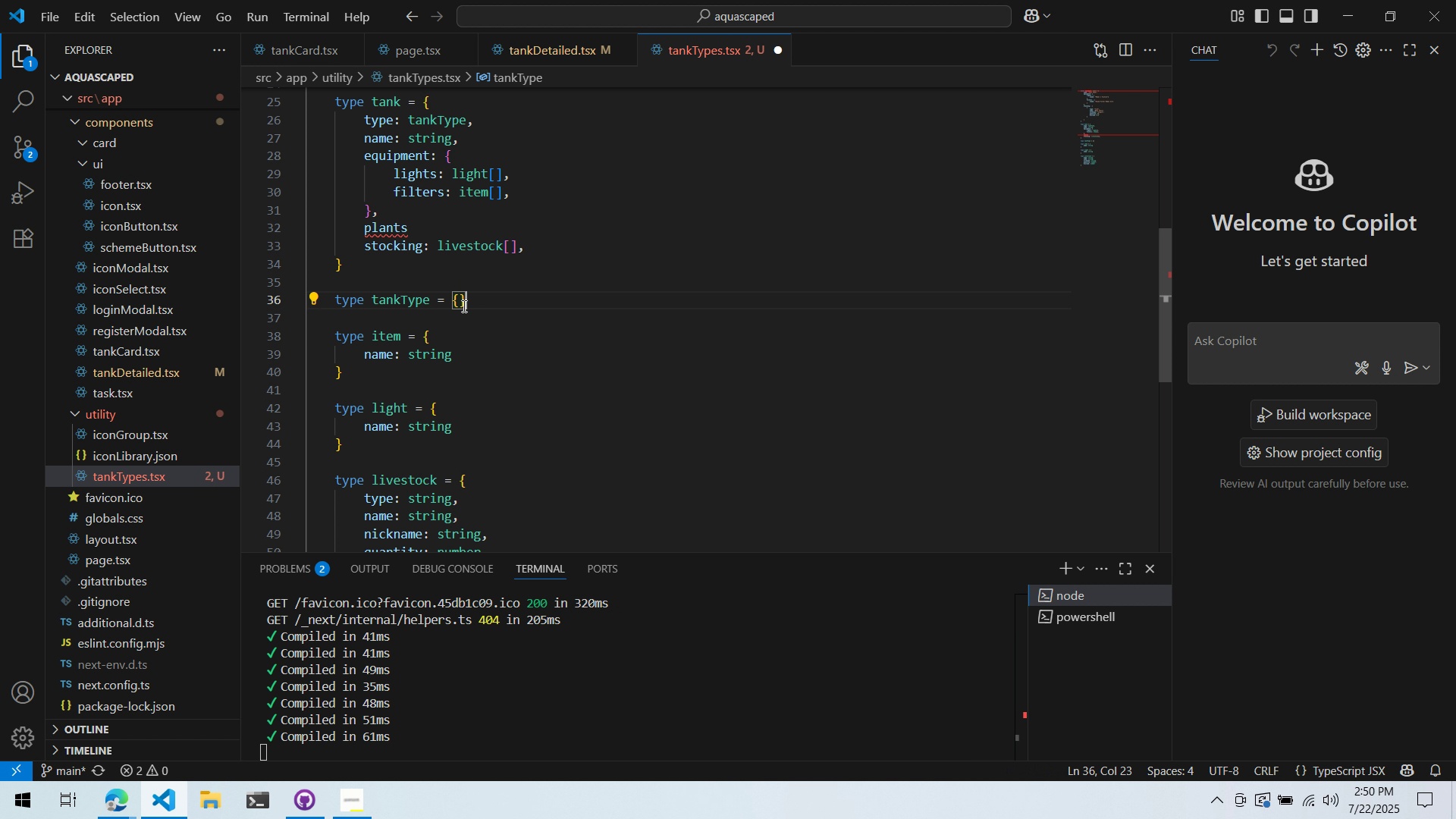 
double_click([451, 308])
 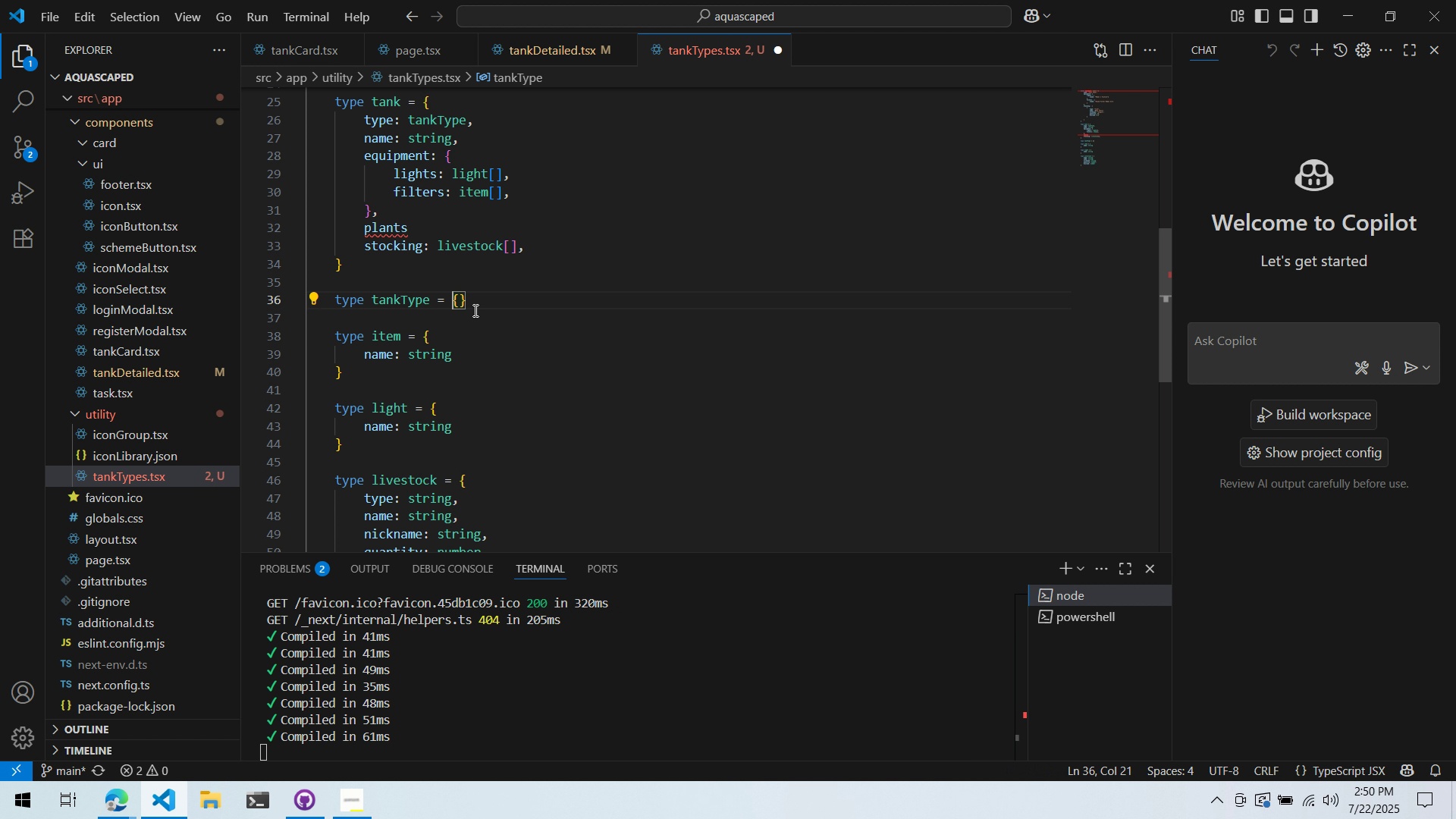 
left_click([514, 291])
 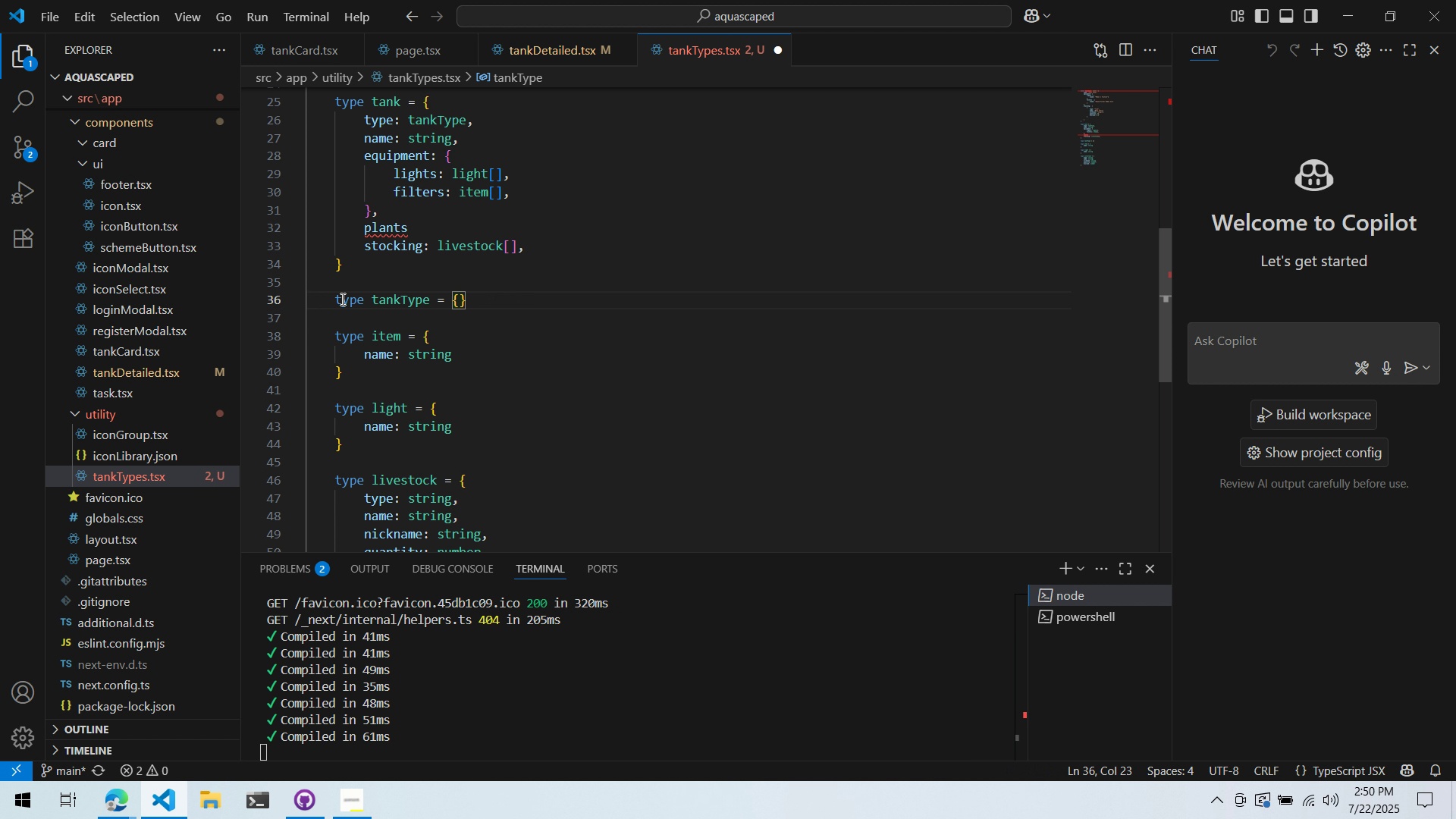 
double_click([341, 299])
 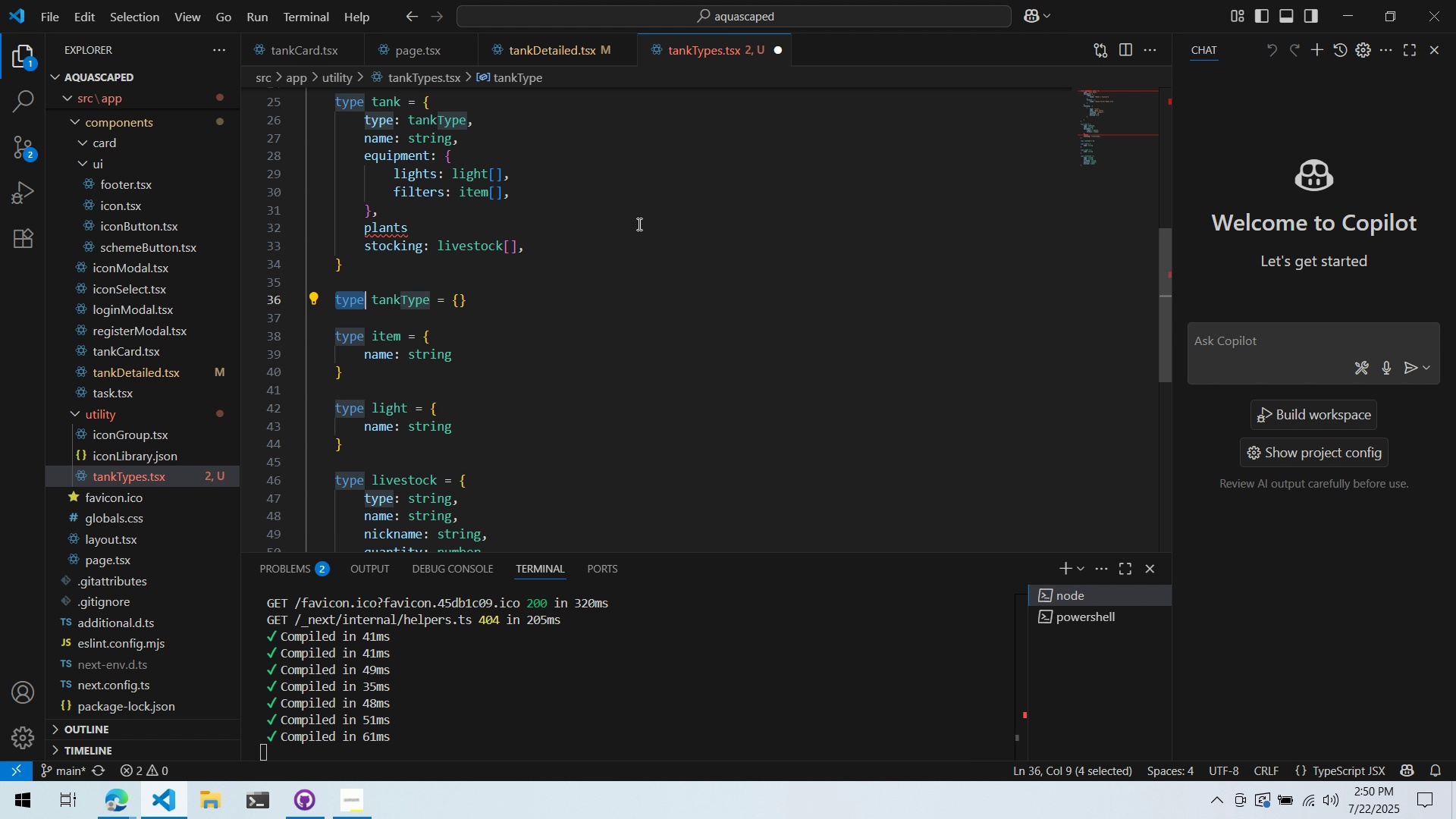 
type(enum)
 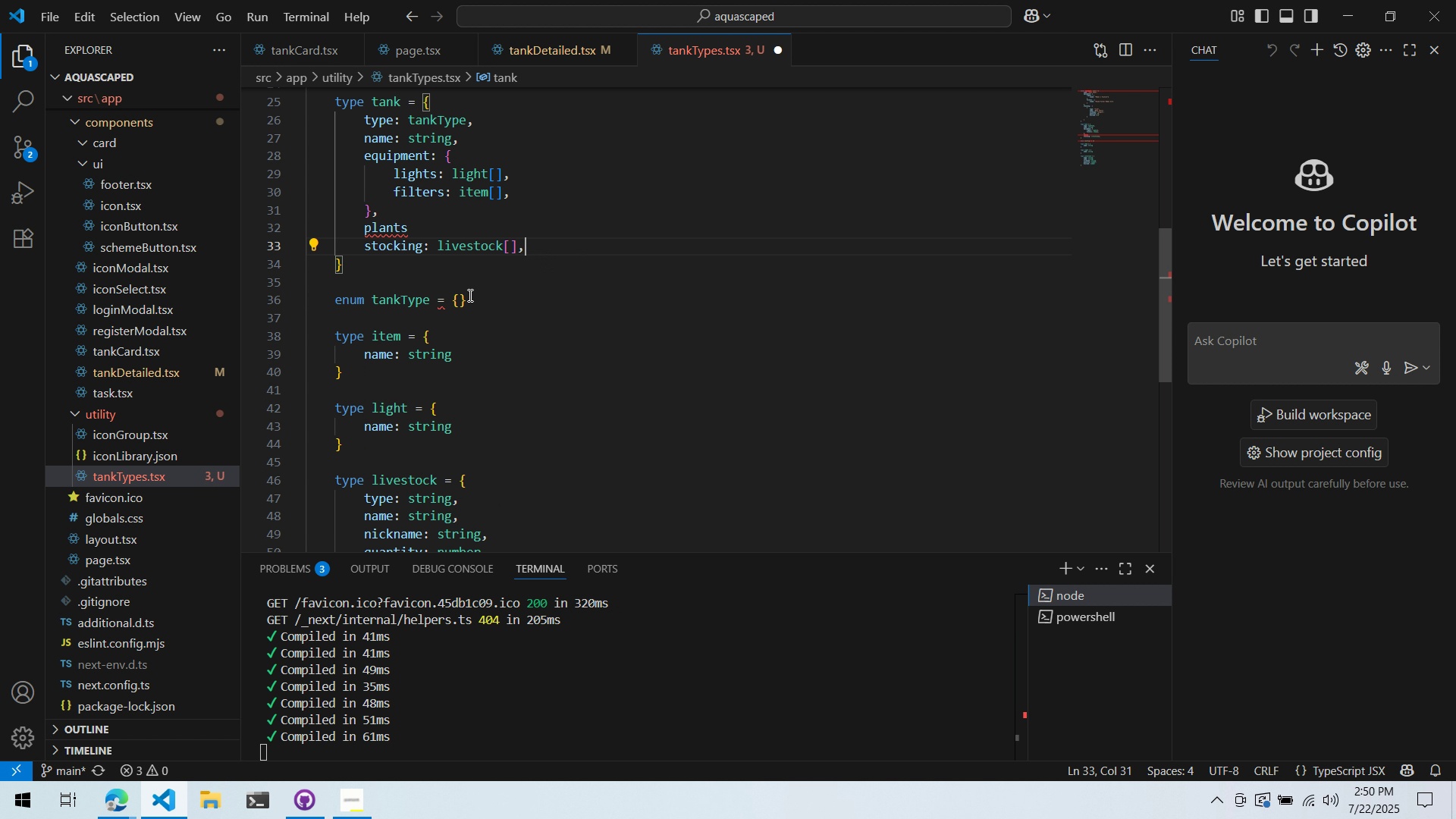 
double_click([457, 299])
 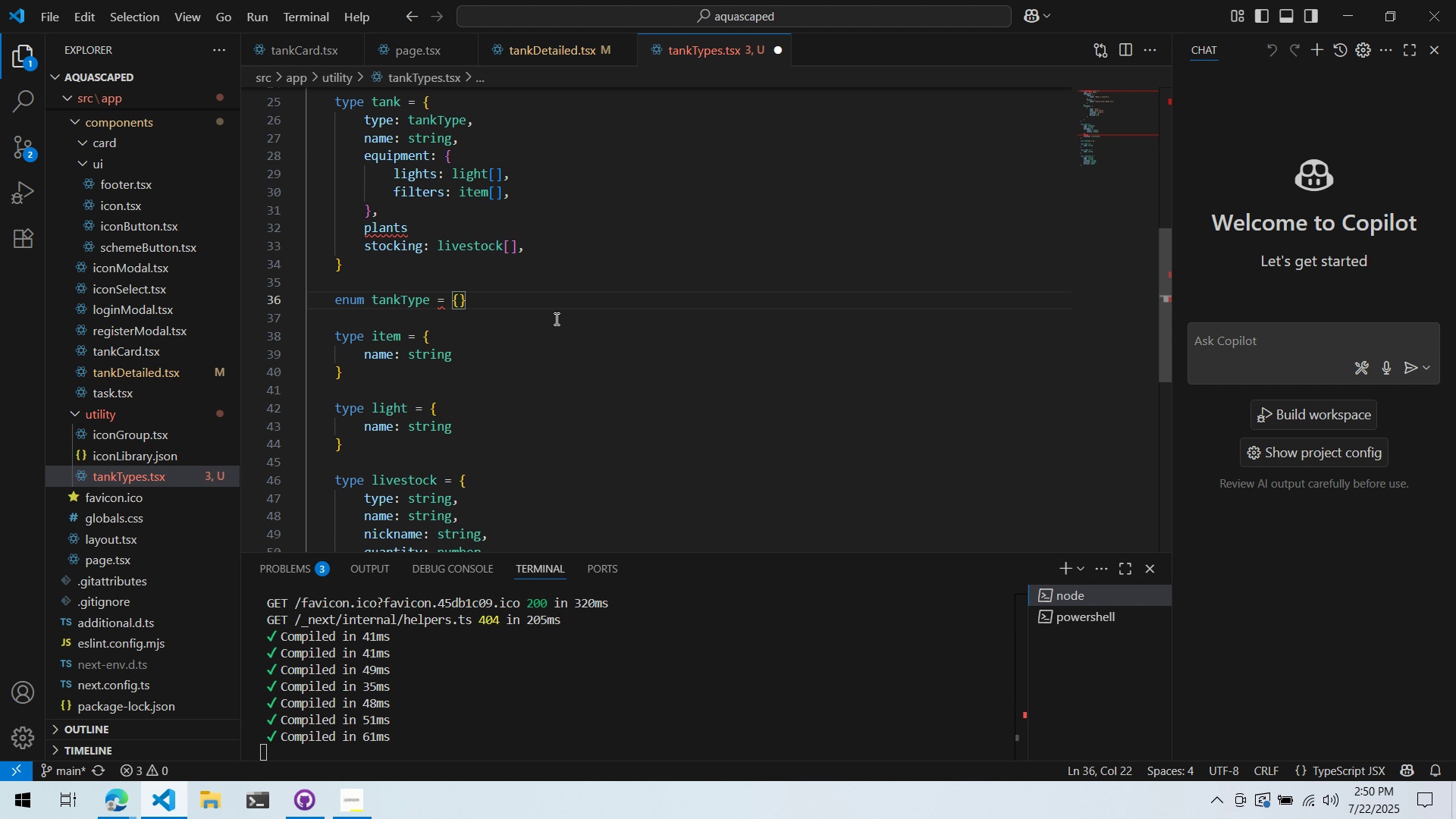 
key(Enter)
 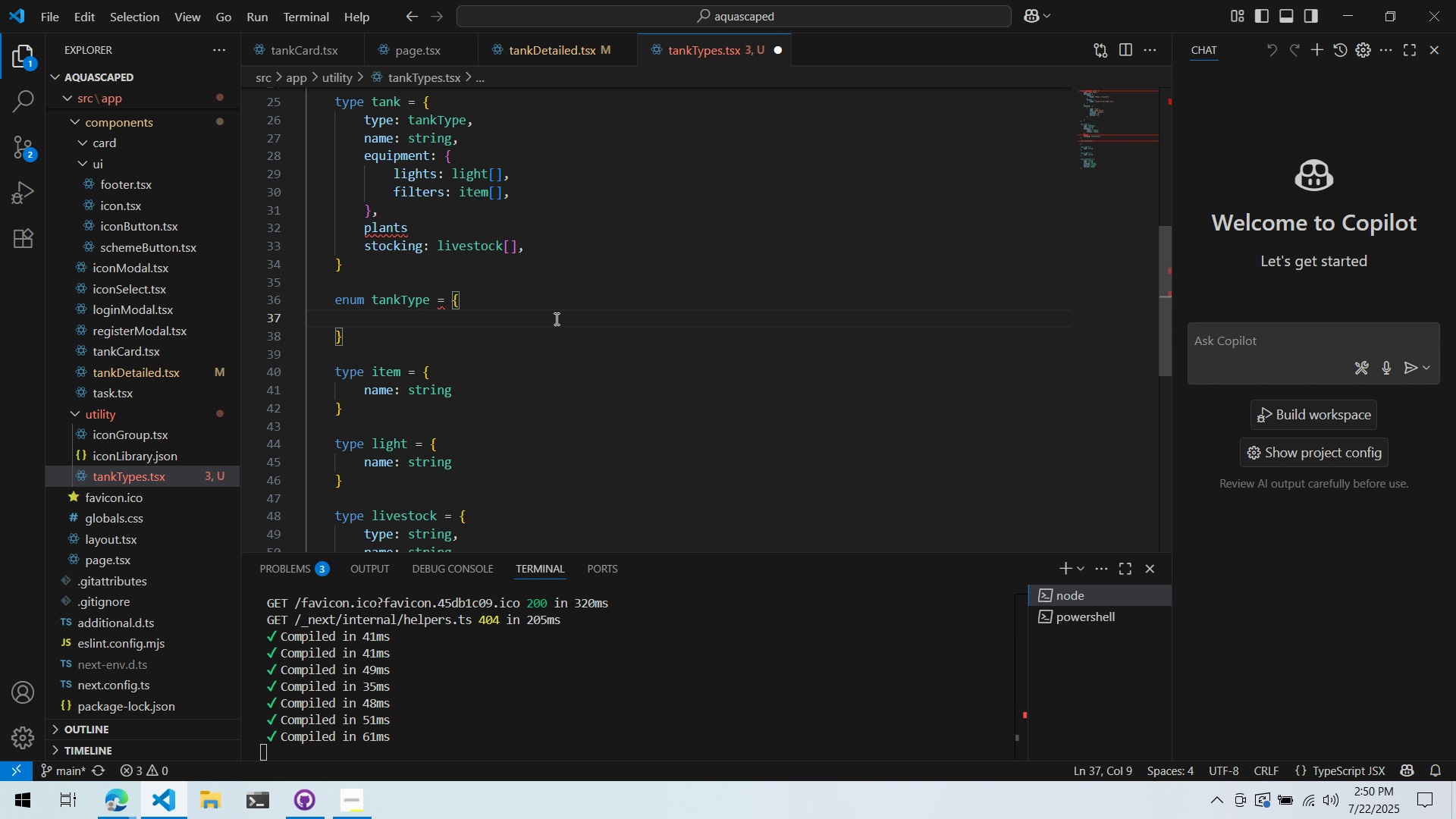 
type(Freshwater, Sal)
key(Backspace)
 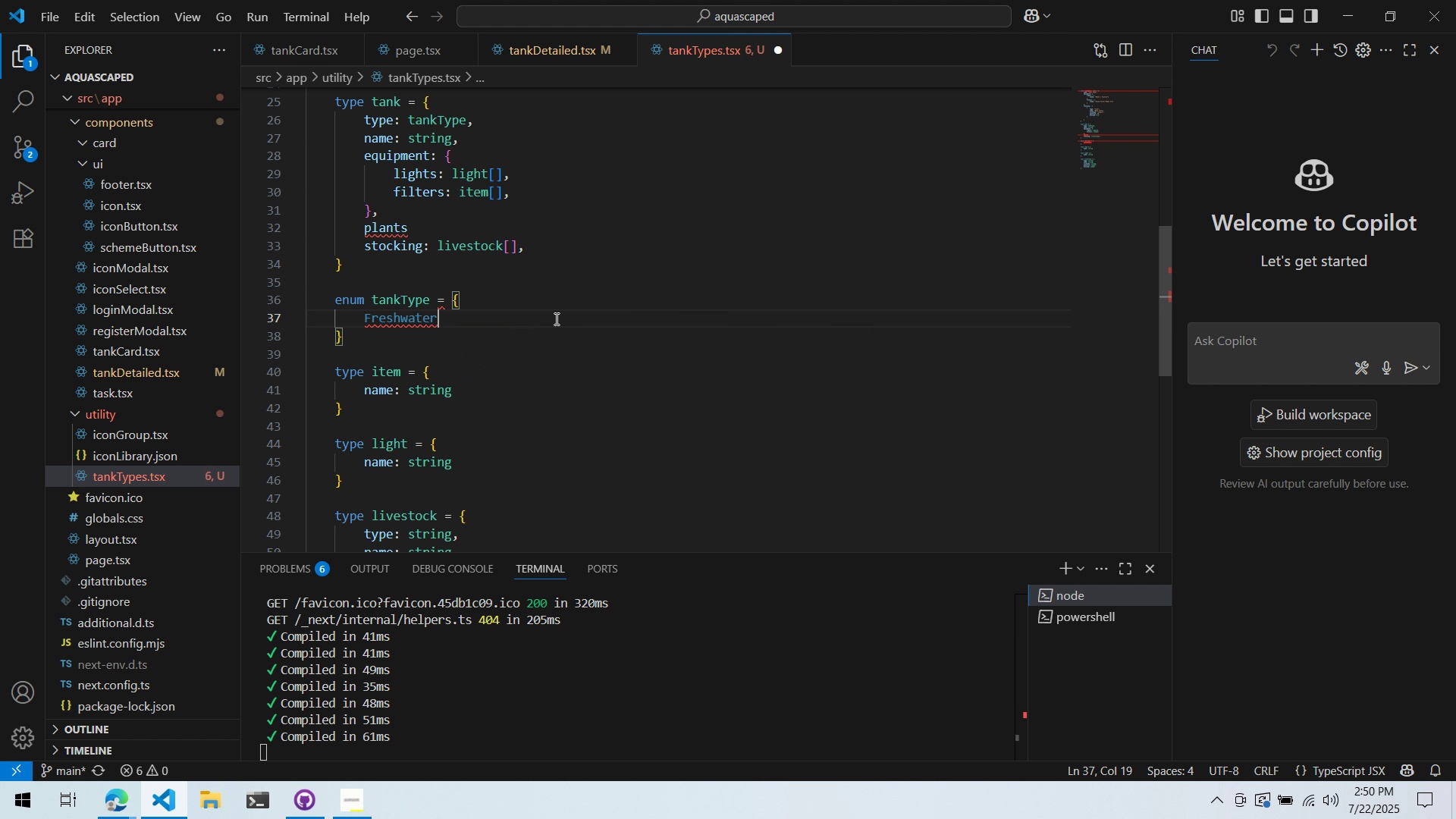 
key(Control+Backspace)
 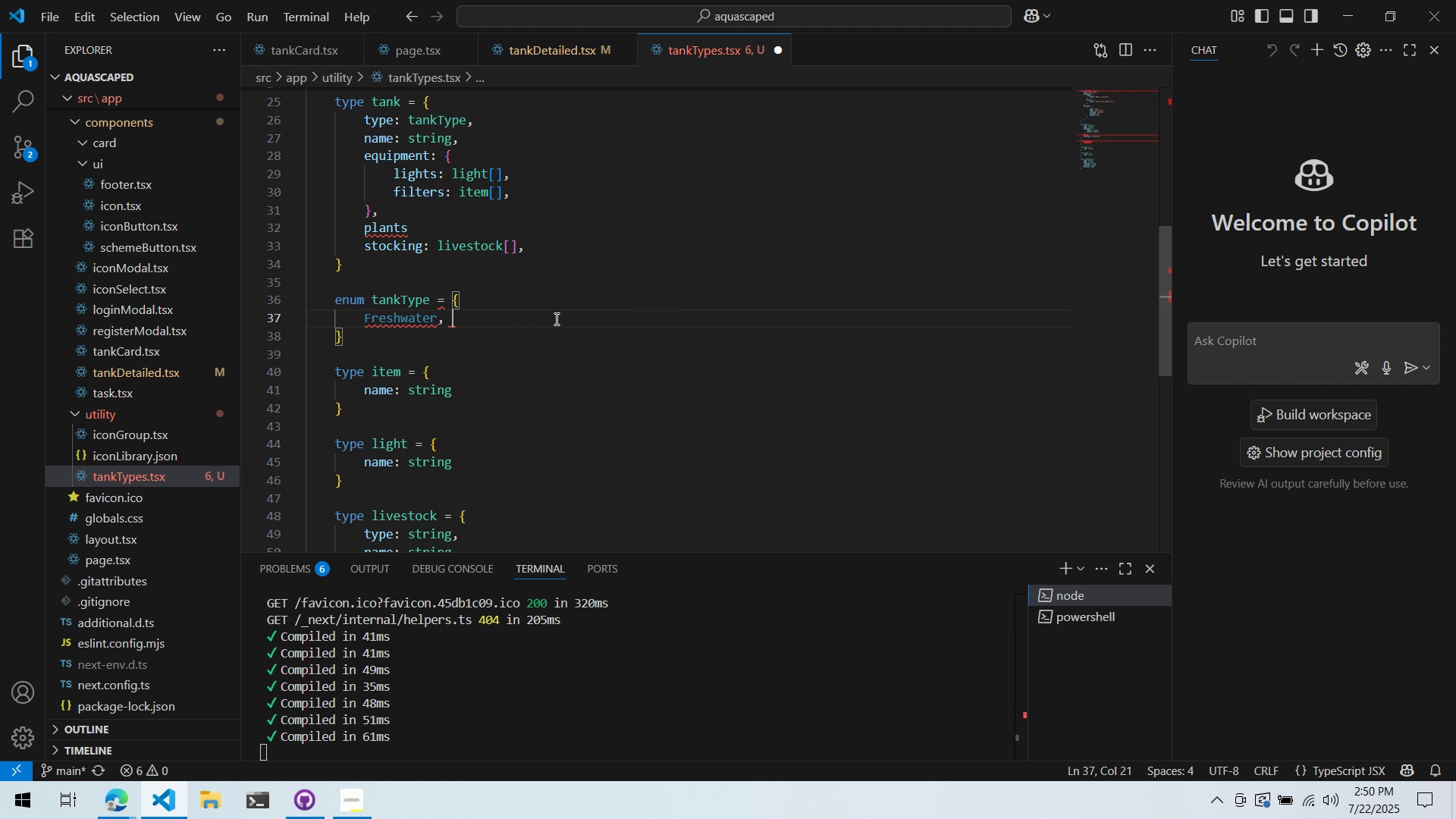 
key(Control+Backspace)
 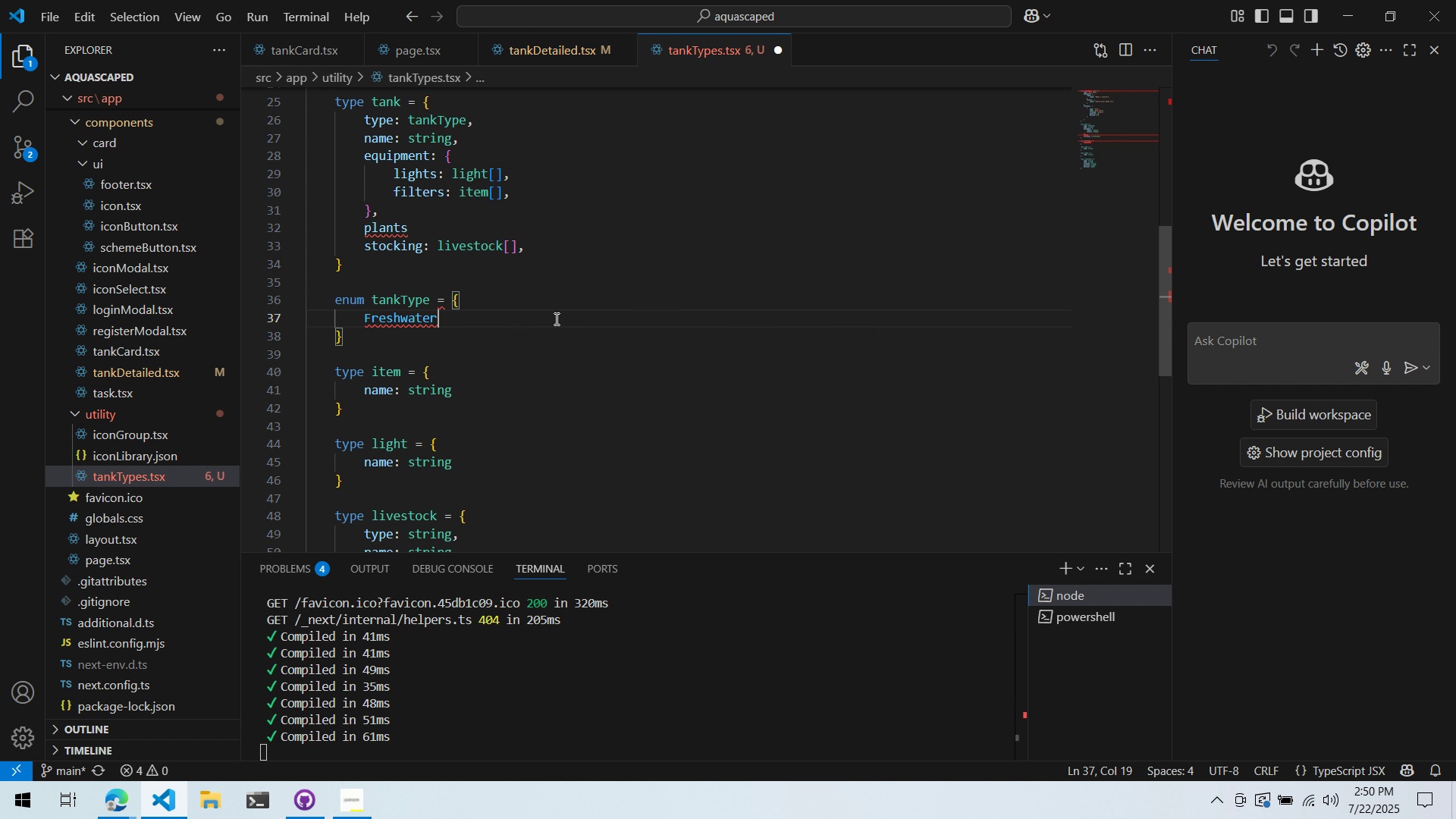 
key(Control+Backspace)
 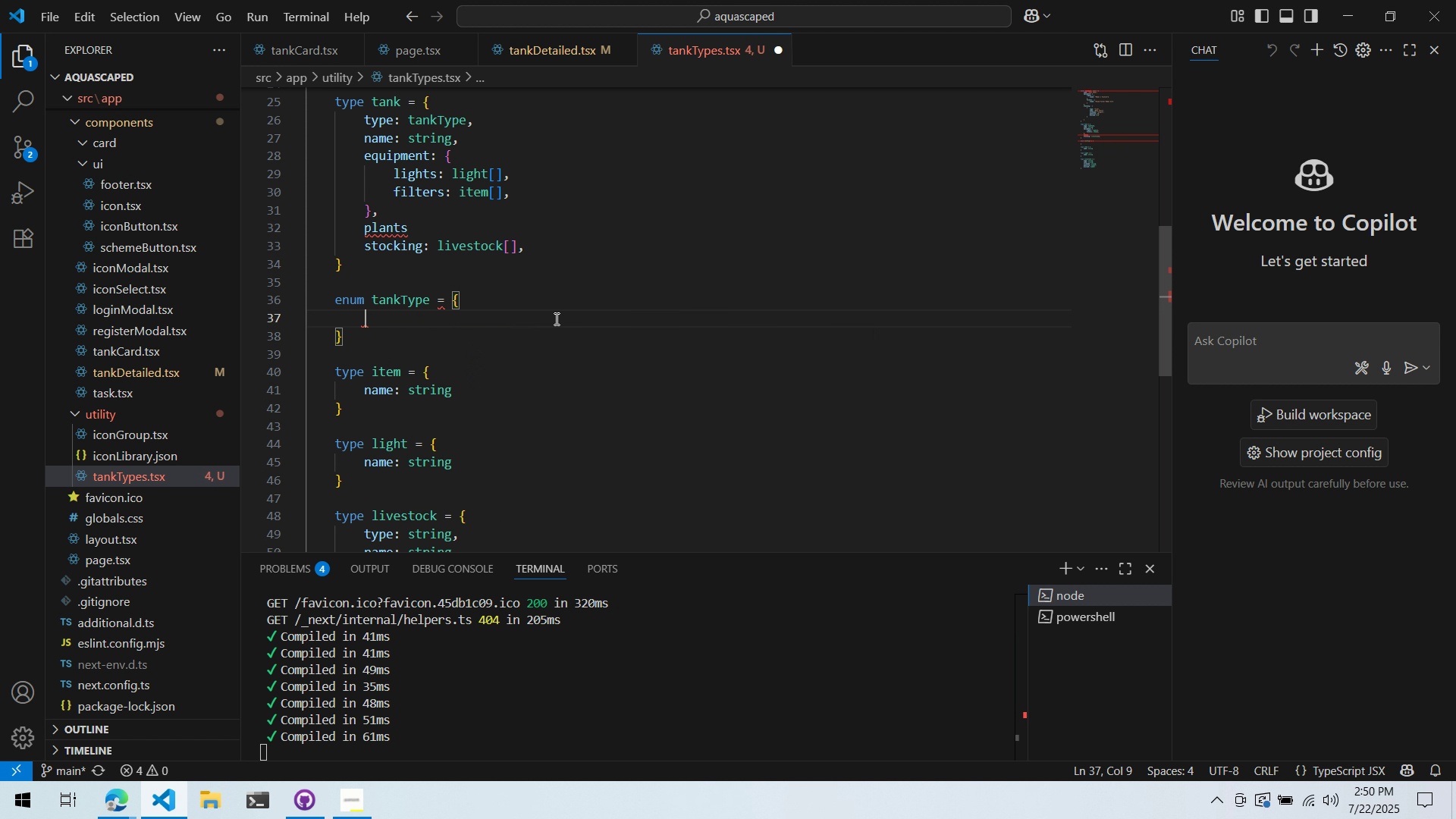 
type("Freshwater)
 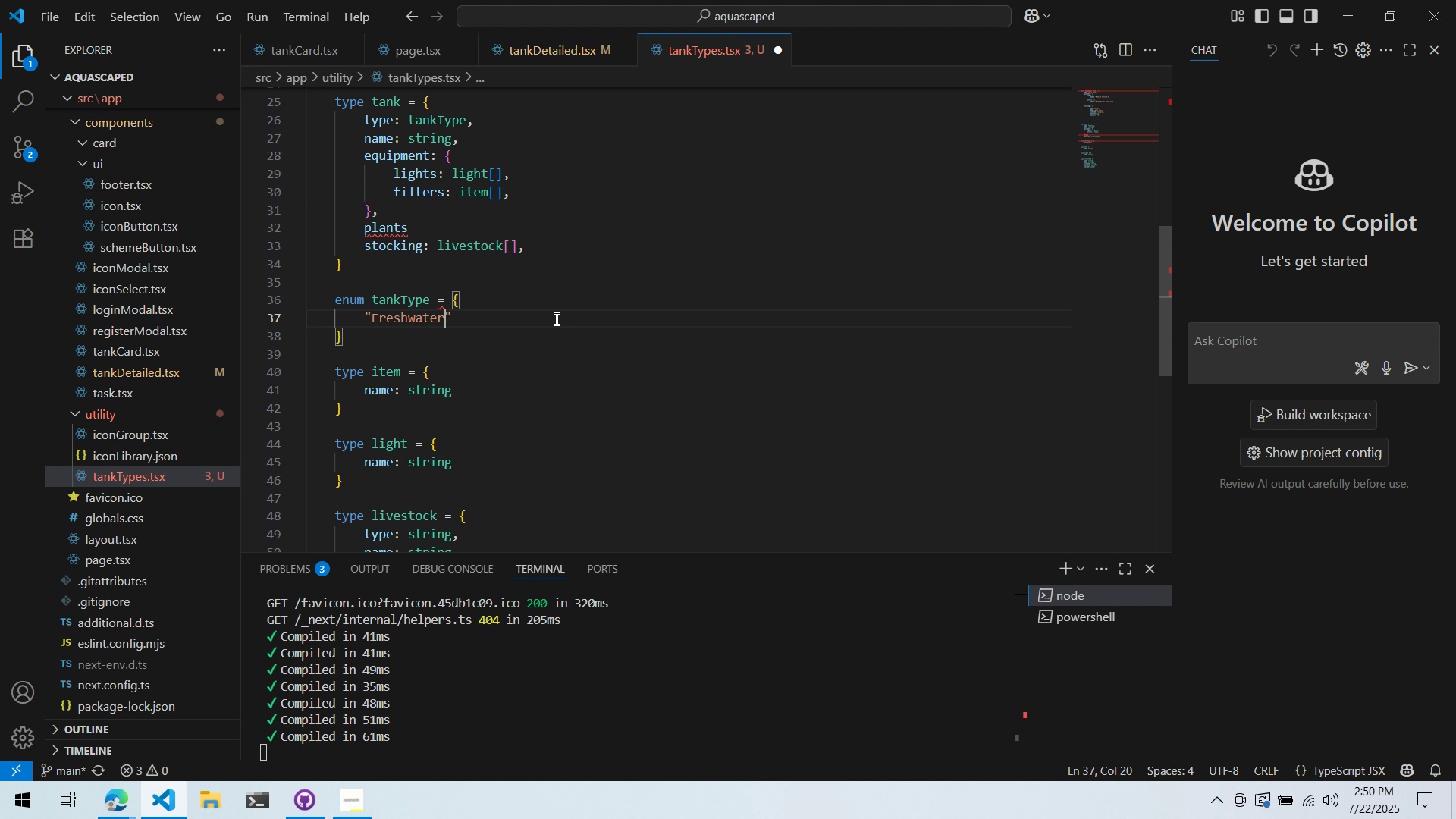 
key(ArrowRight)
 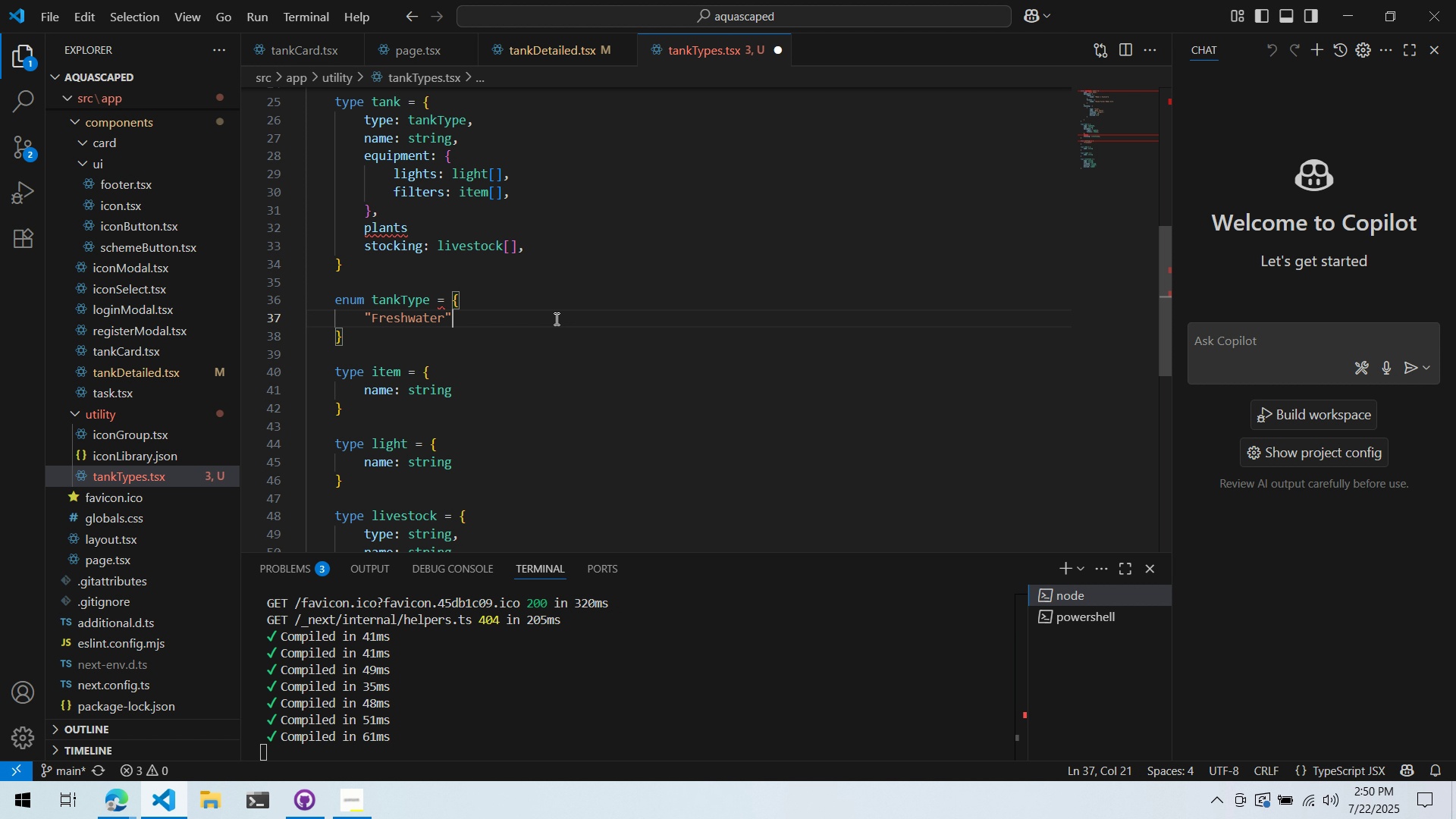 
type(, "Saltwater)
 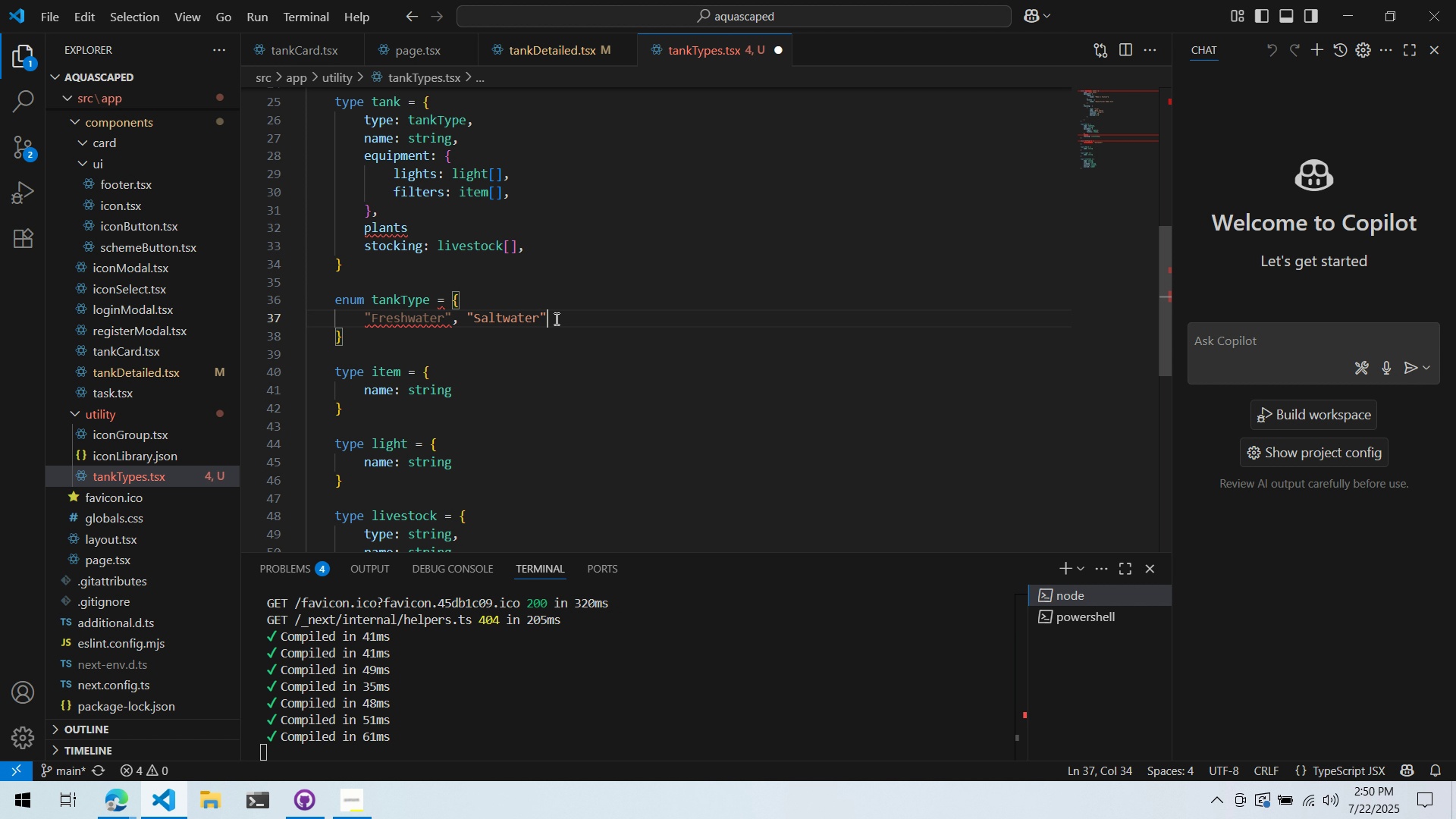 
 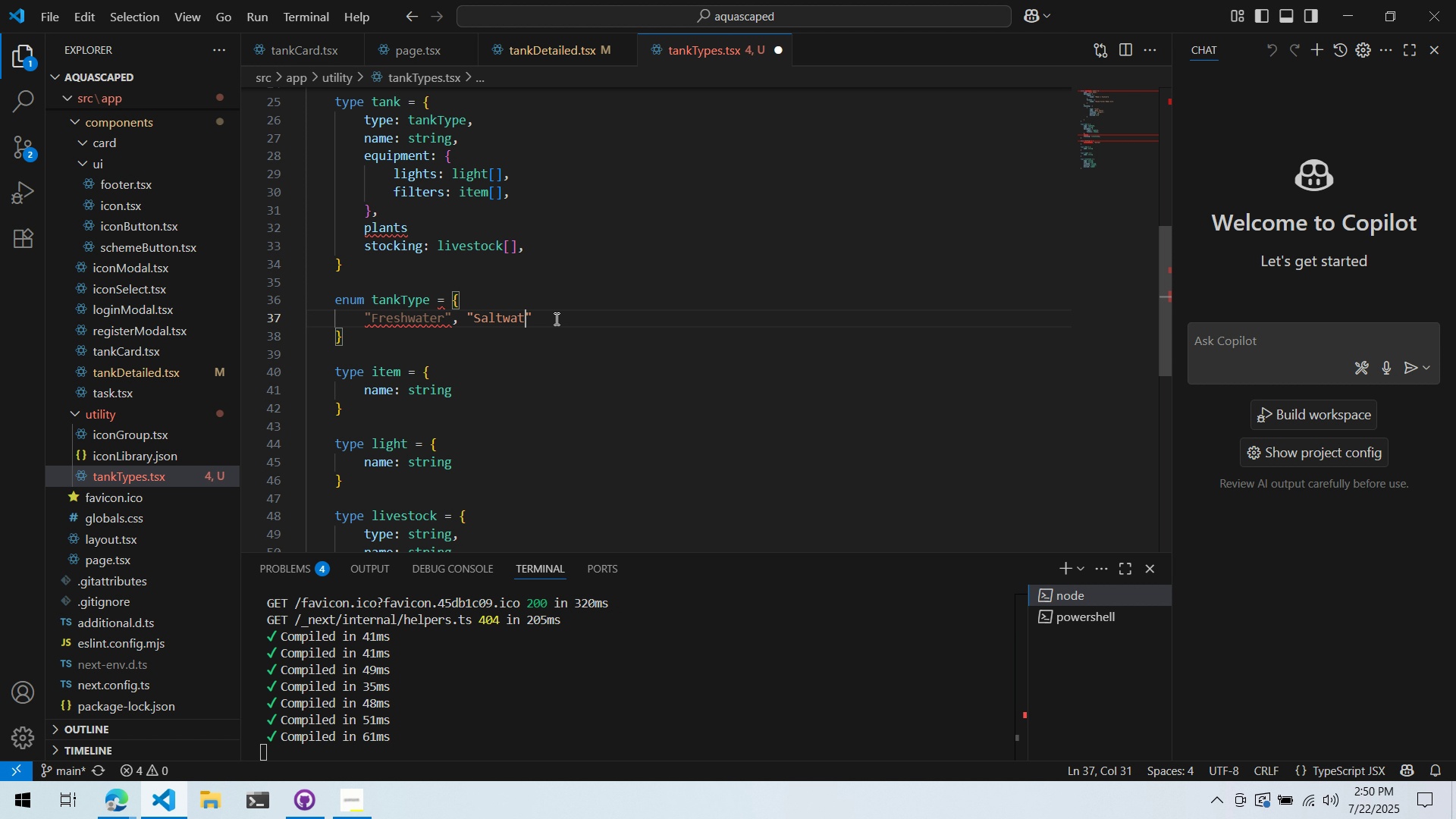 
key(ArrowRight)
 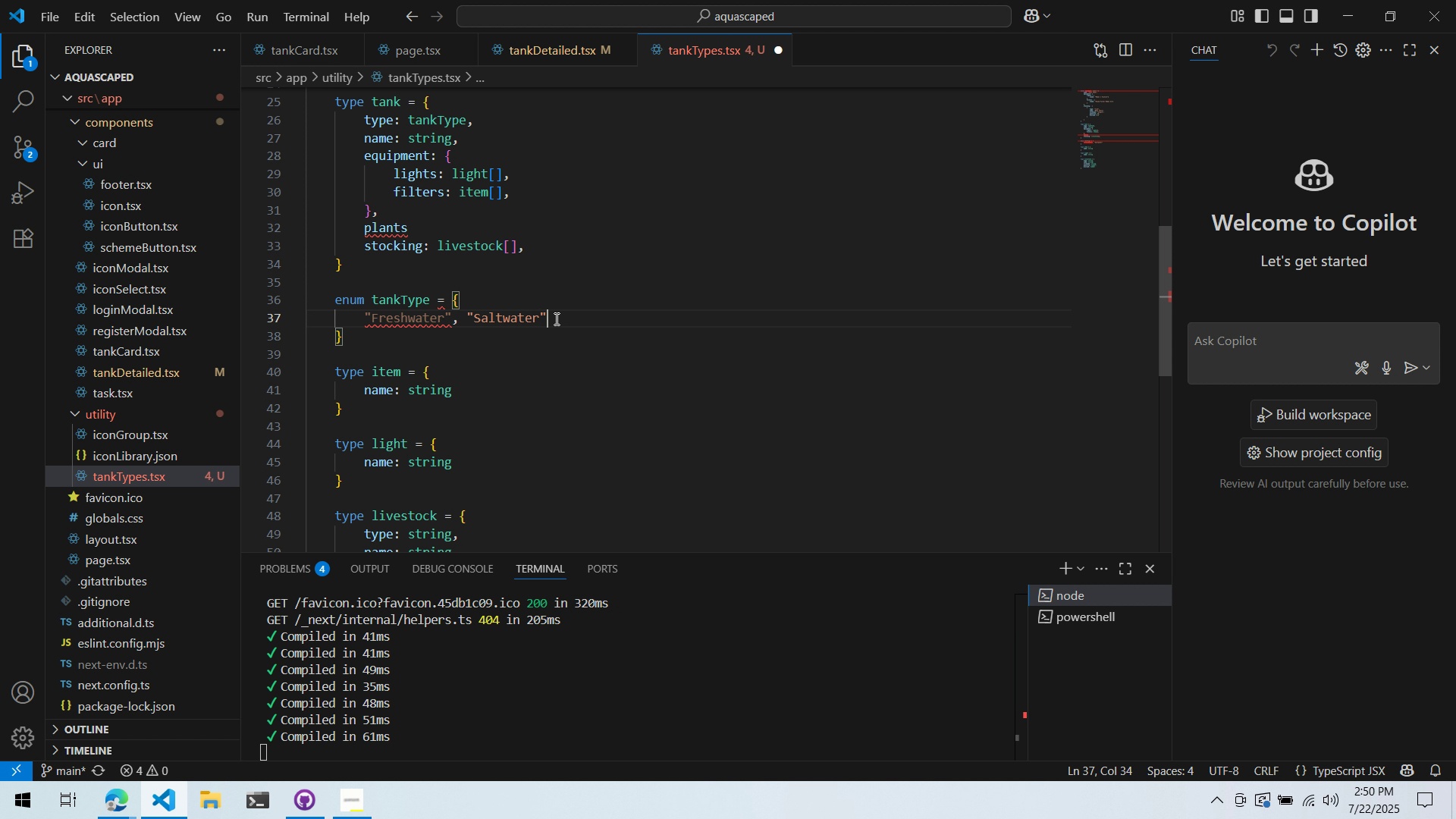 
type(, "BRack)
key(Backspace)
key(Backspace)
key(Backspace)
key(Backspace)
type(rackish)
 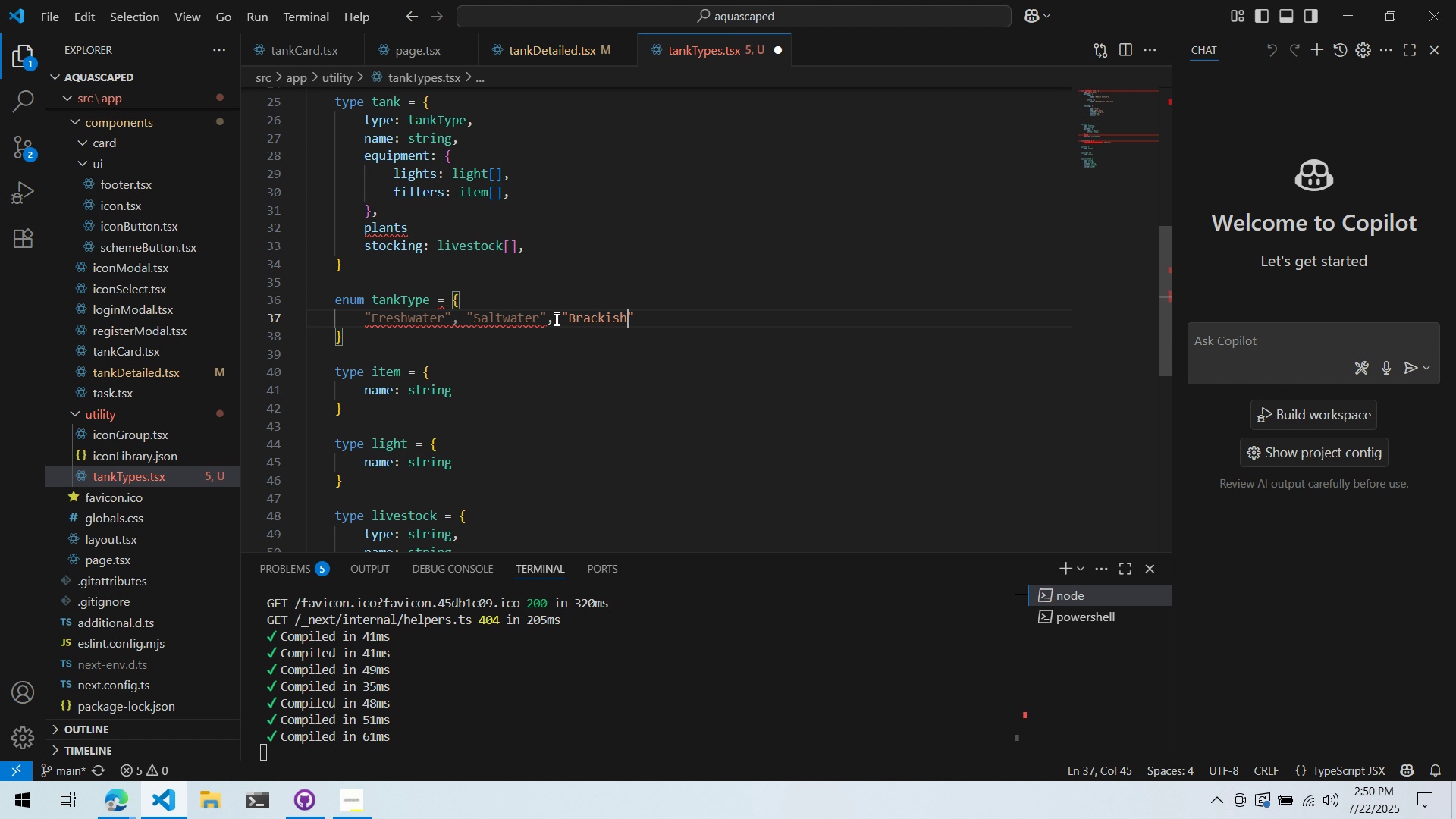 
left_click([569, 287])
 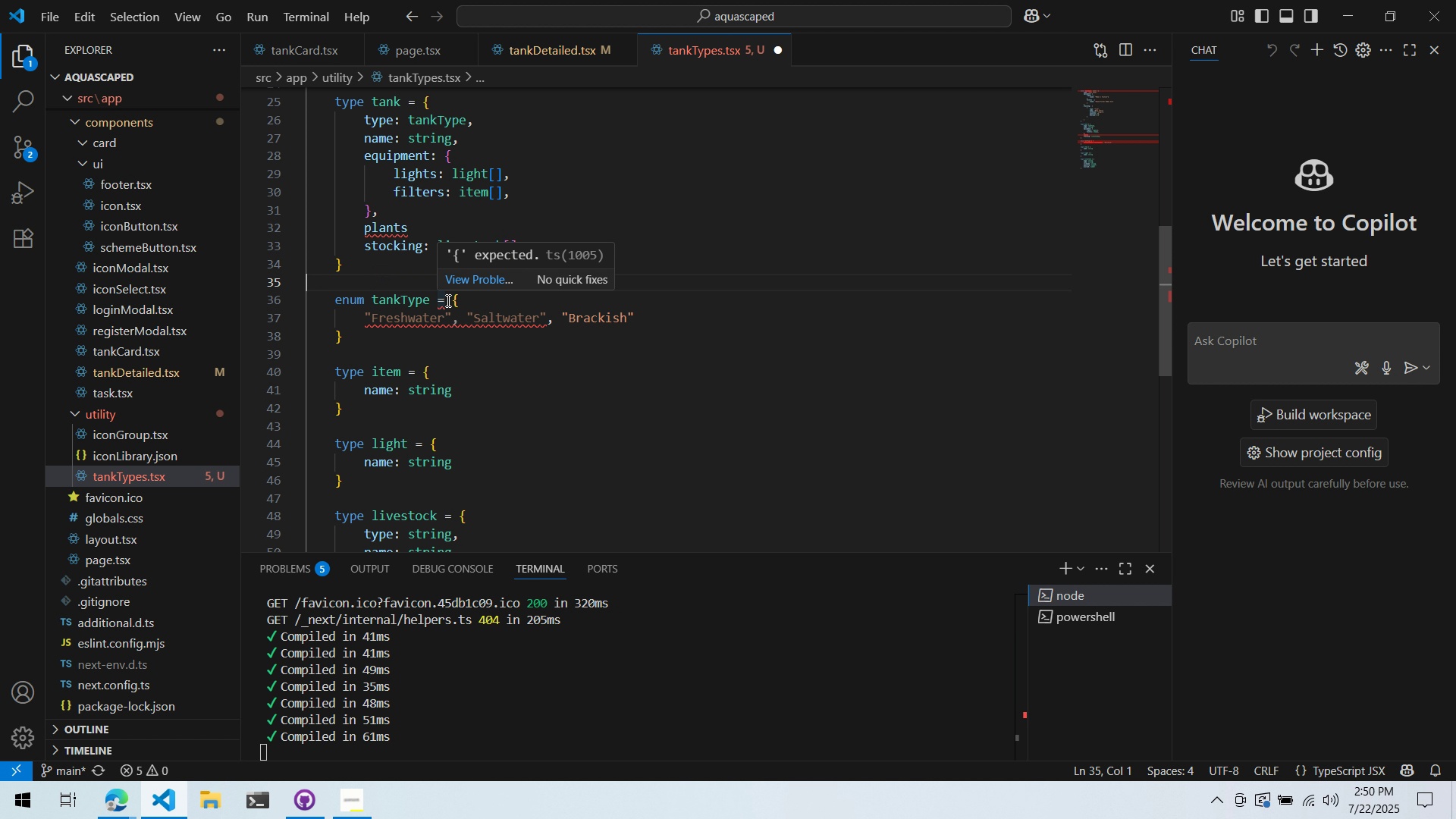 
left_click([450, 300])
 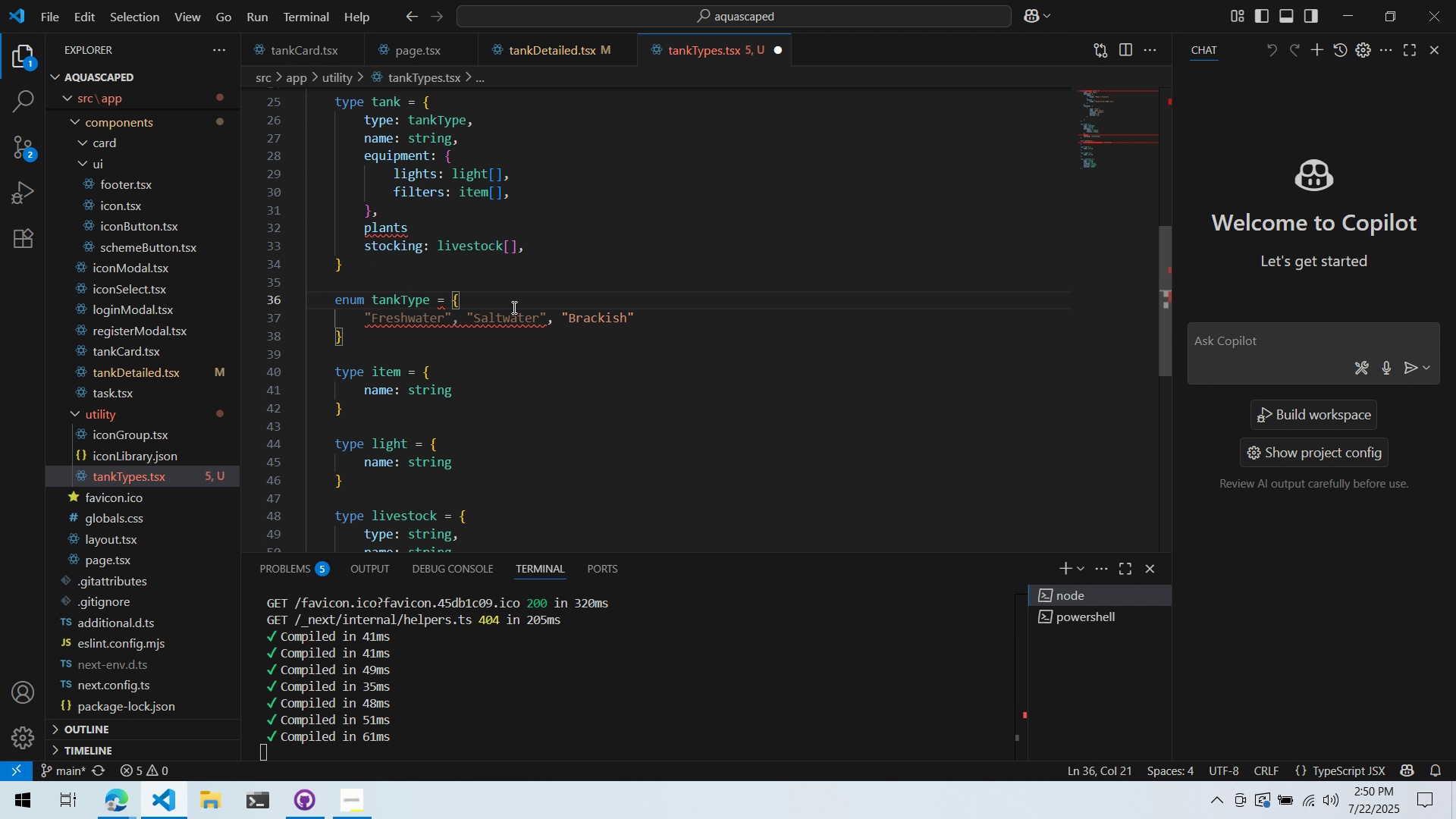 
key(Backspace)
 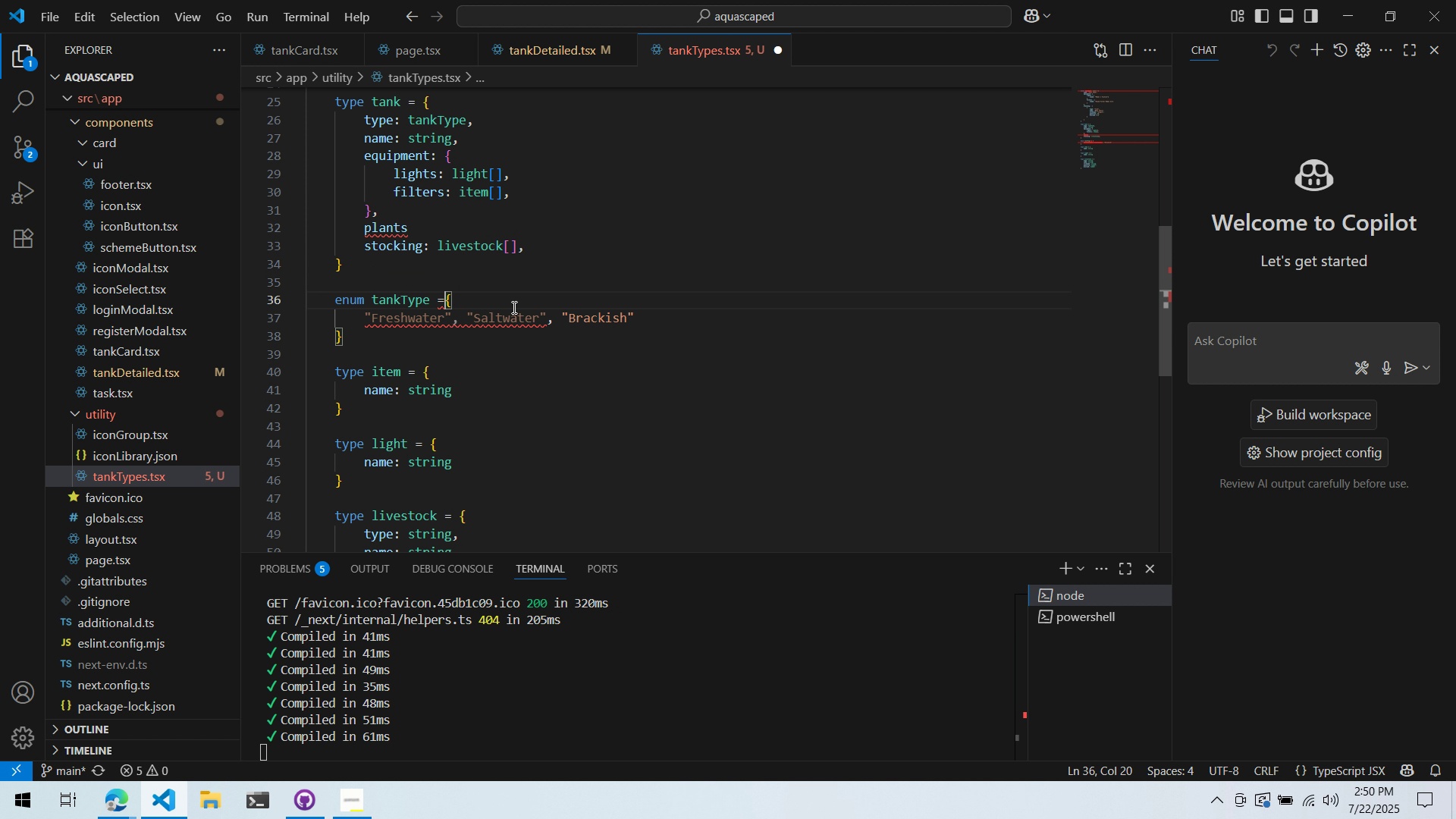 
key(Backspace)
 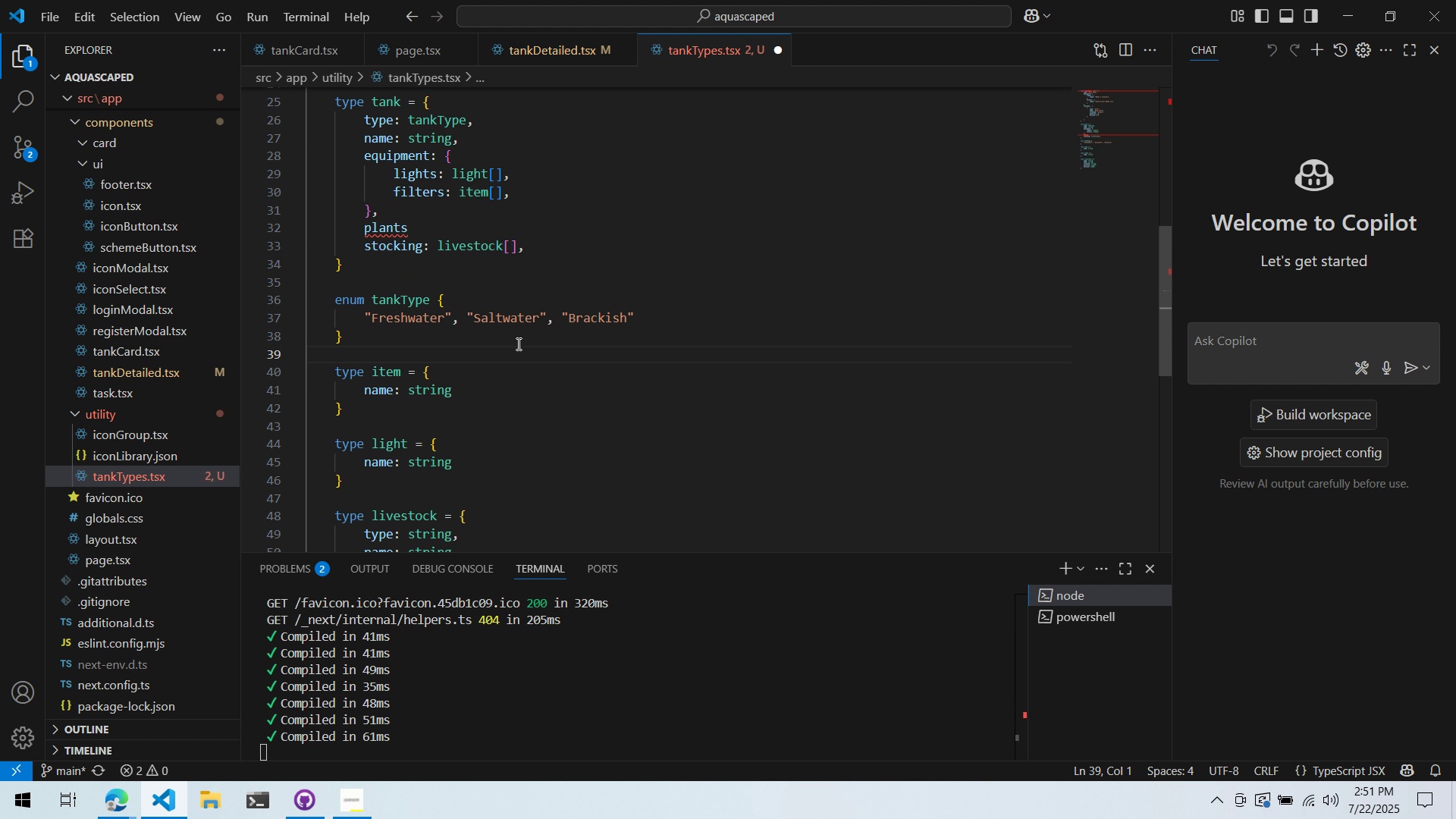 
left_click([466, 318])
 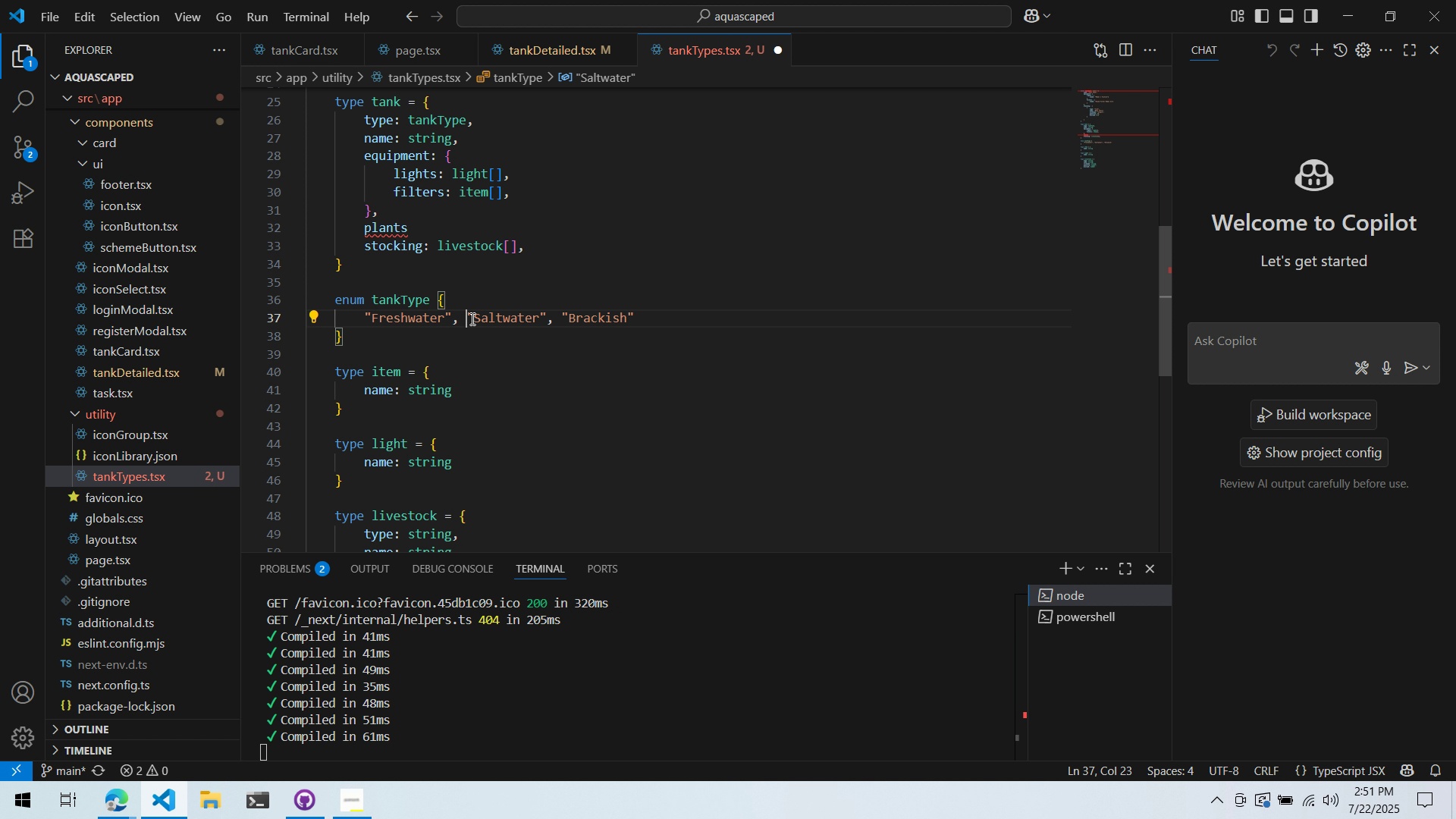 
key(Shift+ShiftRight)
 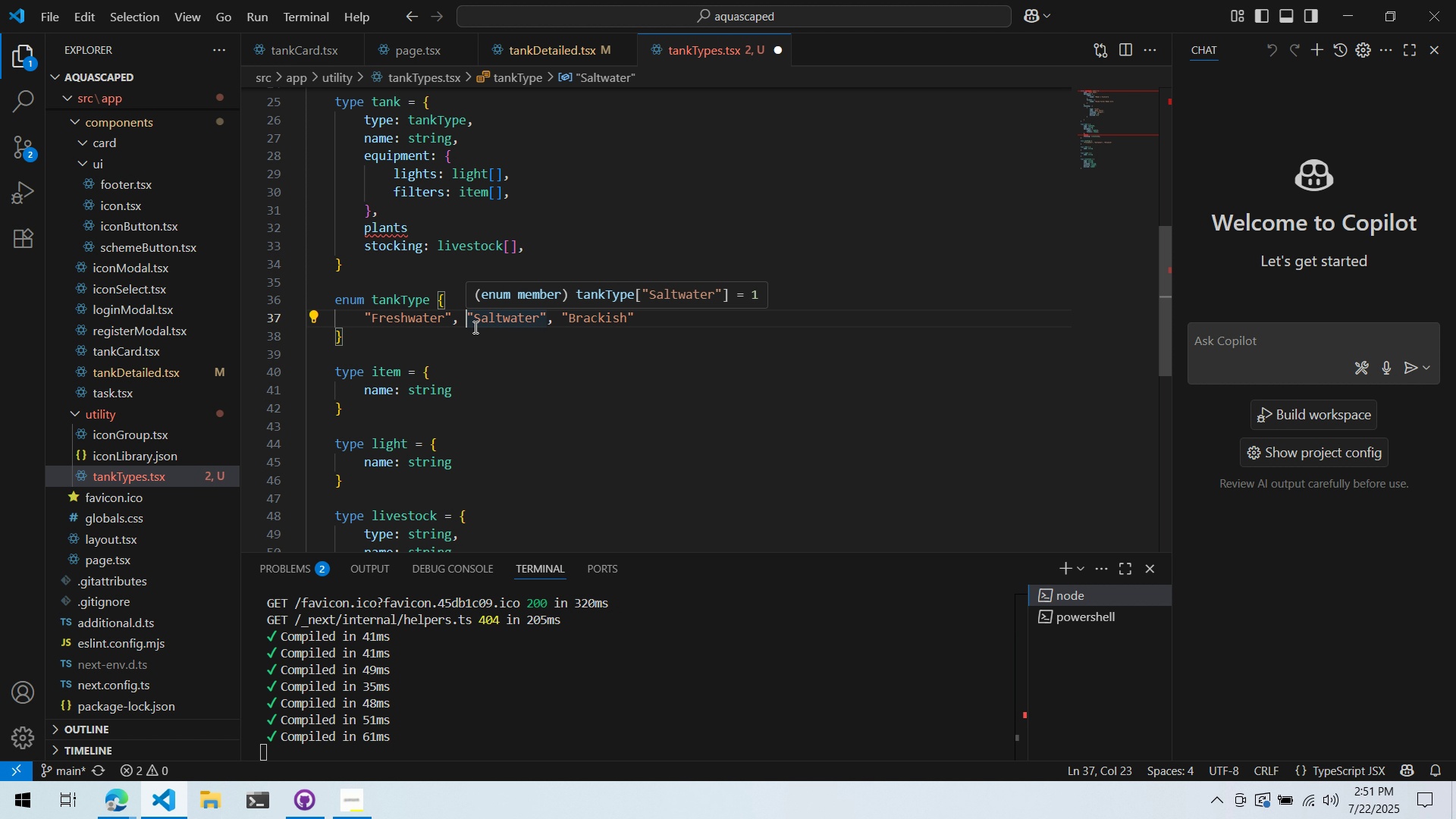 
key(Backspace)
 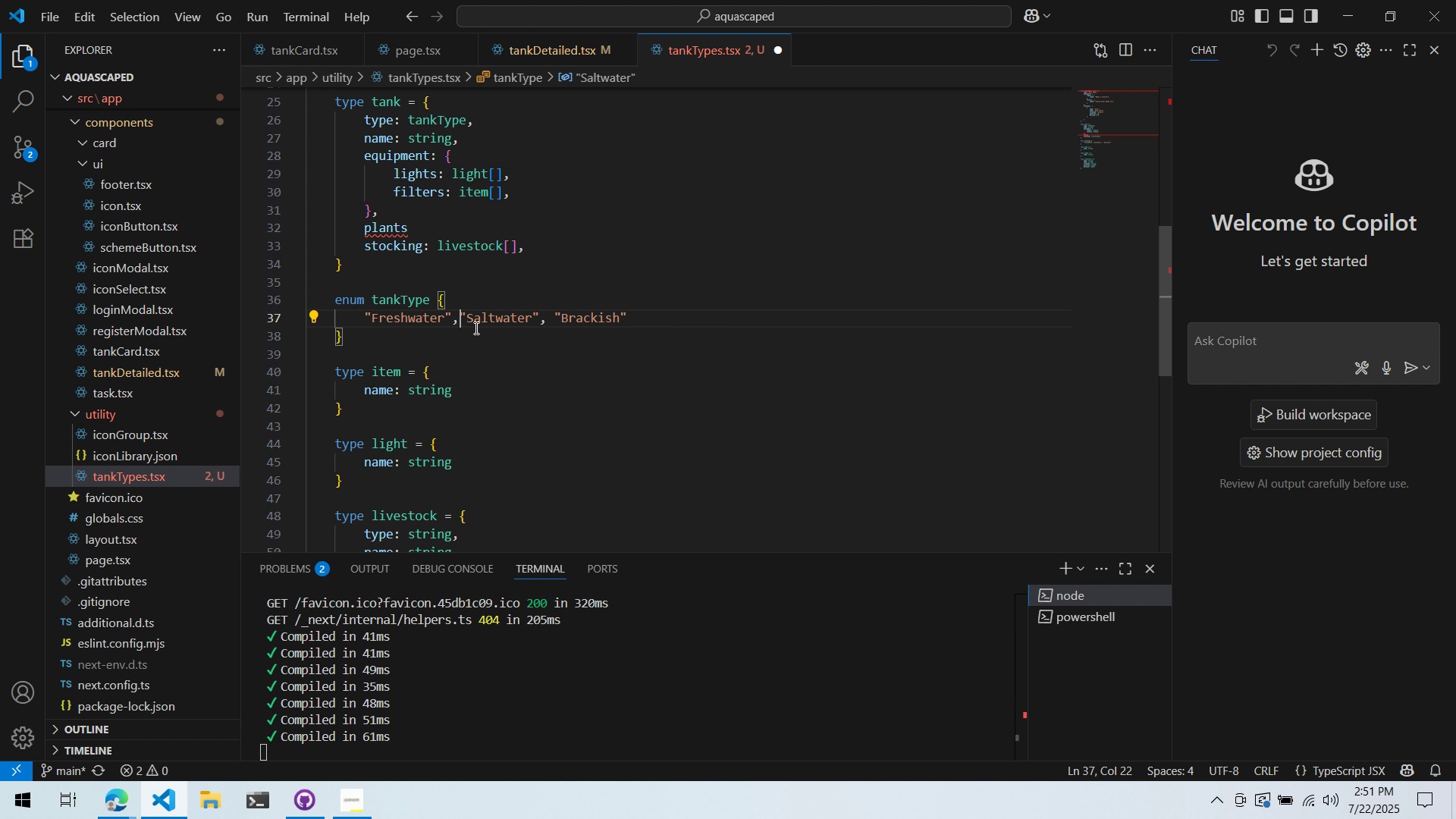 
key(Enter)
 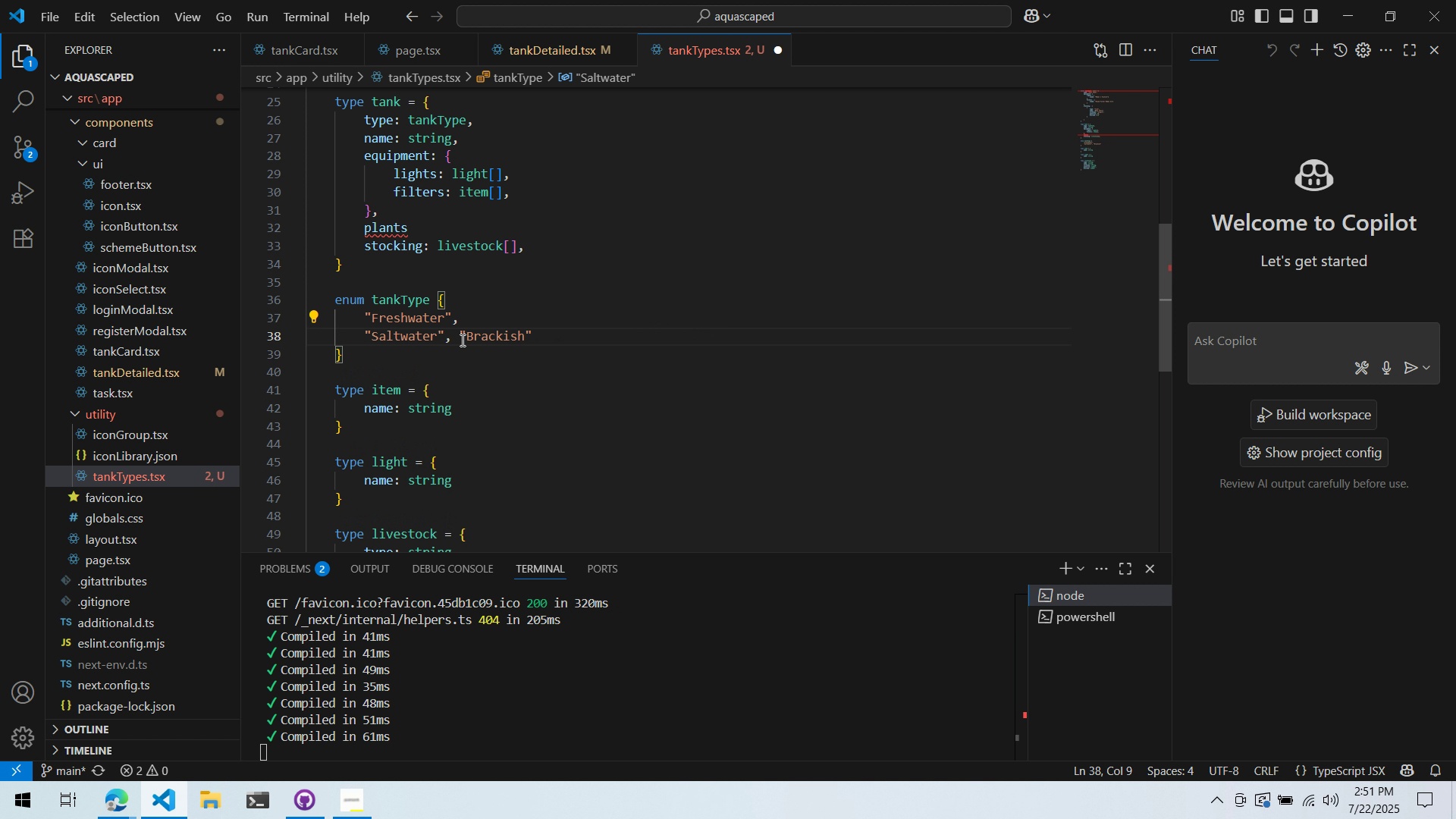 
left_click([455, 343])
 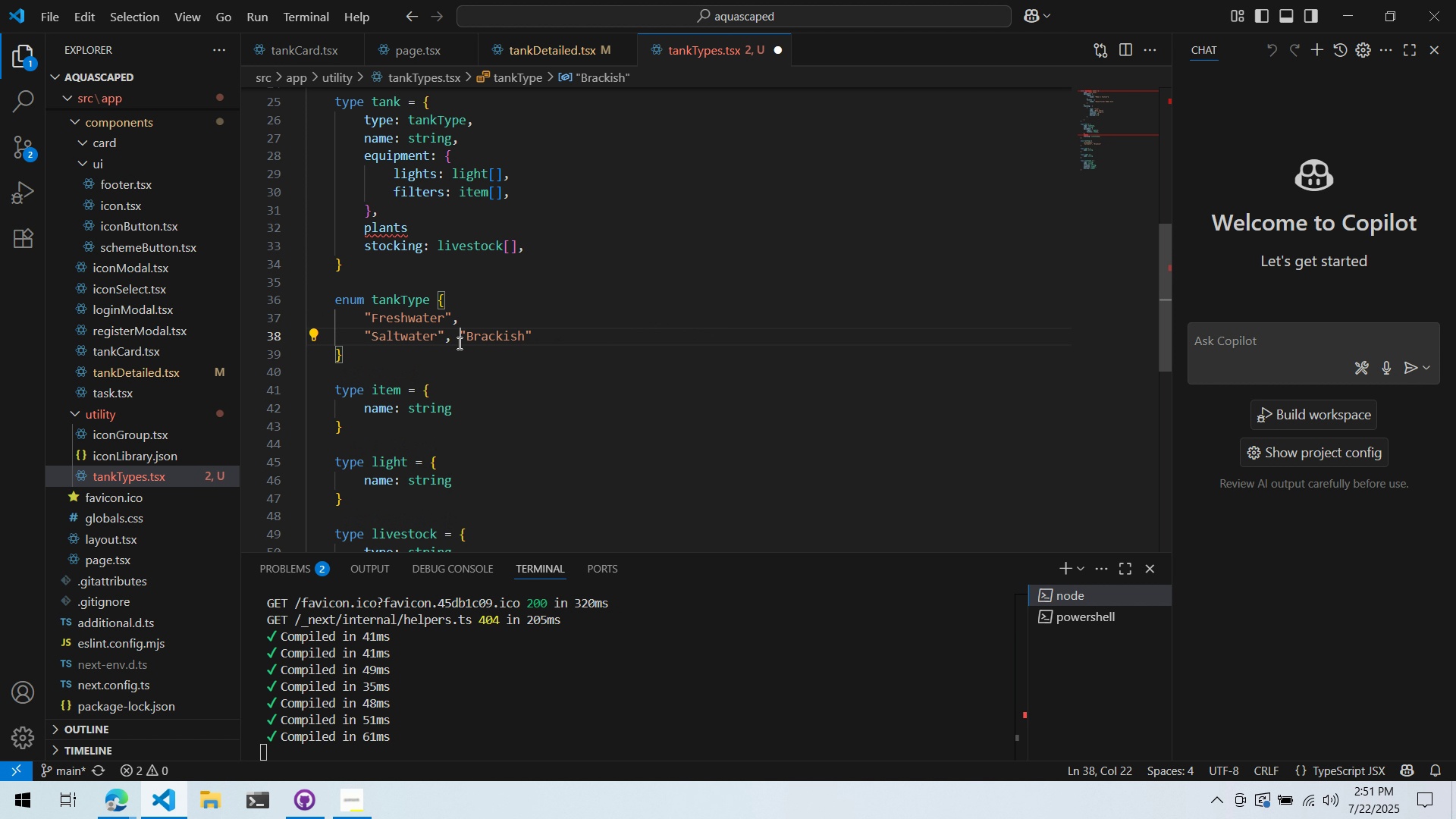 
key(Backspace)
 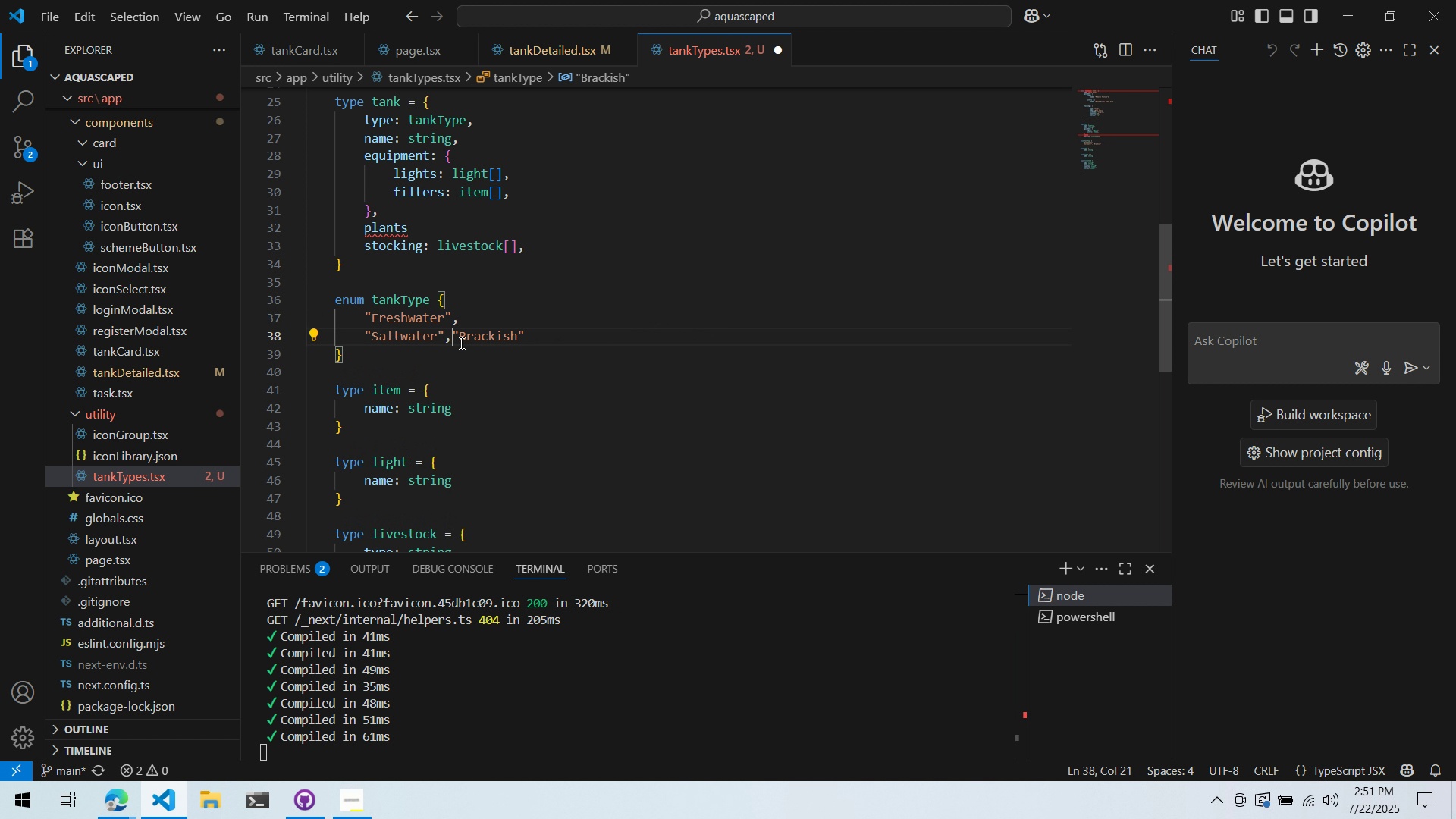 
key(Enter)
 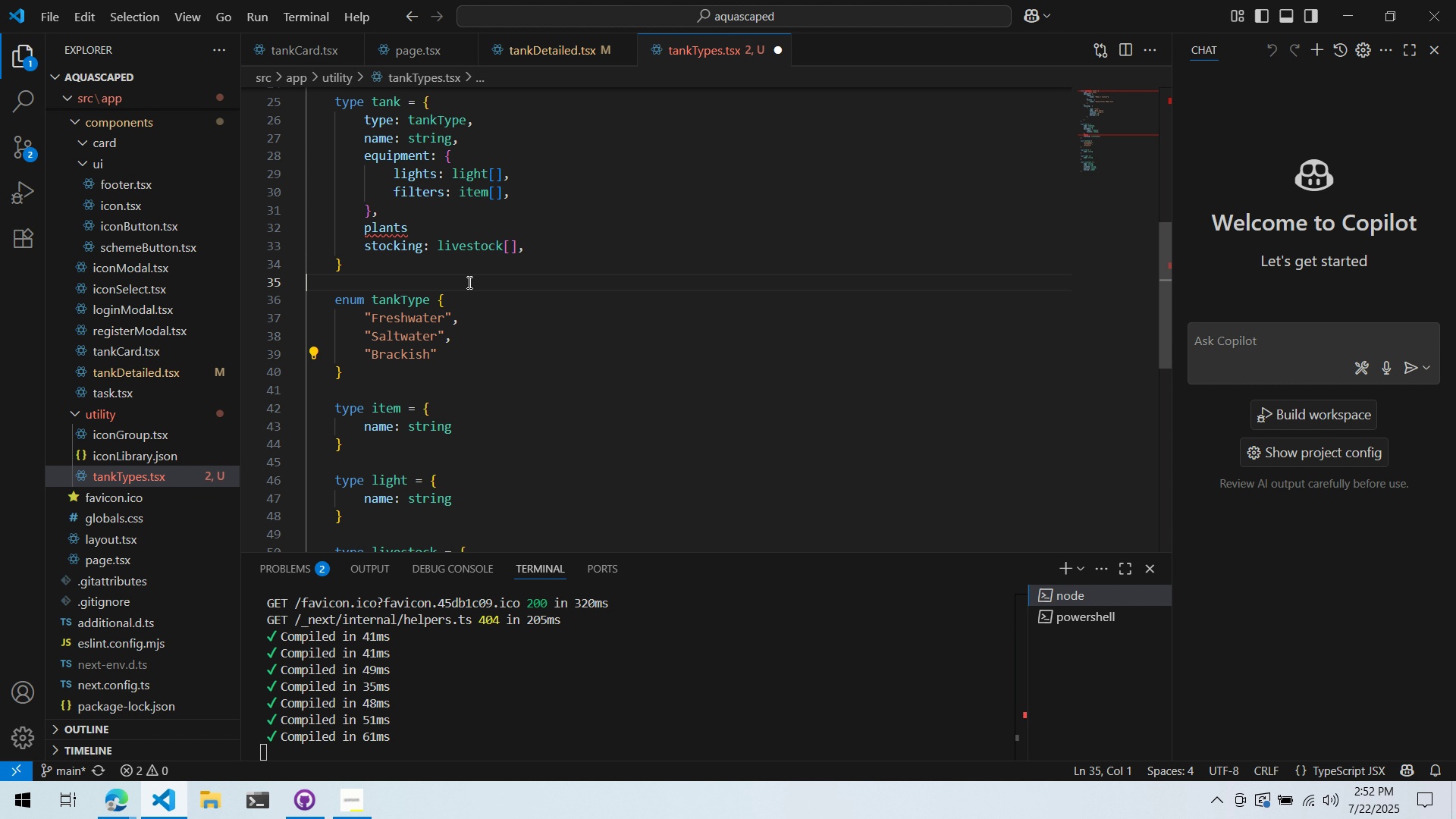 
wait(82.55)
 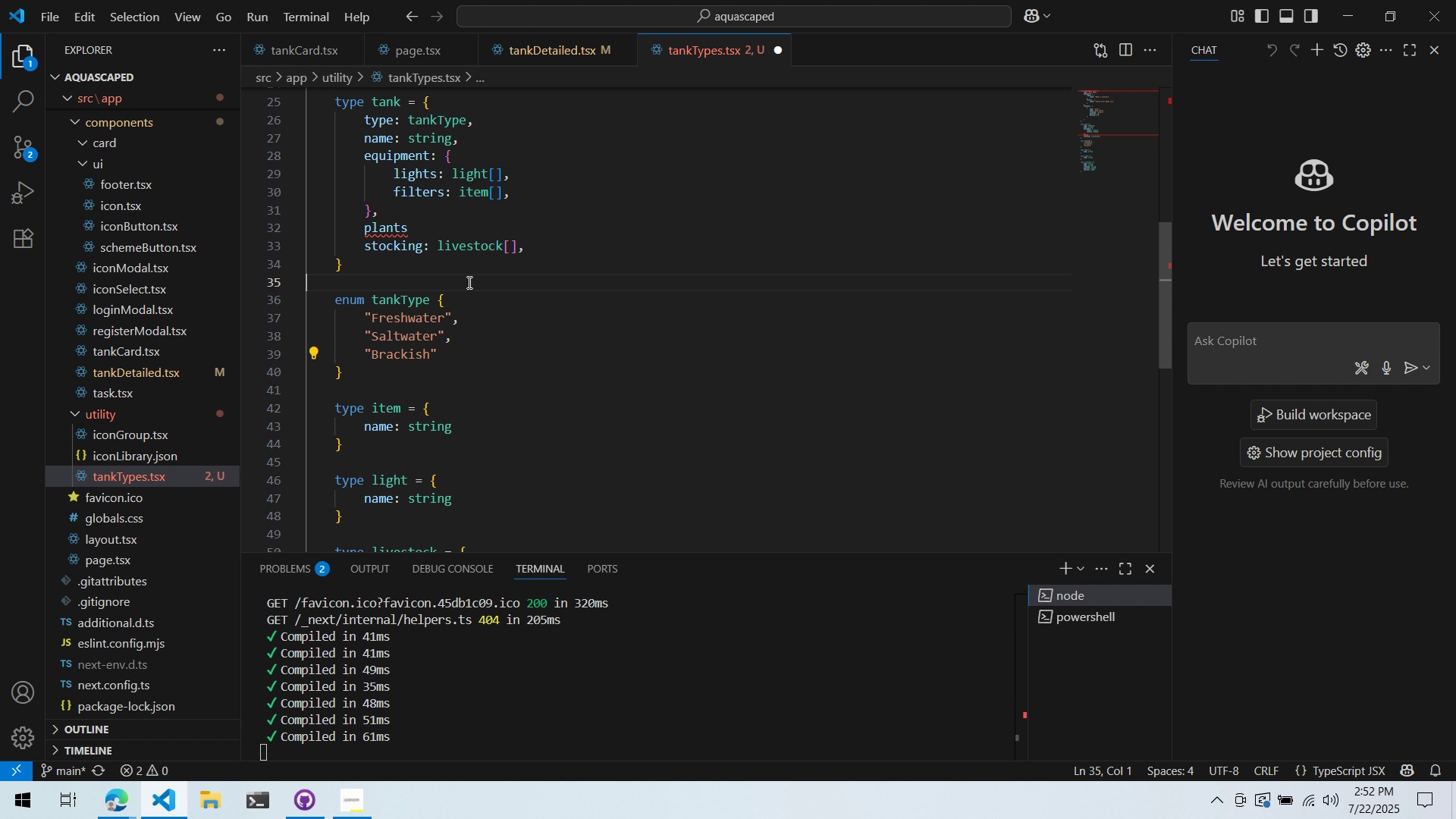 
left_click([468, 278])
 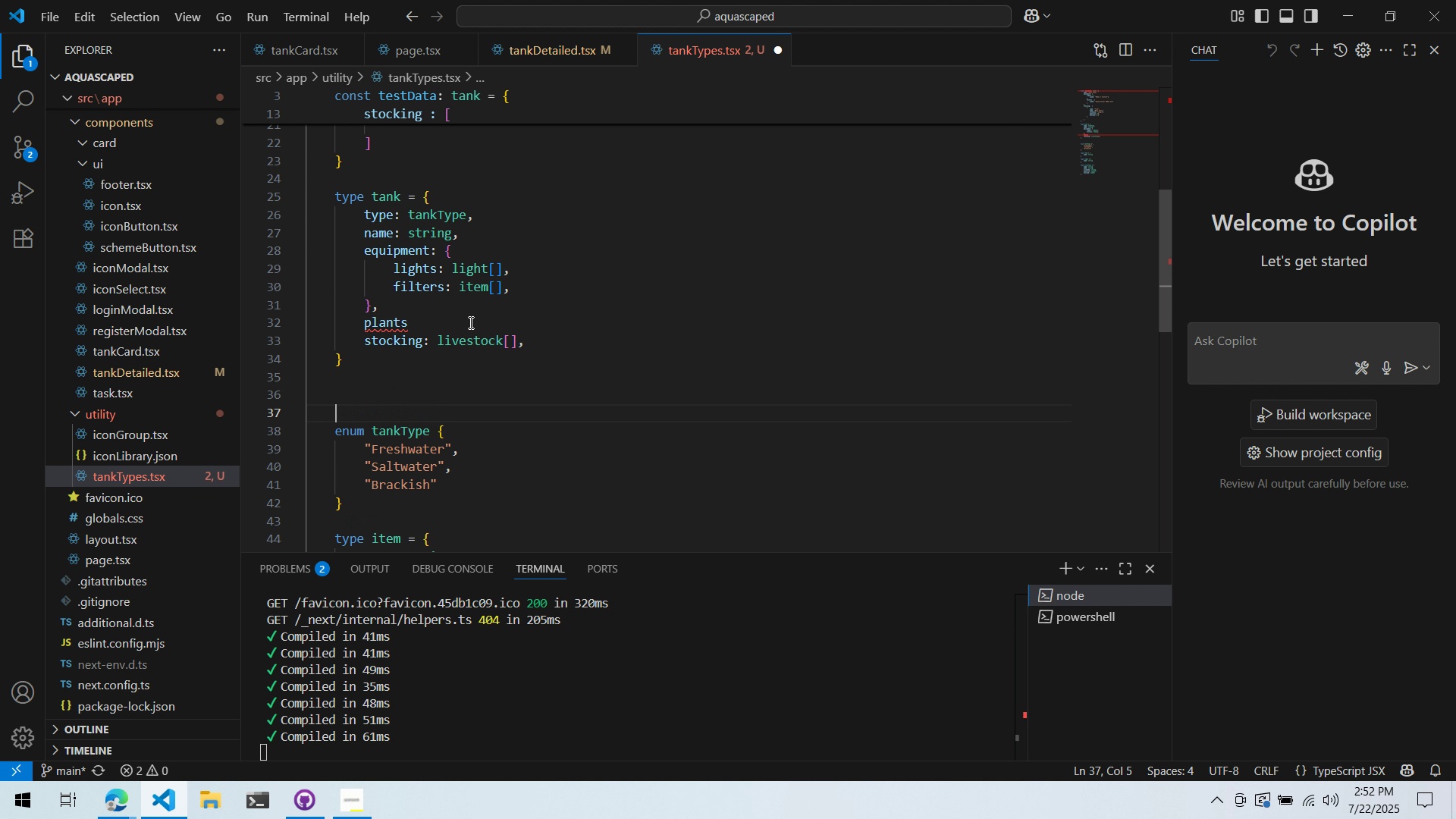 
scroll: coordinate [490, 254], scroll_direction: up, amount: 2.0
 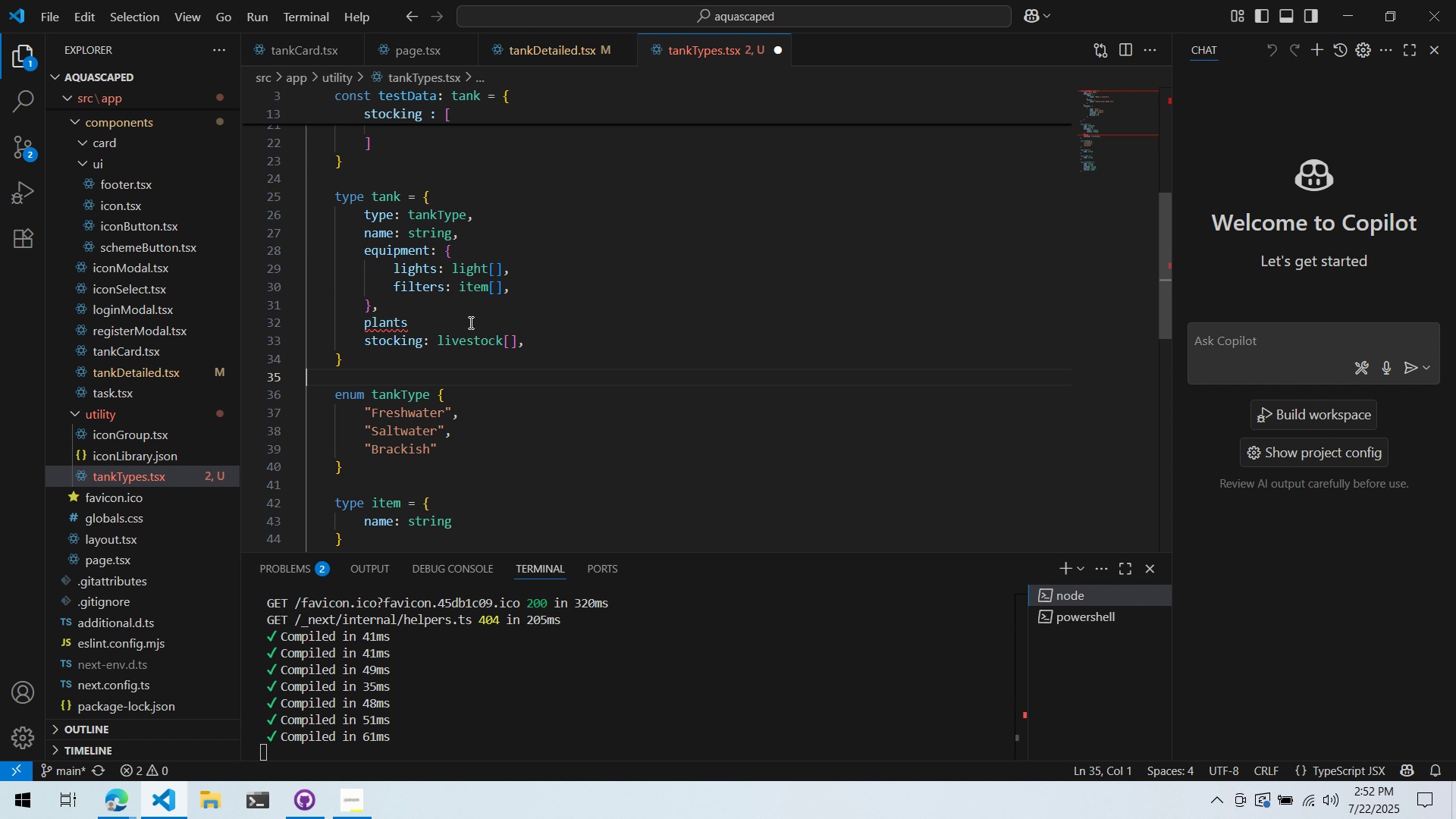 
key(Enter)
 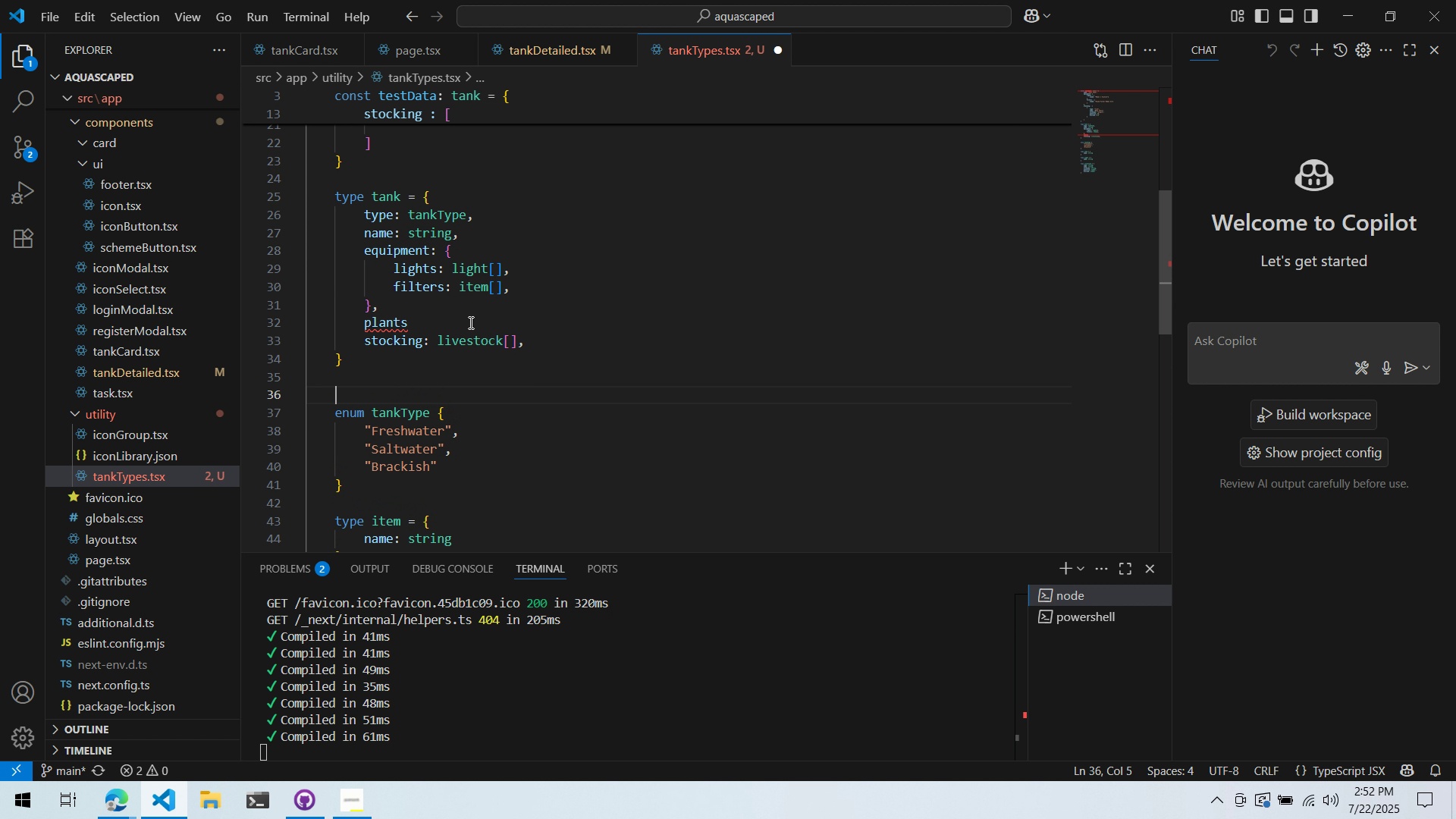 
key(Enter)
 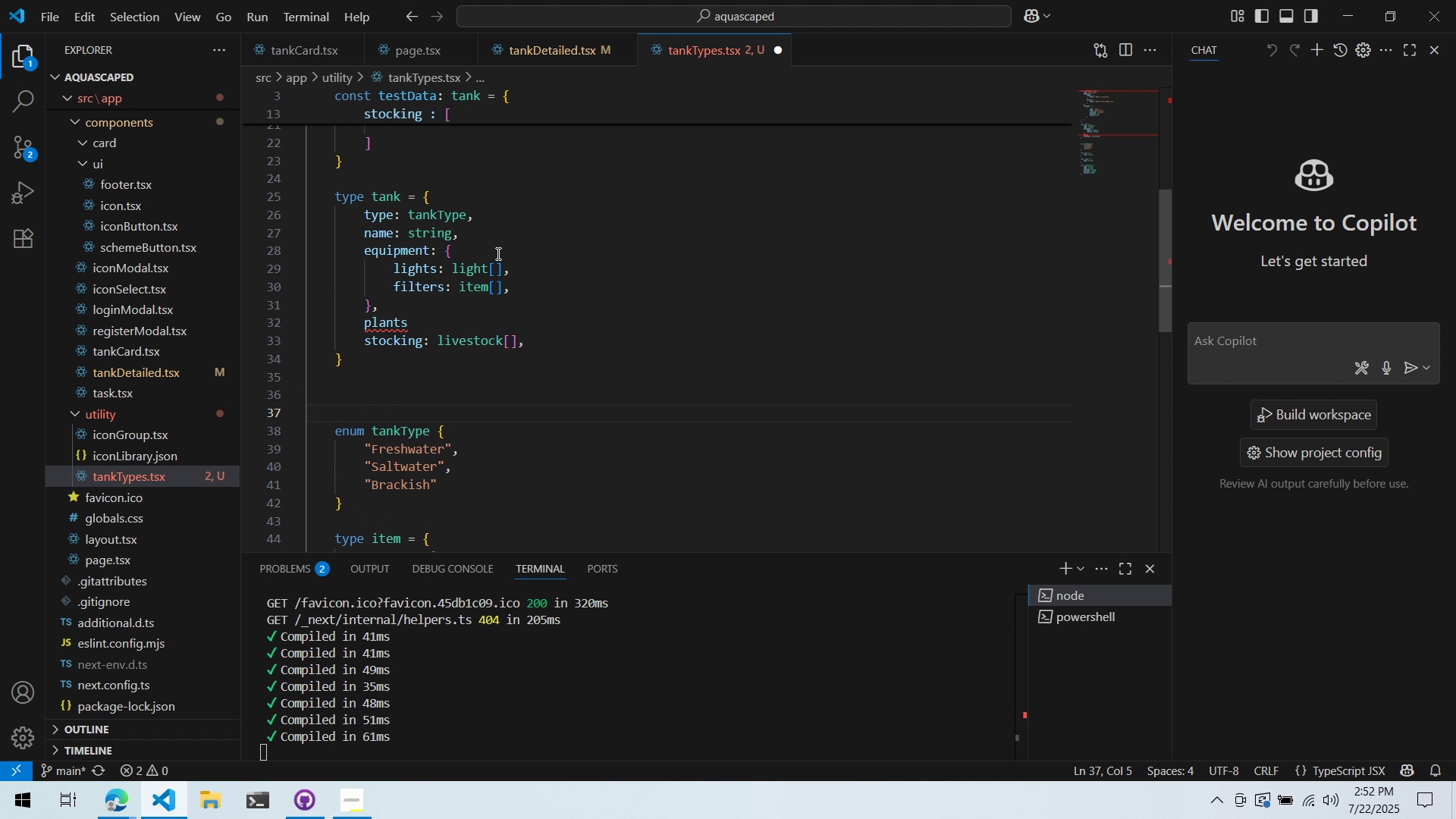 
scroll: coordinate [468, 275], scroll_direction: up, amount: 9.0
 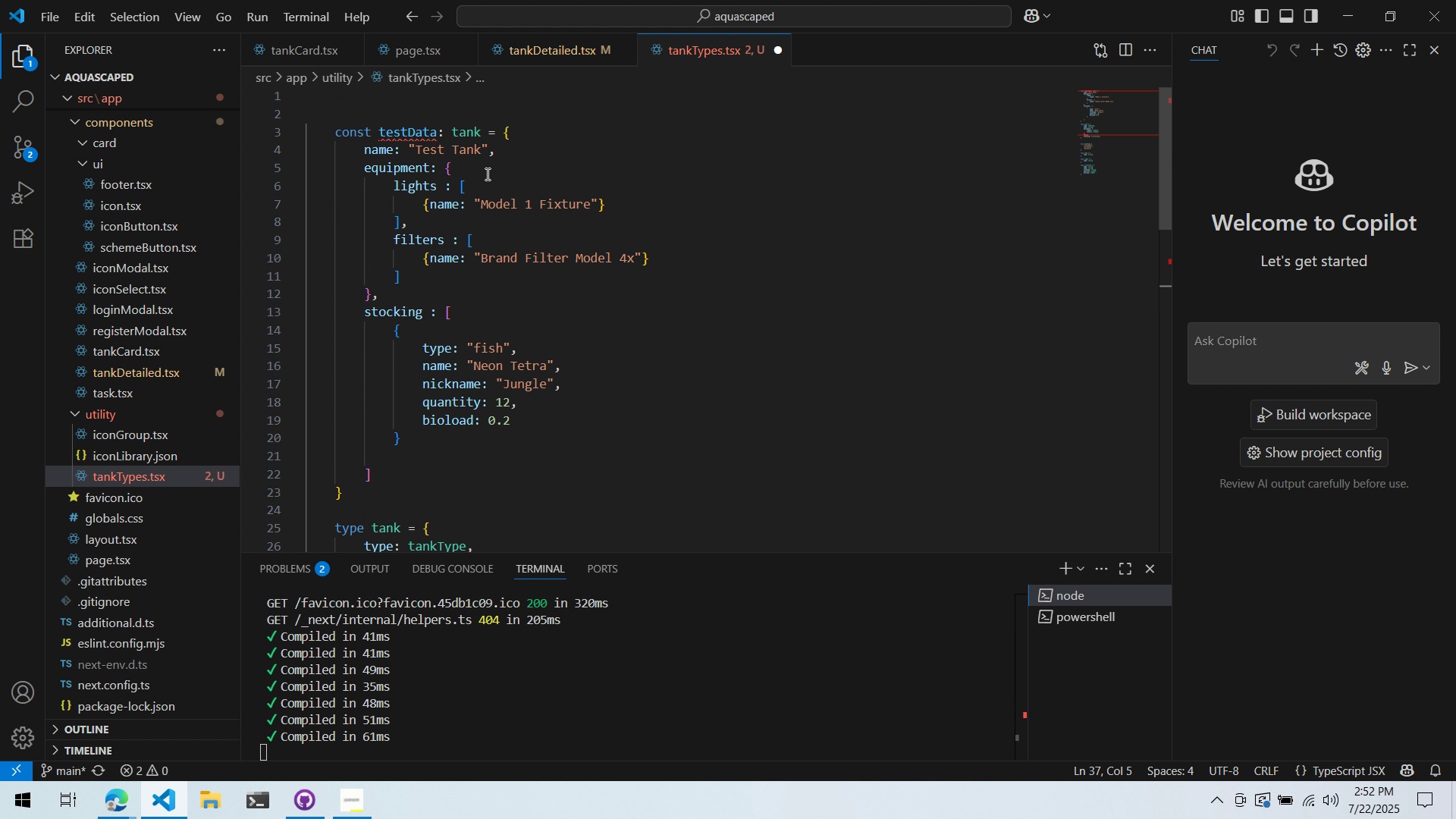 
left_click([525, 133])
 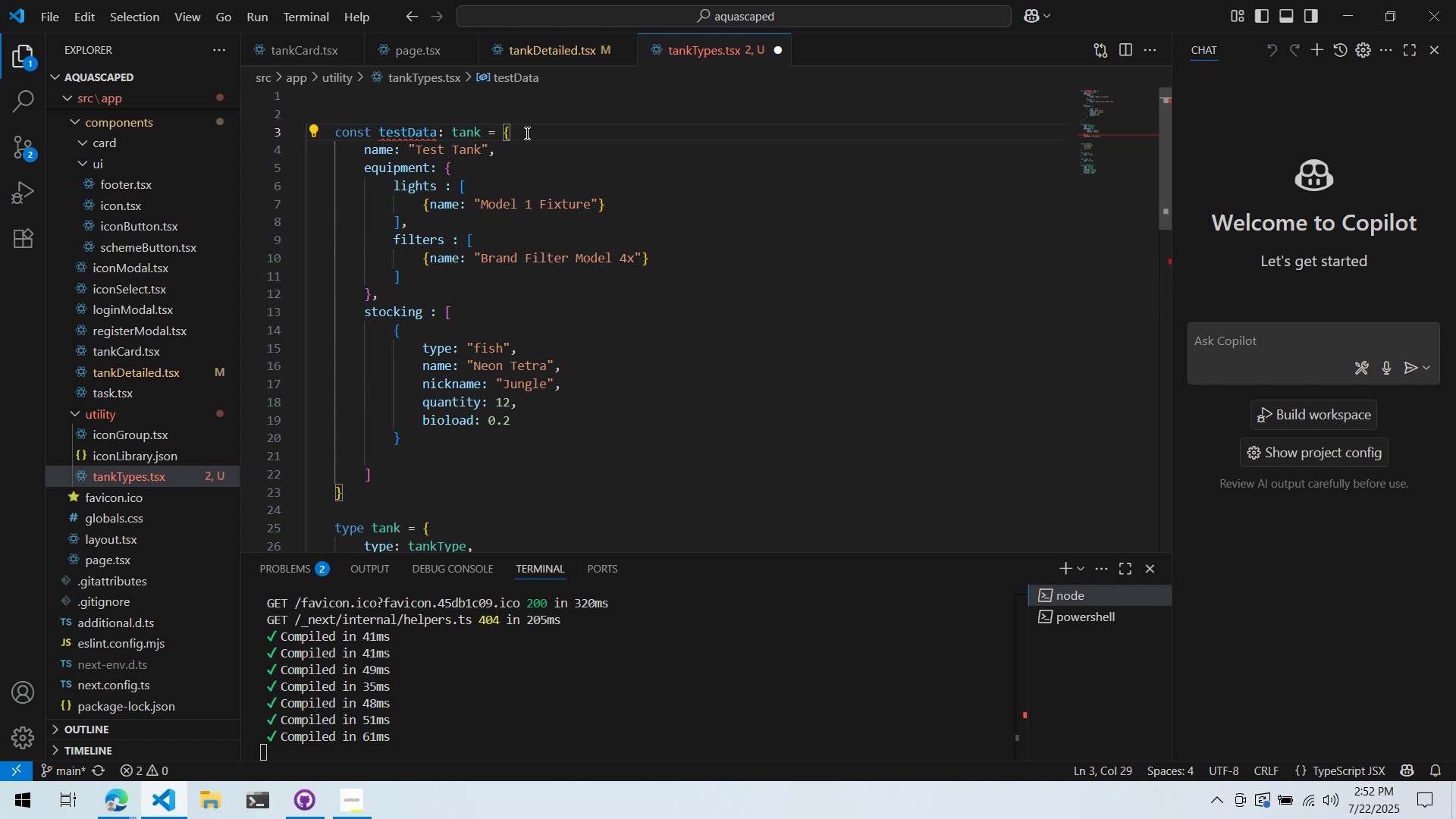 
key(Enter)
 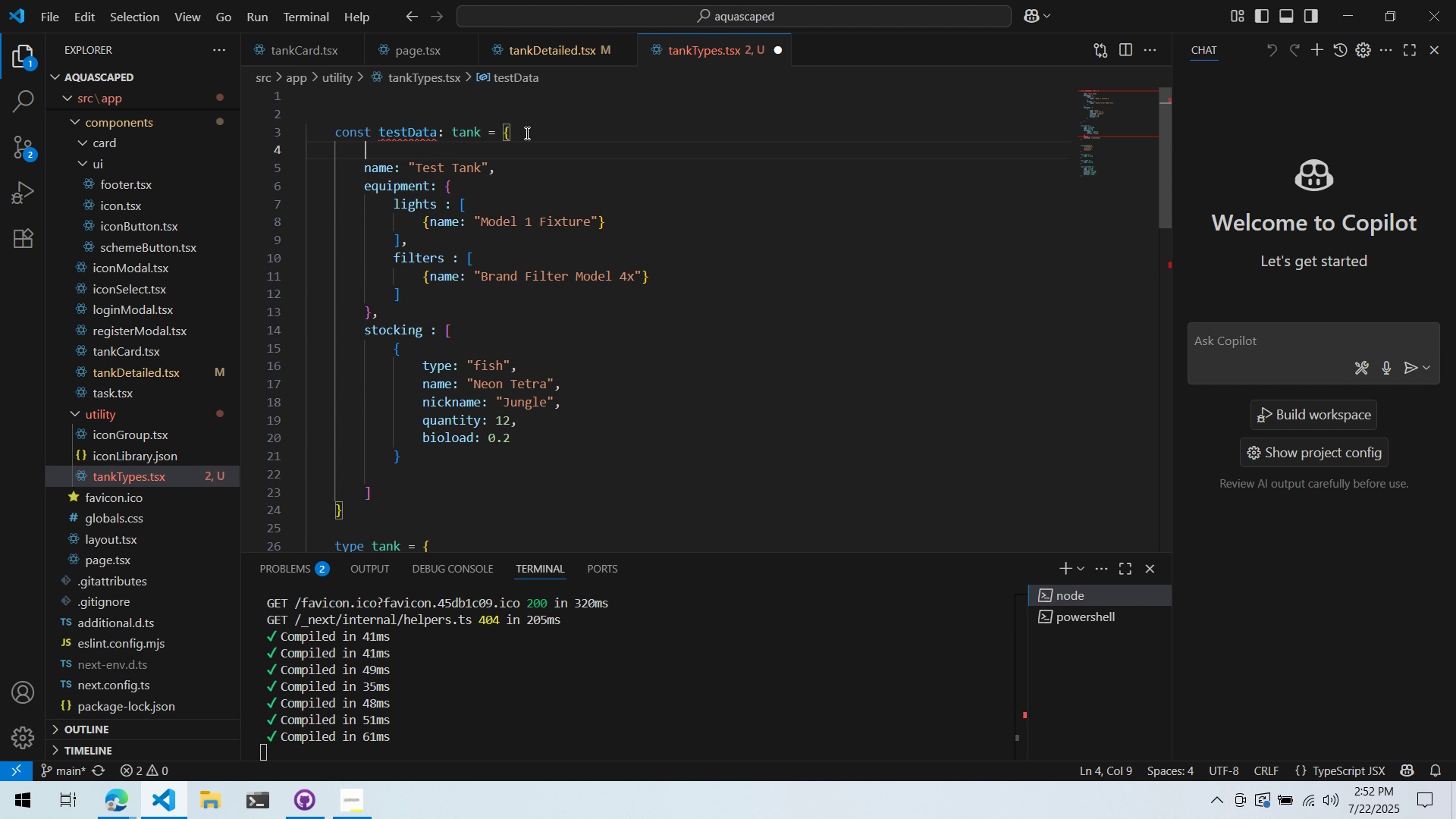 
type(type: )
key(Backspace)
key(Backspace)
type(: t)
key(Backspace)
type("Freshwater)
 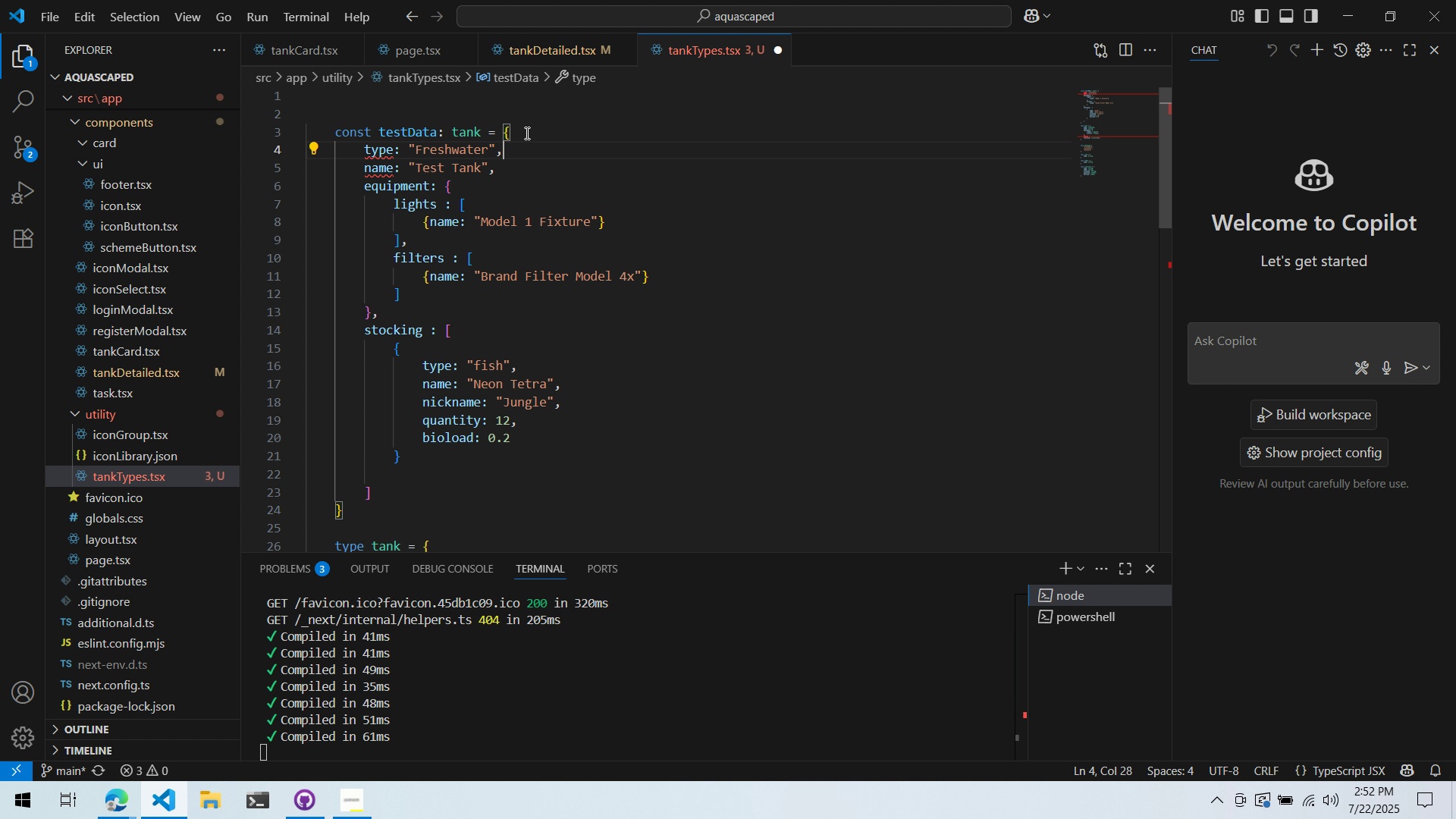 
 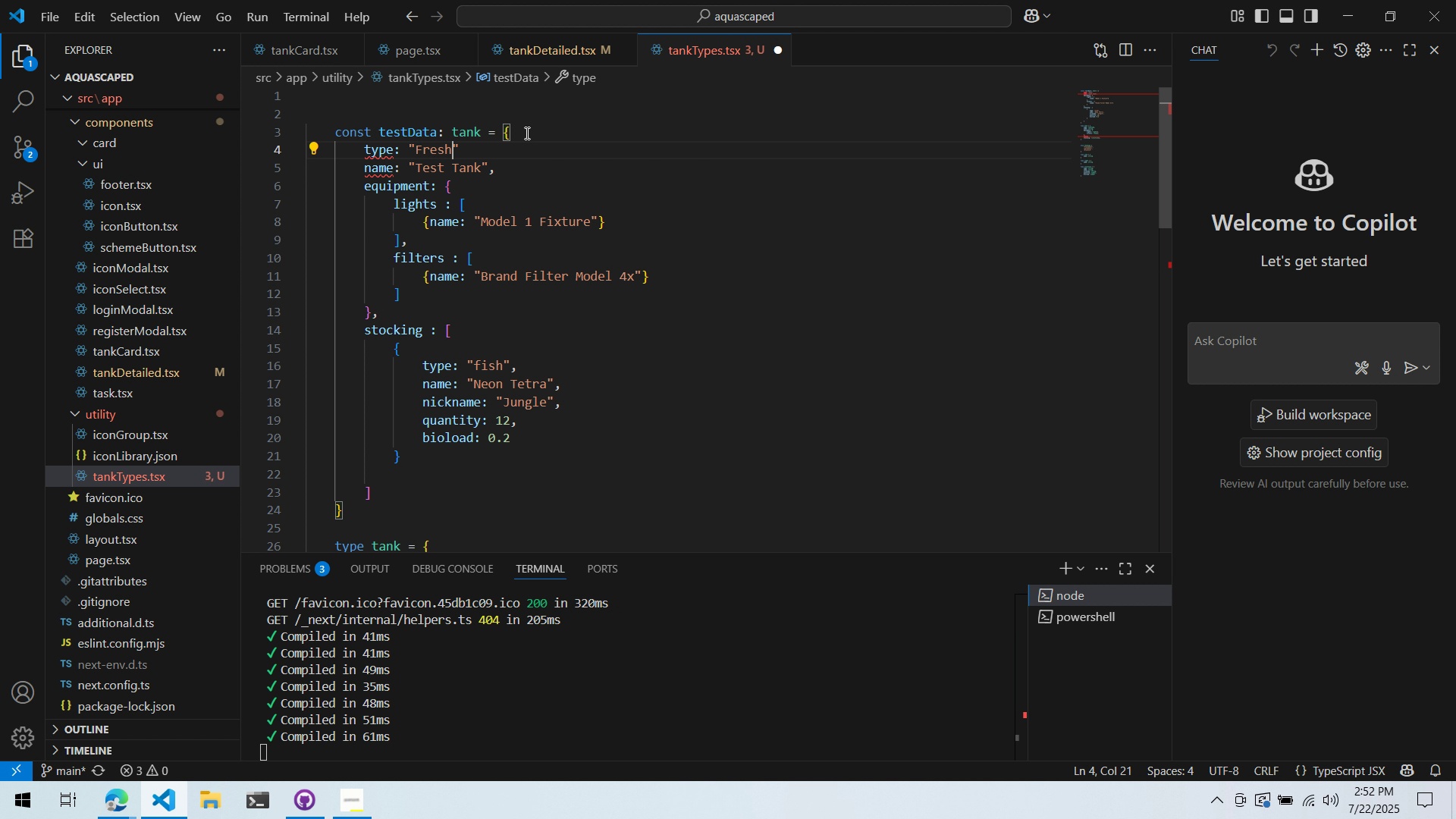 
key(ArrowRight)
 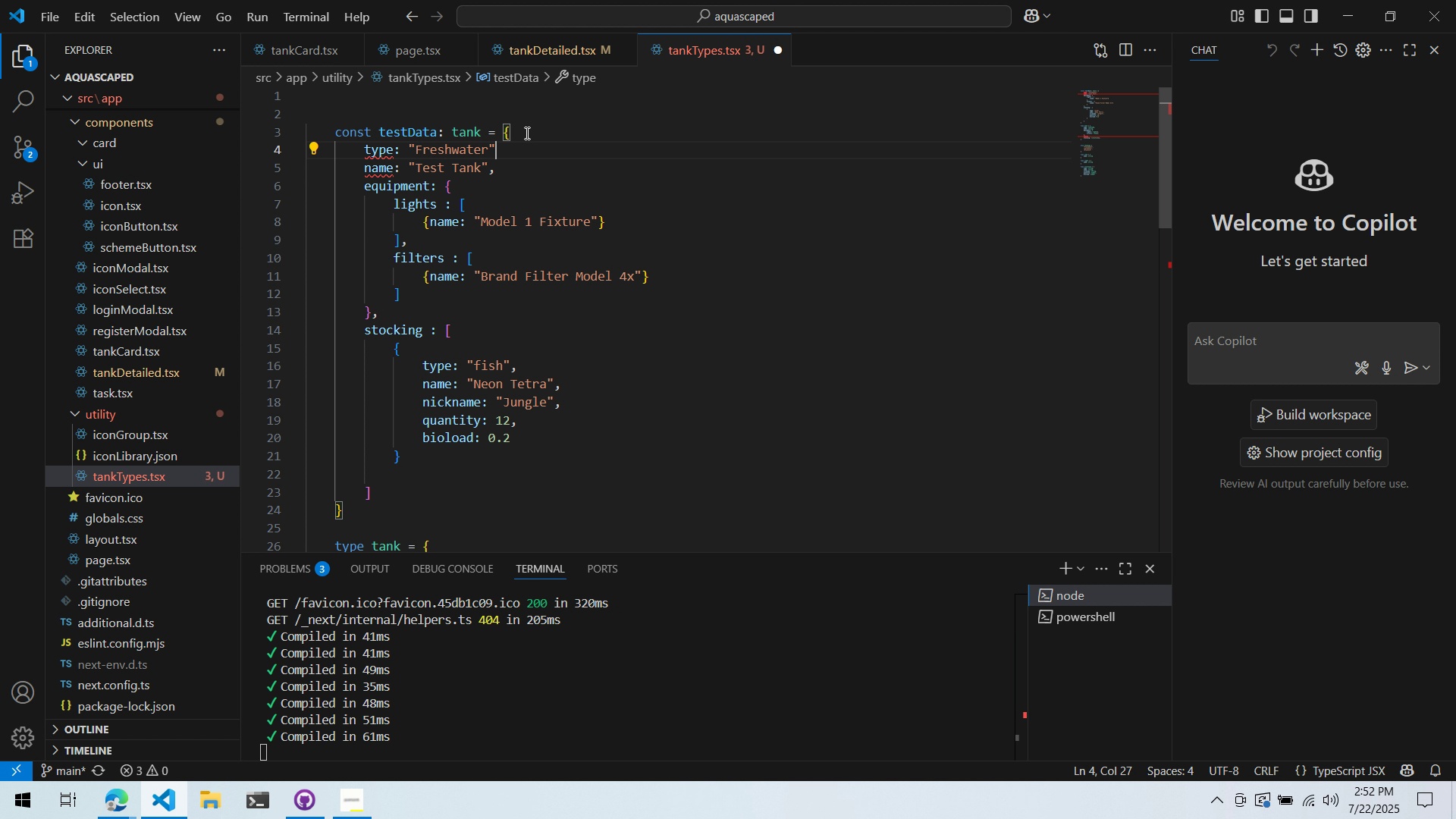 
key(Comma)
 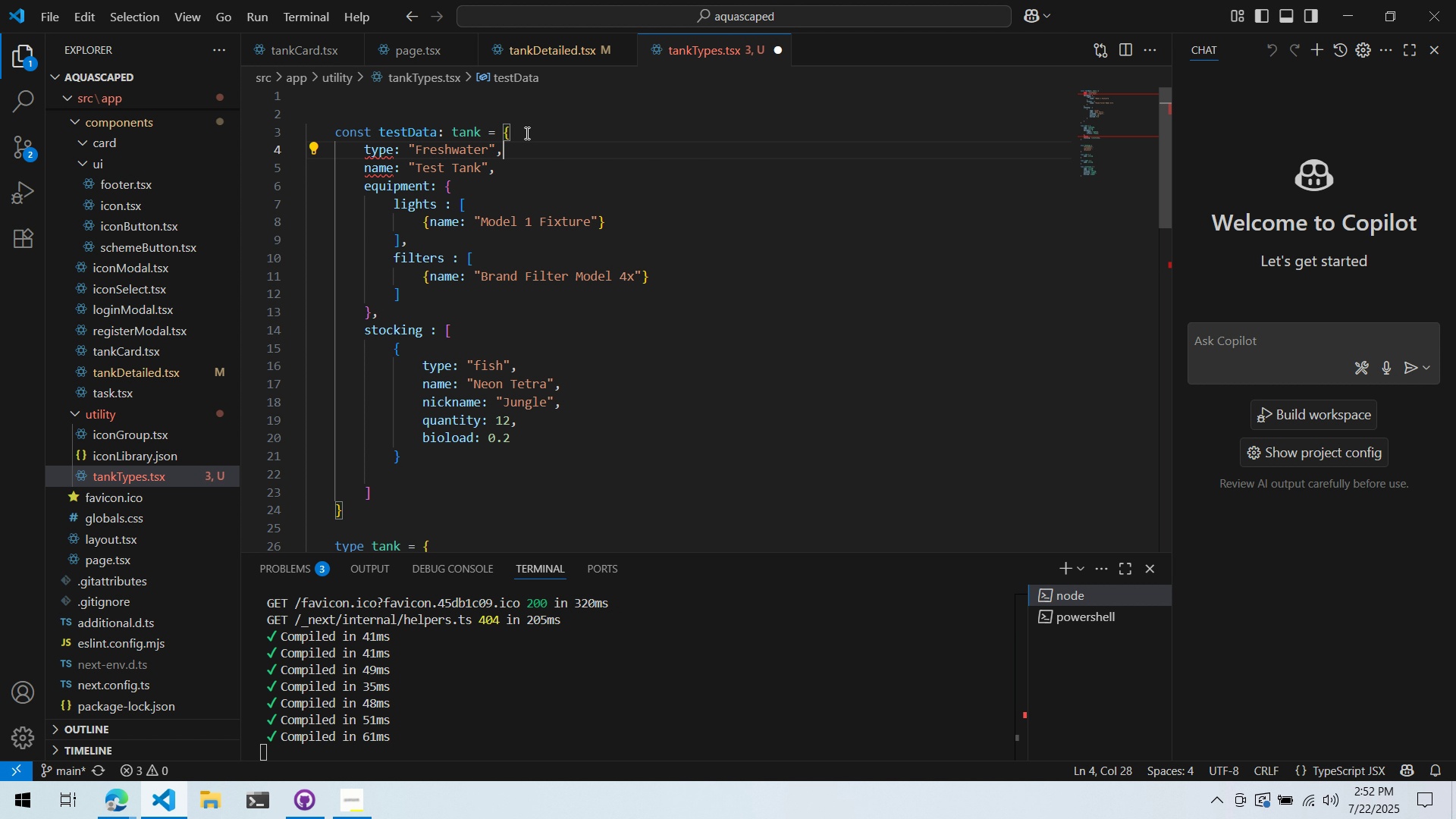 
key(Control+ArrowLeft)
 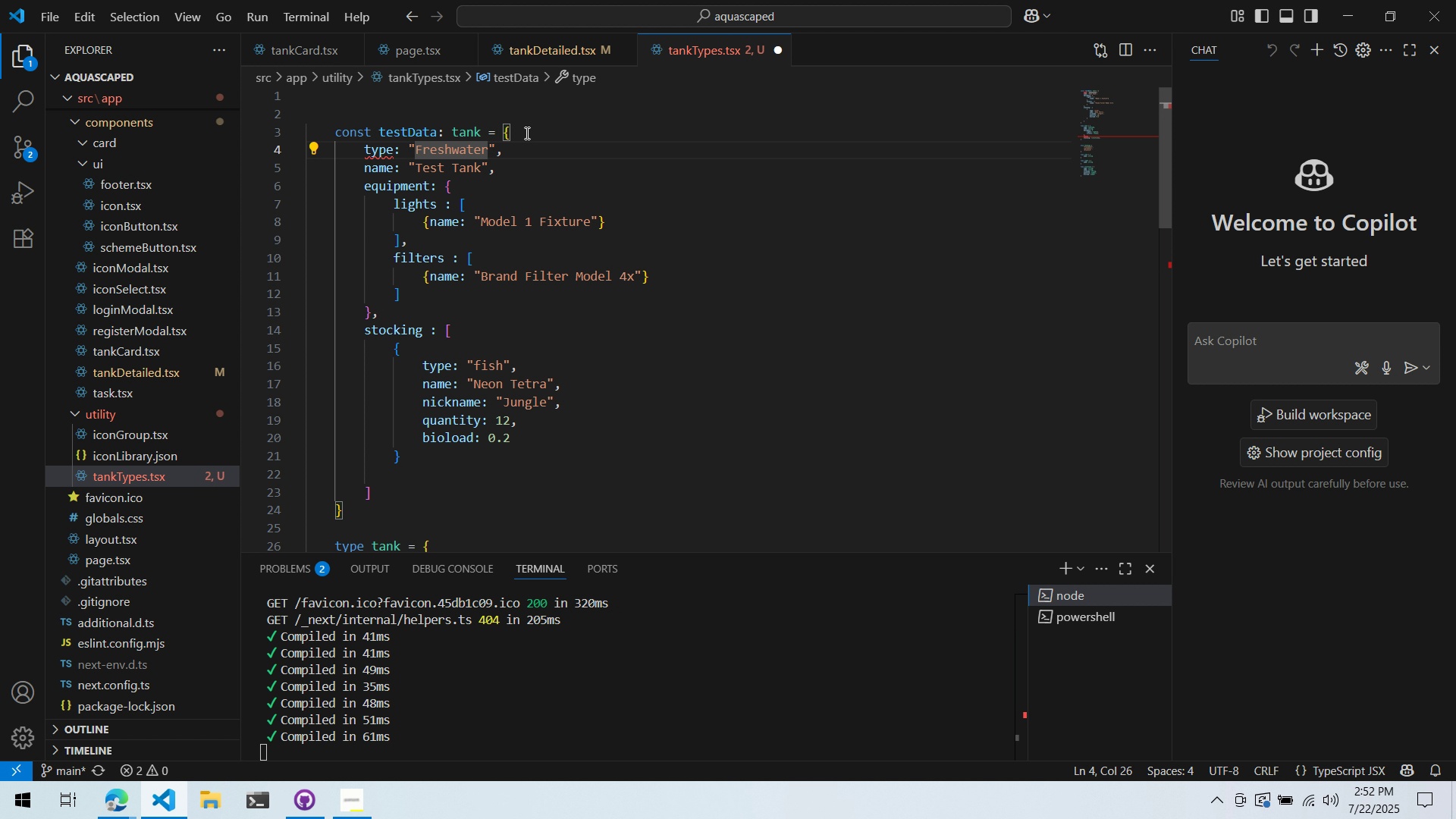 
key(ArrowRight)
 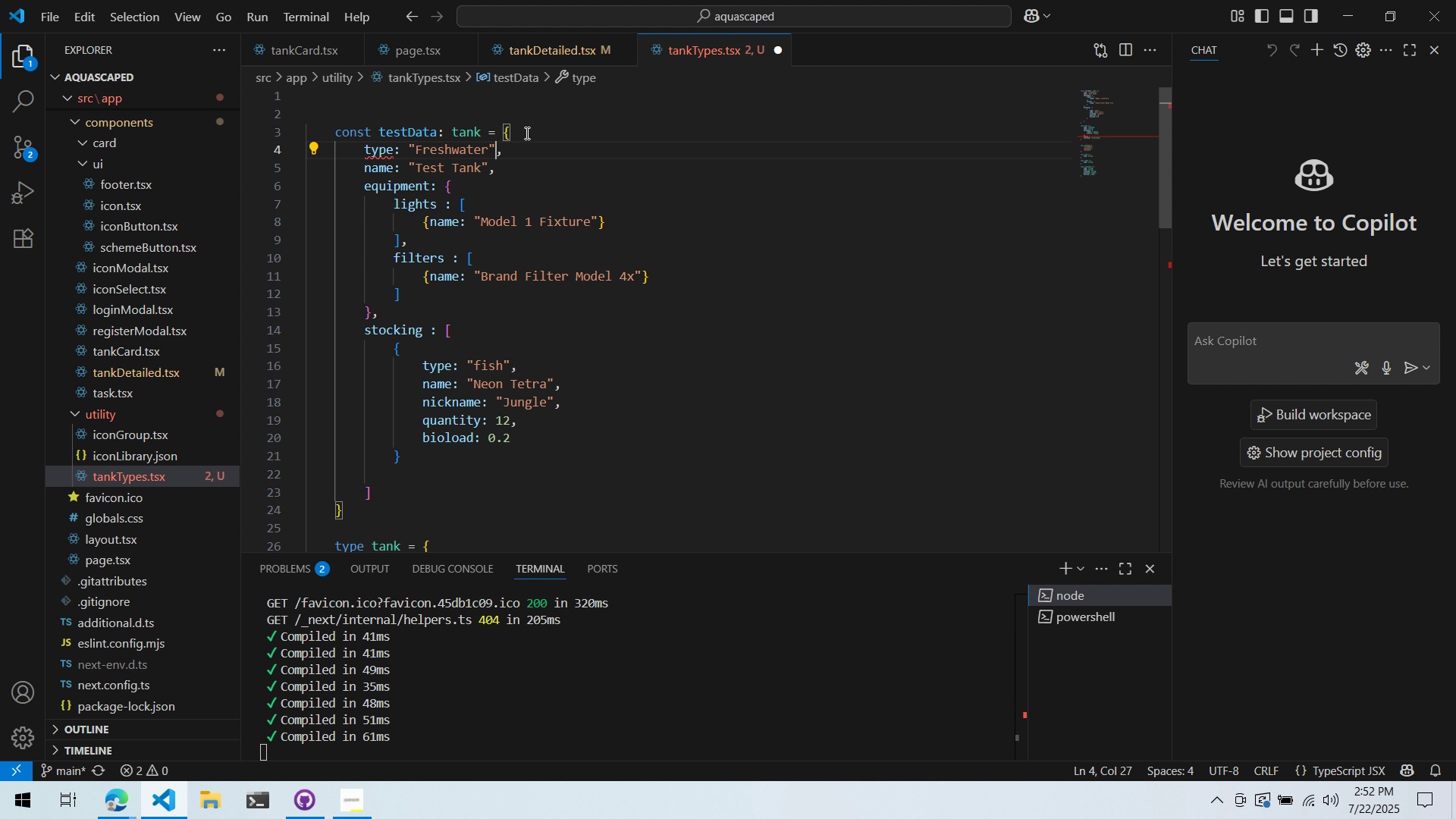 
key(Control+Backspace)
 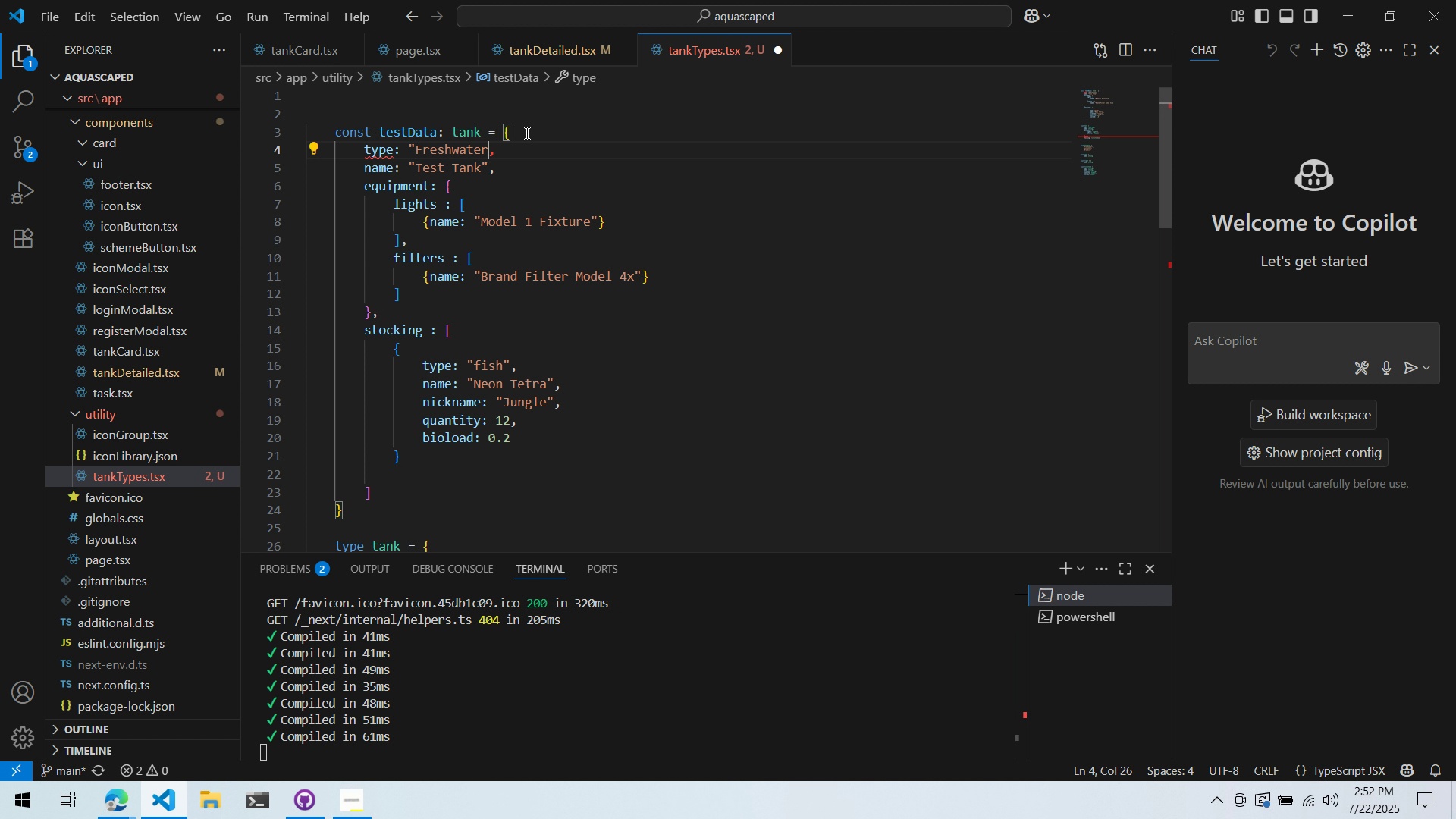 
key(Control+Backspace)
 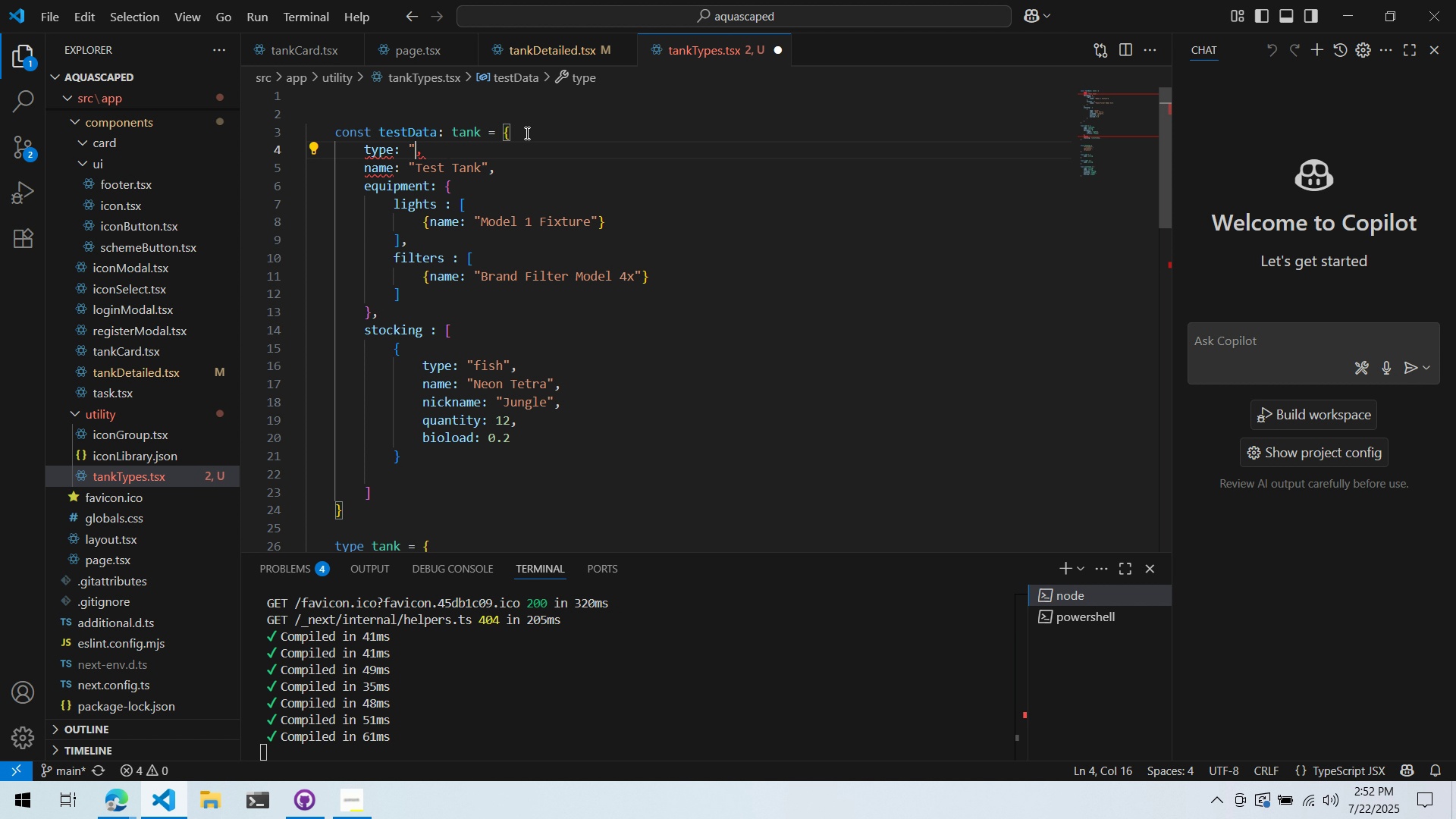 
key(Backspace)
type(tank)
 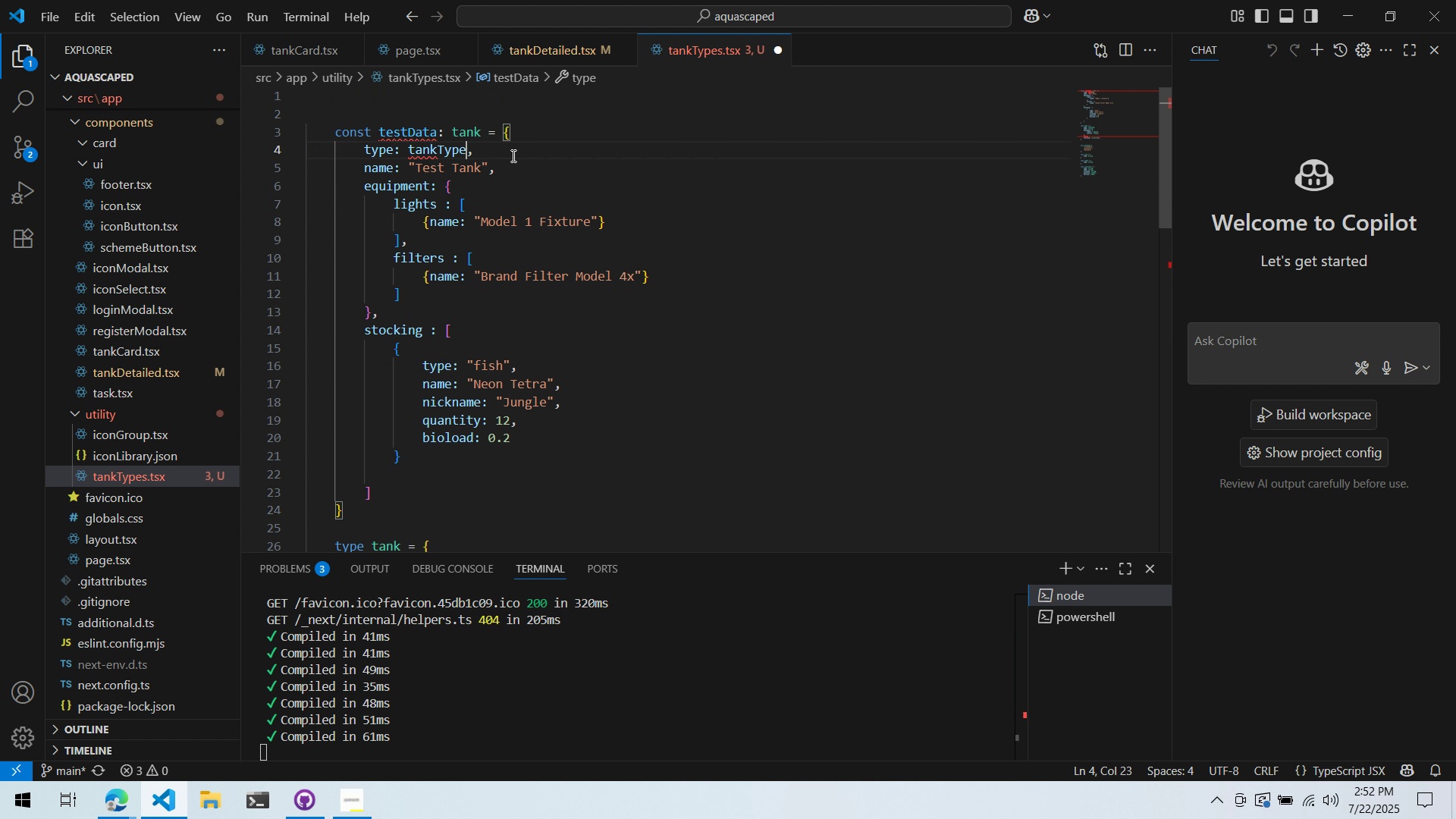 
scroll: coordinate [512, 155], scroll_direction: down, amount: 8.0
 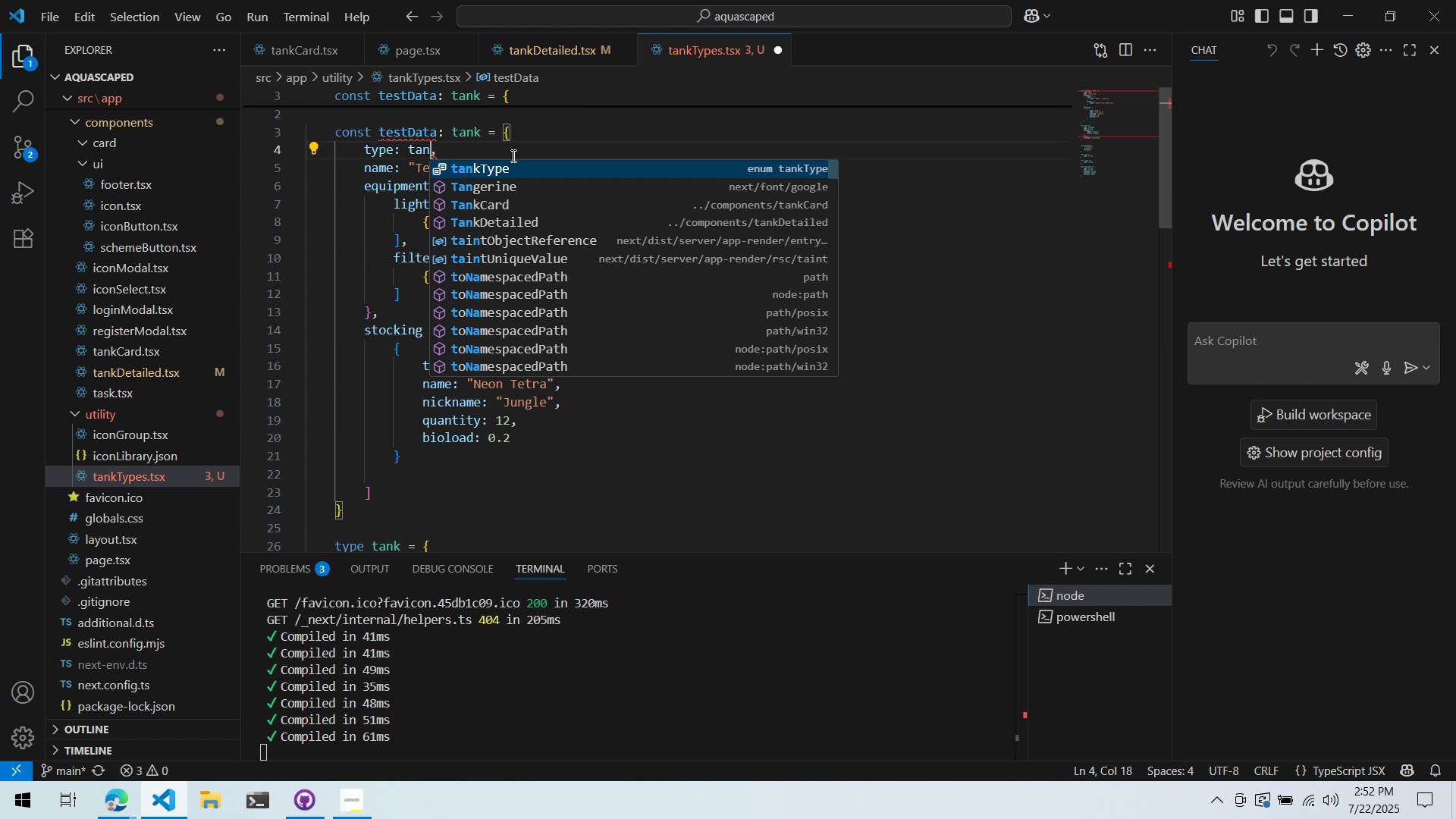 
key(Enter)
 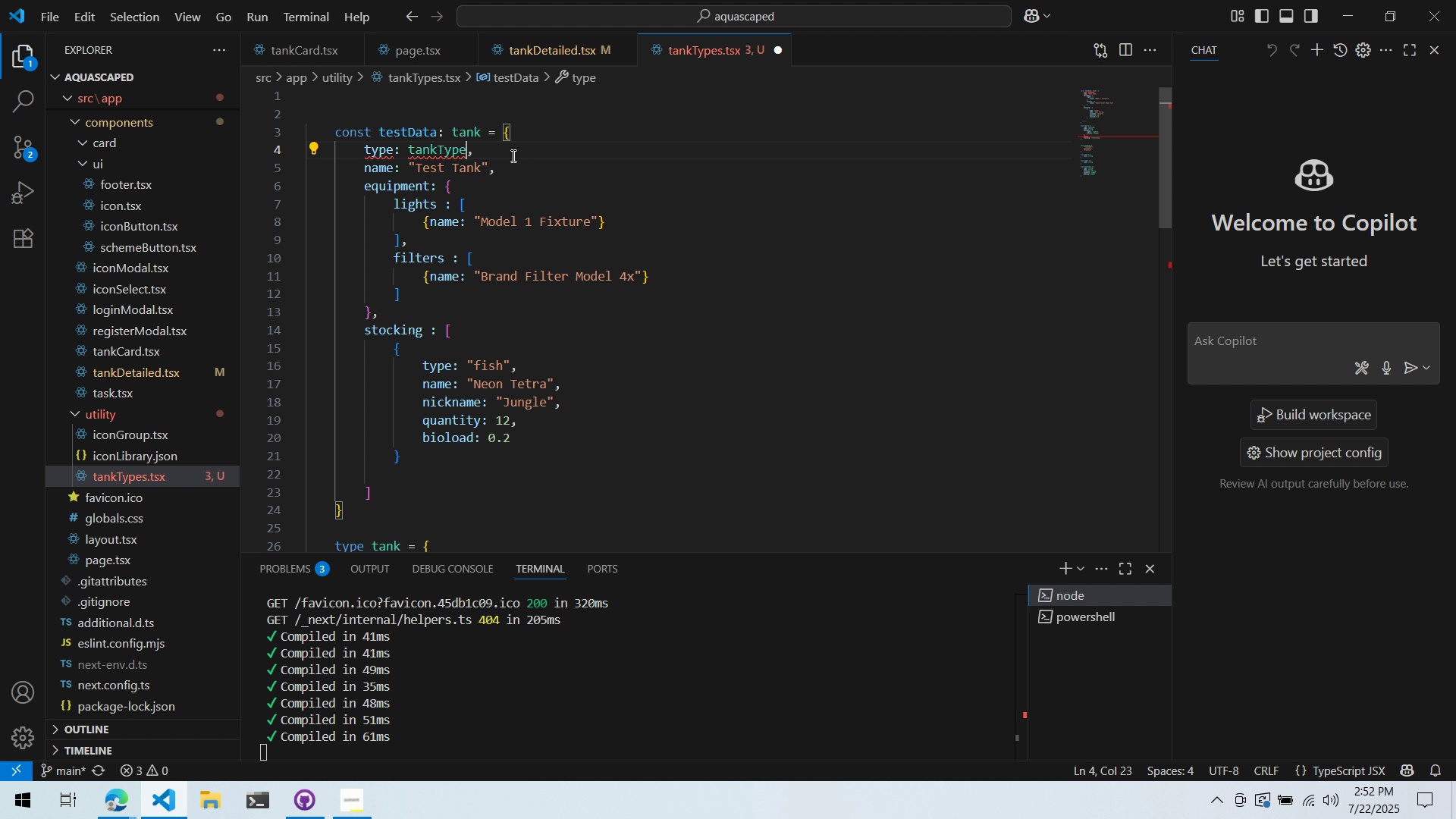 
key(Period)
 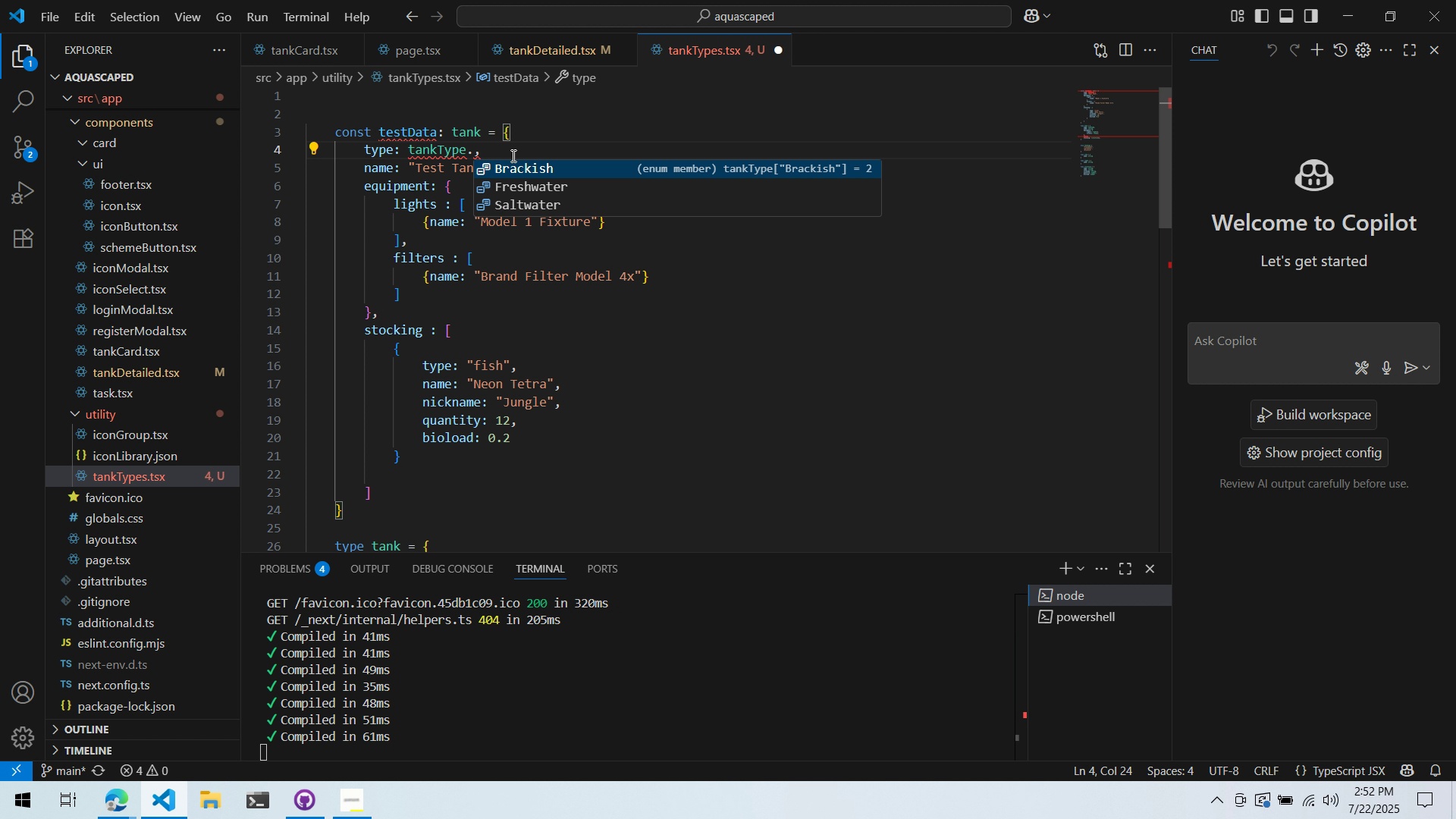 
key(ArrowDown)
 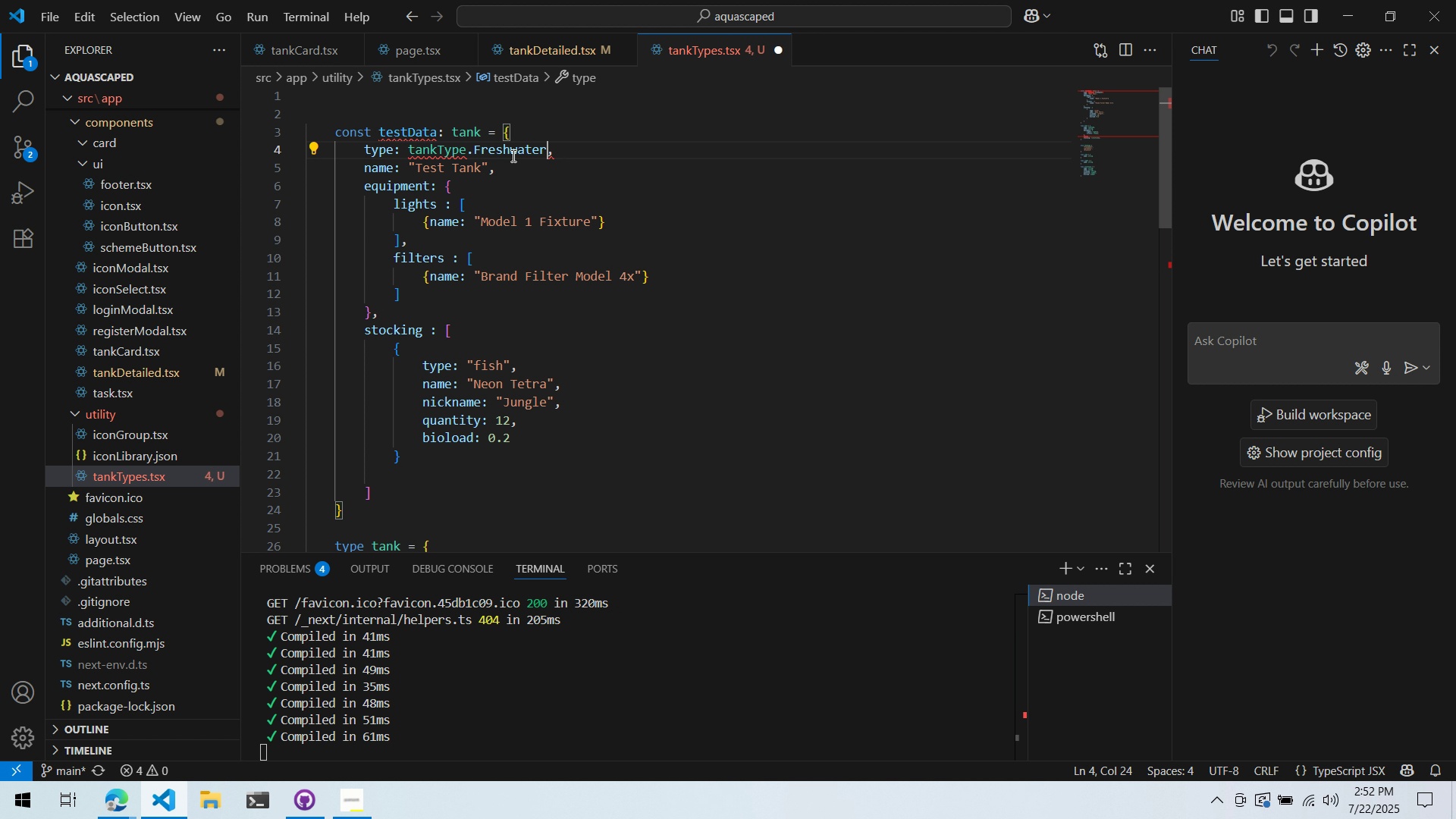 
key(Enter)
 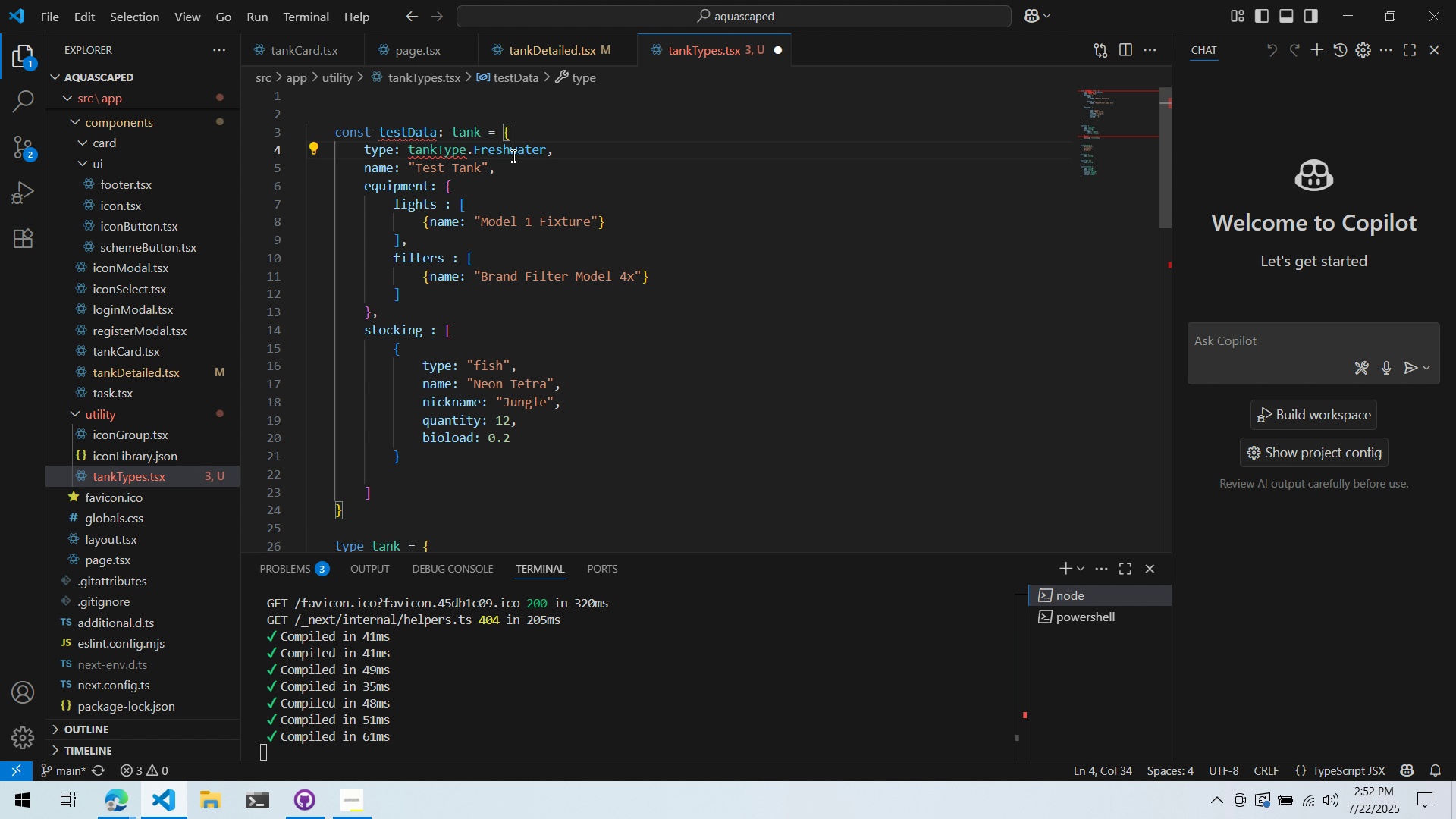 
left_click([494, 196])
 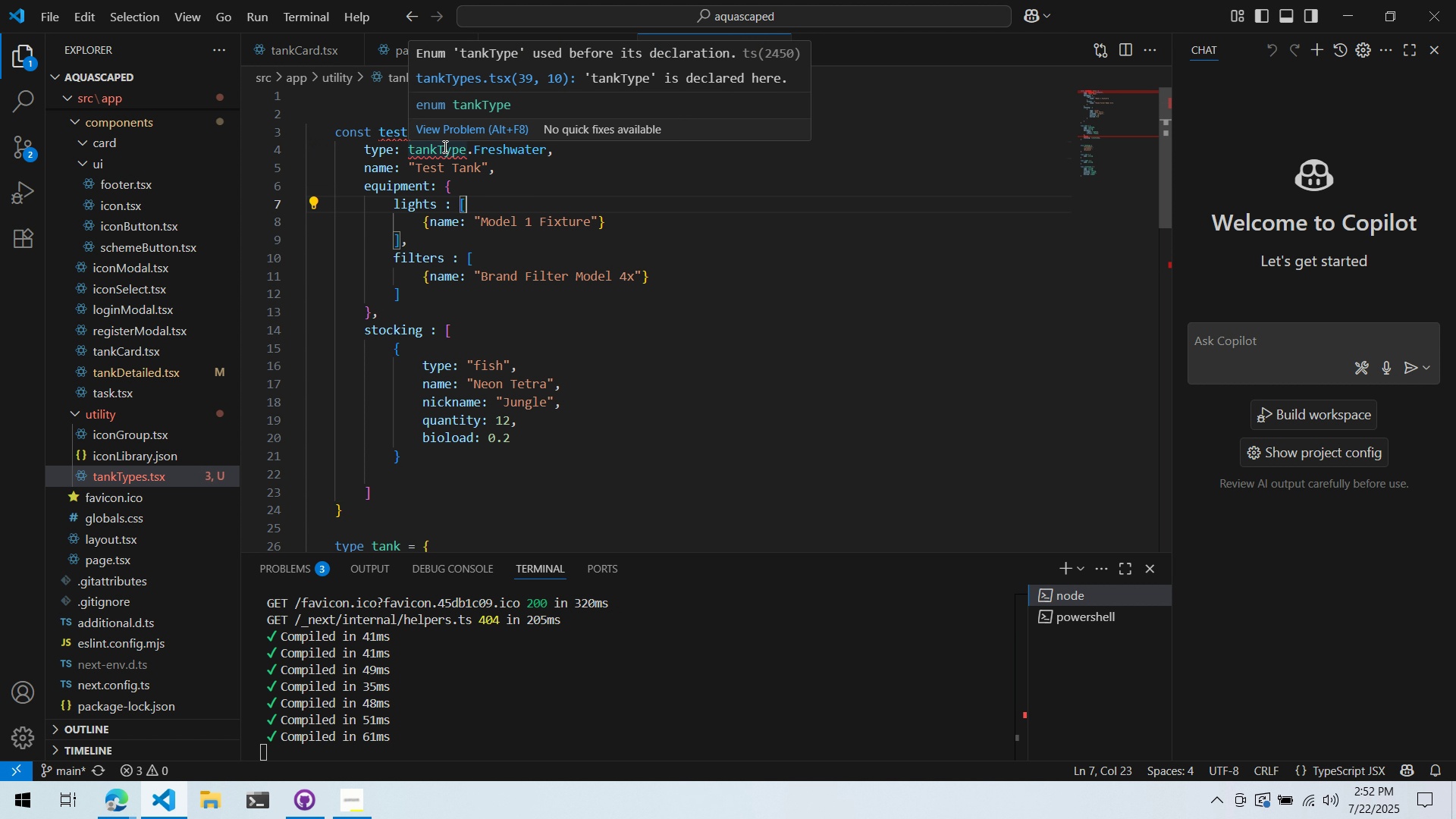 
scroll: coordinate [434, 411], scroll_direction: down, amount: 18.0
 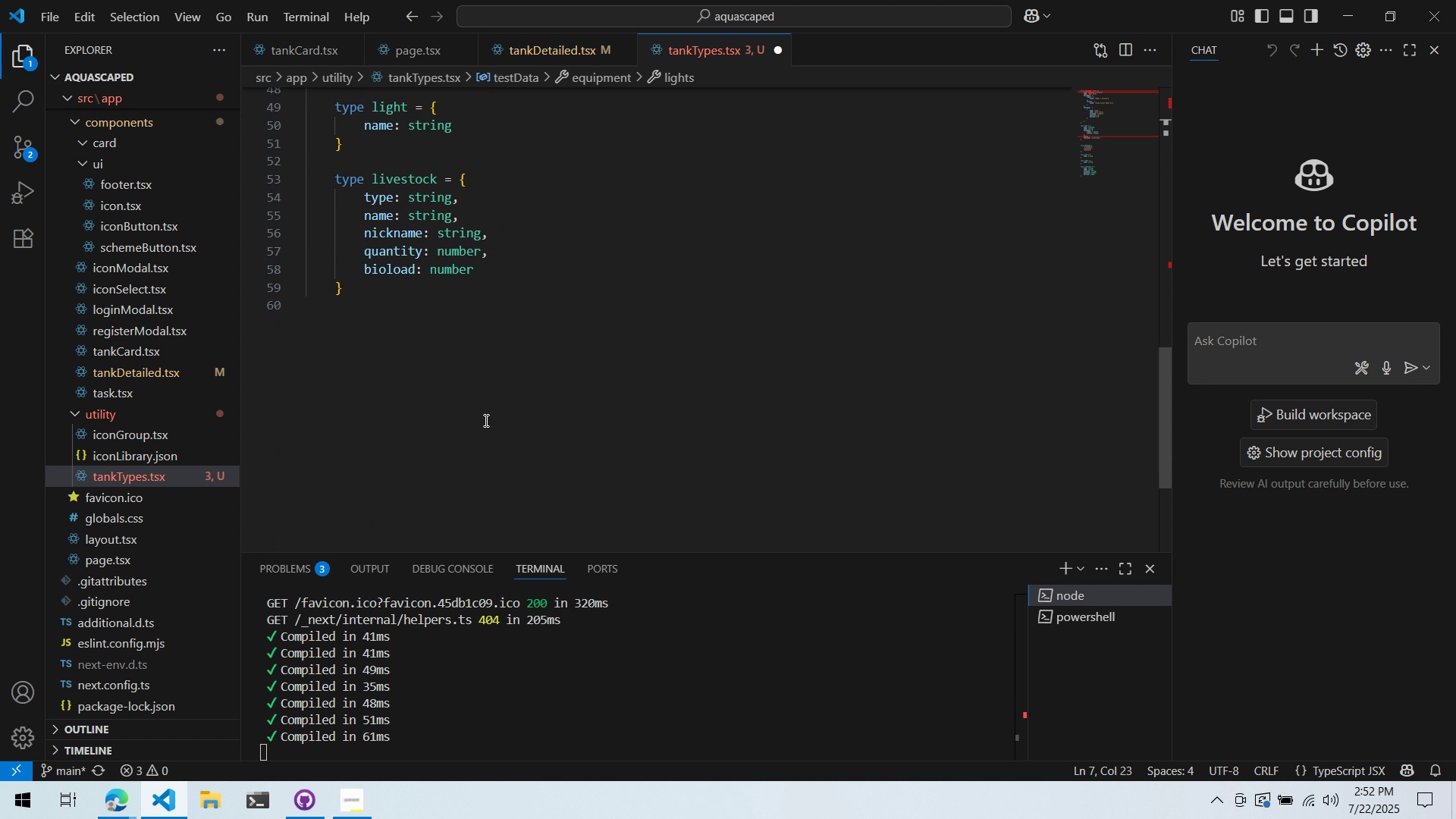 
left_click_drag(start_coordinate=[498, 431], to_coordinate=[276, 206])
 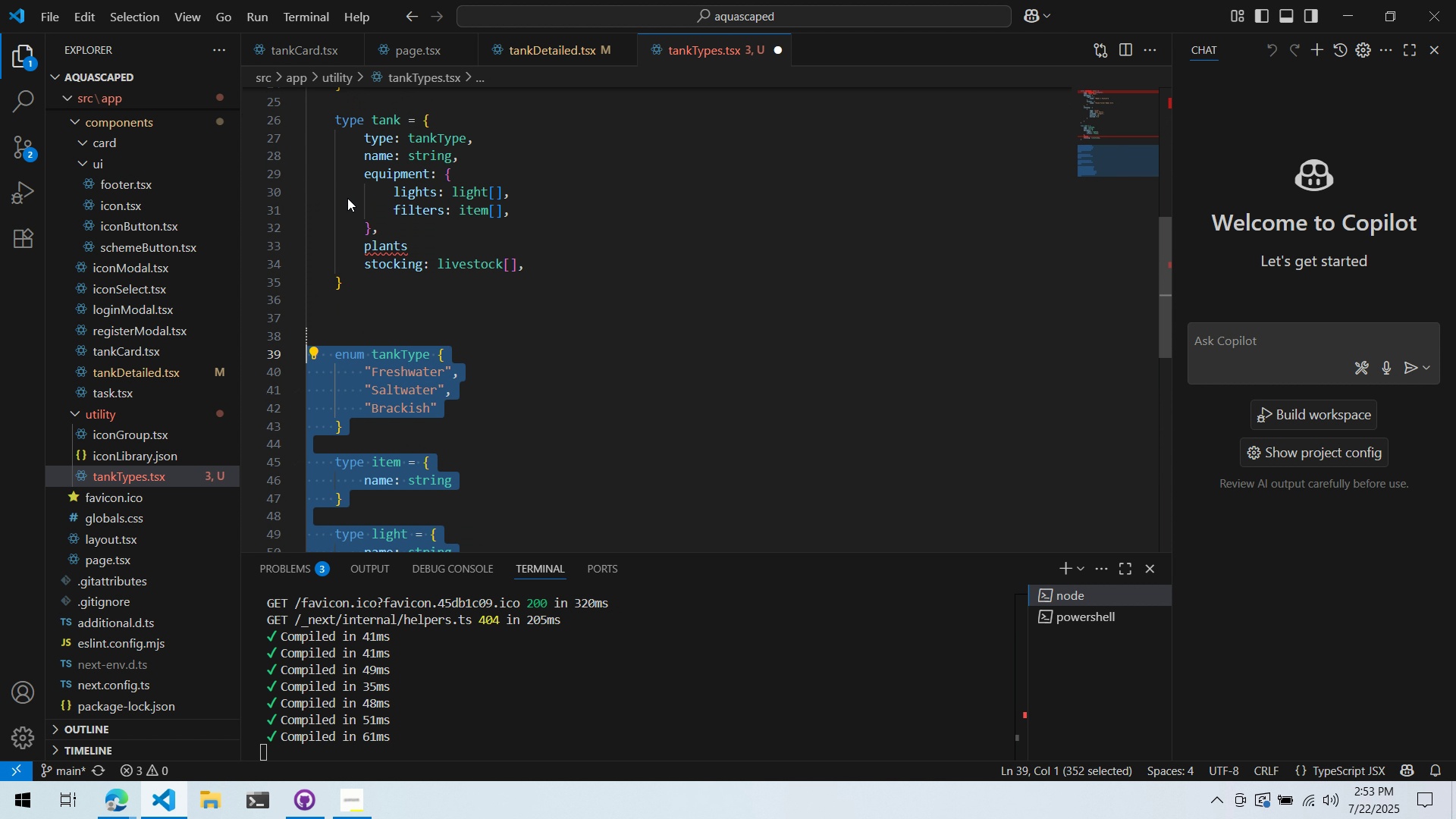 
scroll: coordinate [353, 249], scroll_direction: up, amount: 6.0
 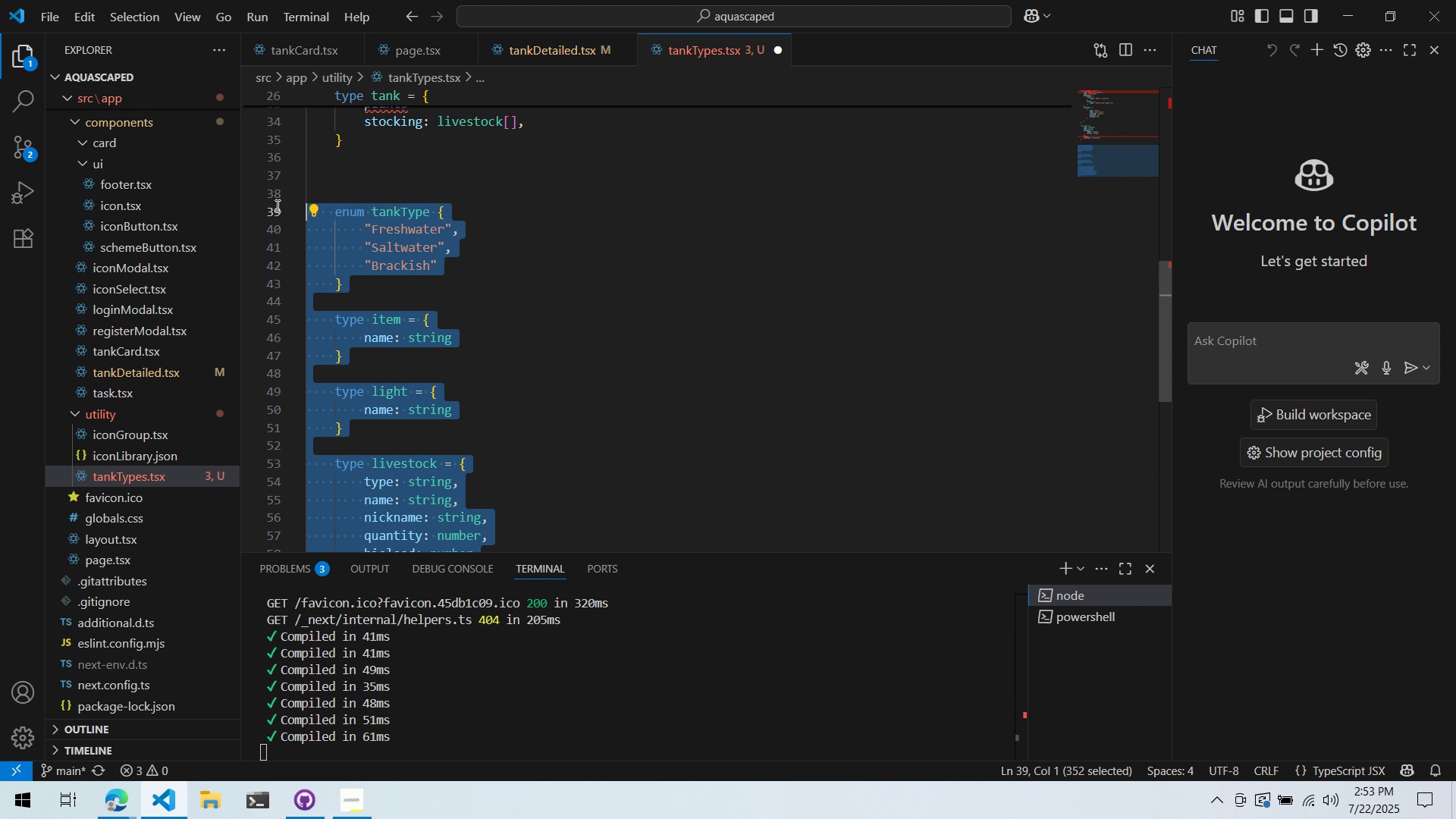 
left_click_drag(start_coordinate=[345, 222], to_coordinate=[303, 106])
 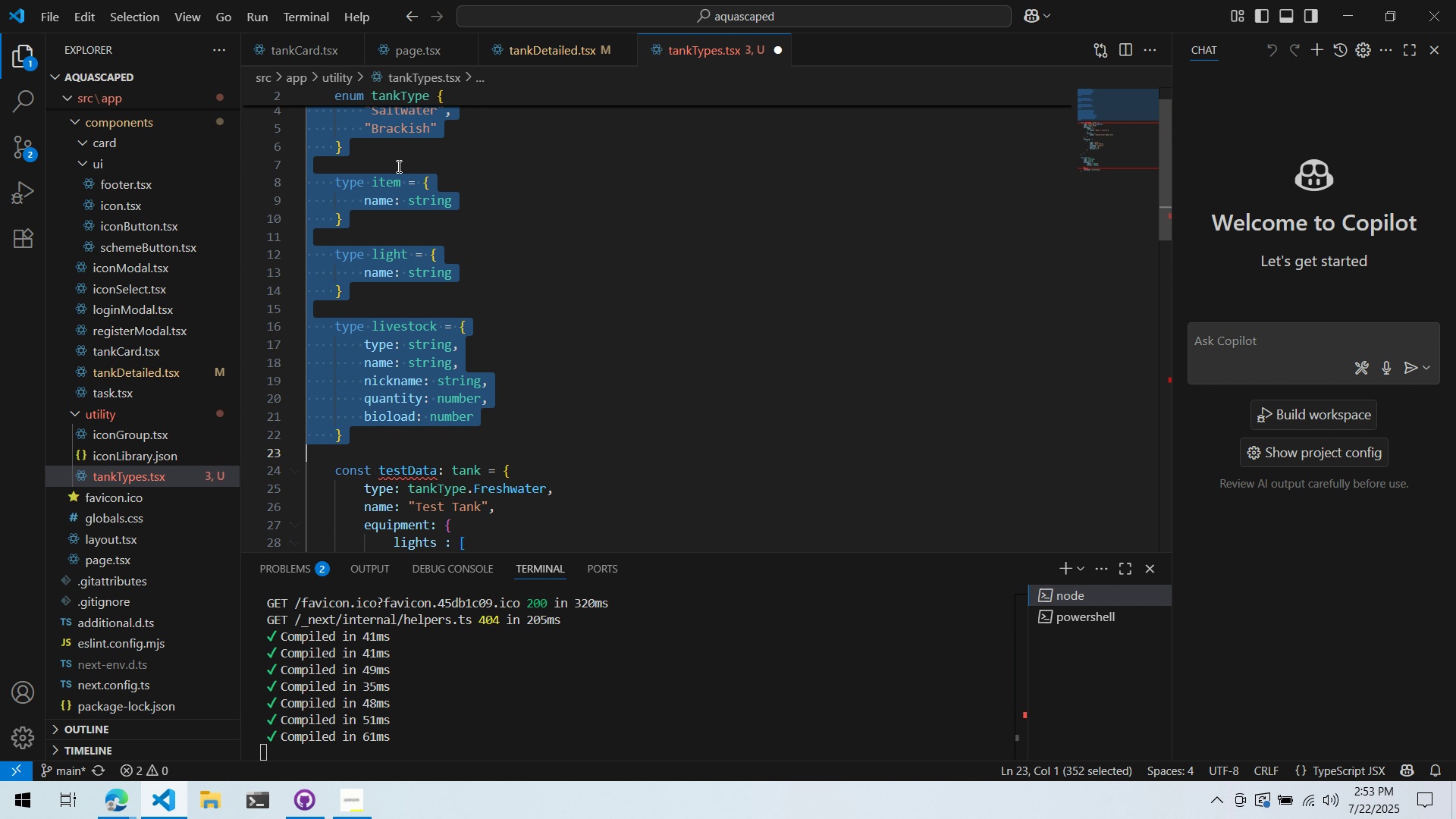 
scroll: coordinate [331, 124], scroll_direction: up, amount: 11.0
 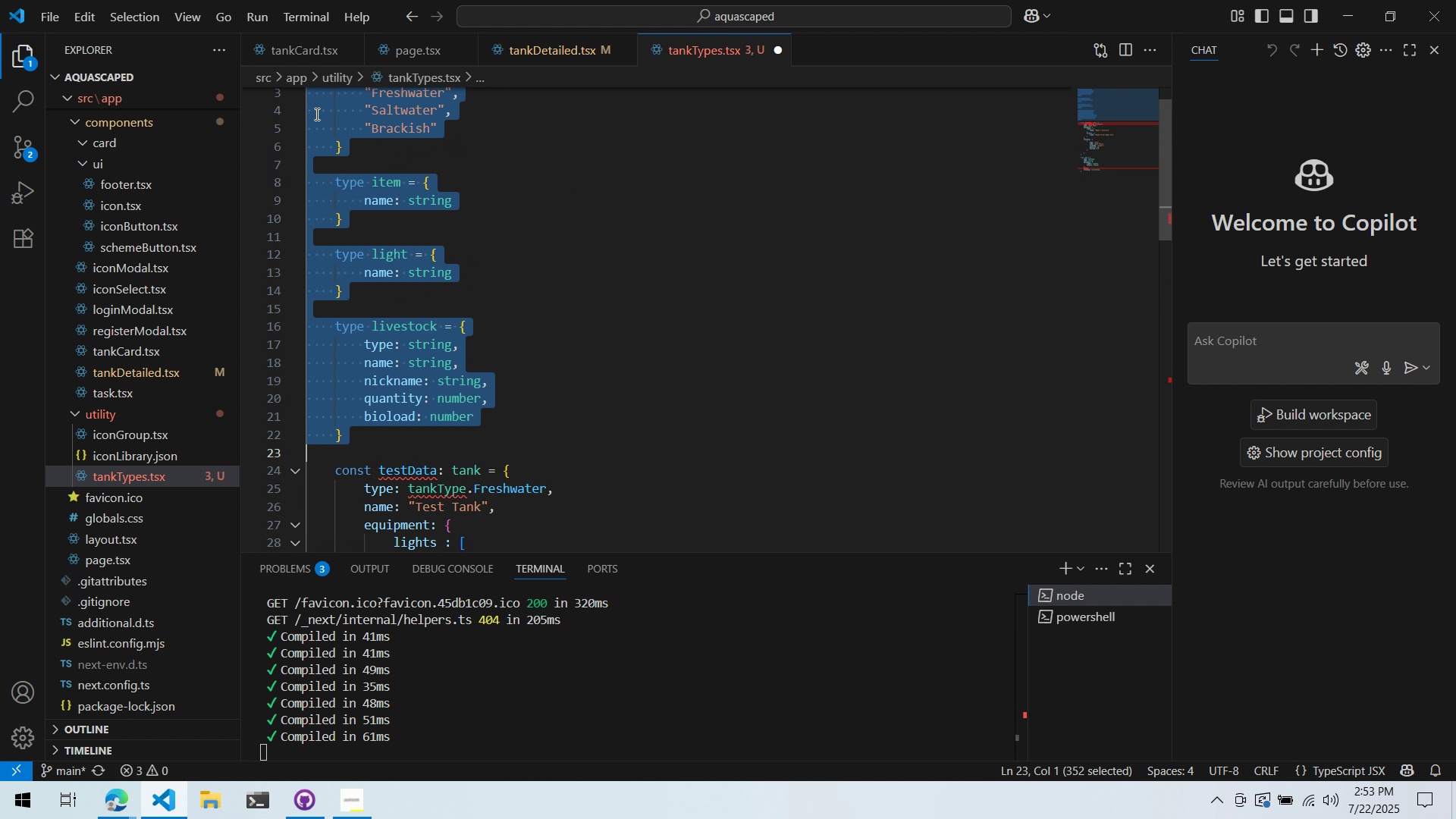 
key(Shift+ShiftLeft)
 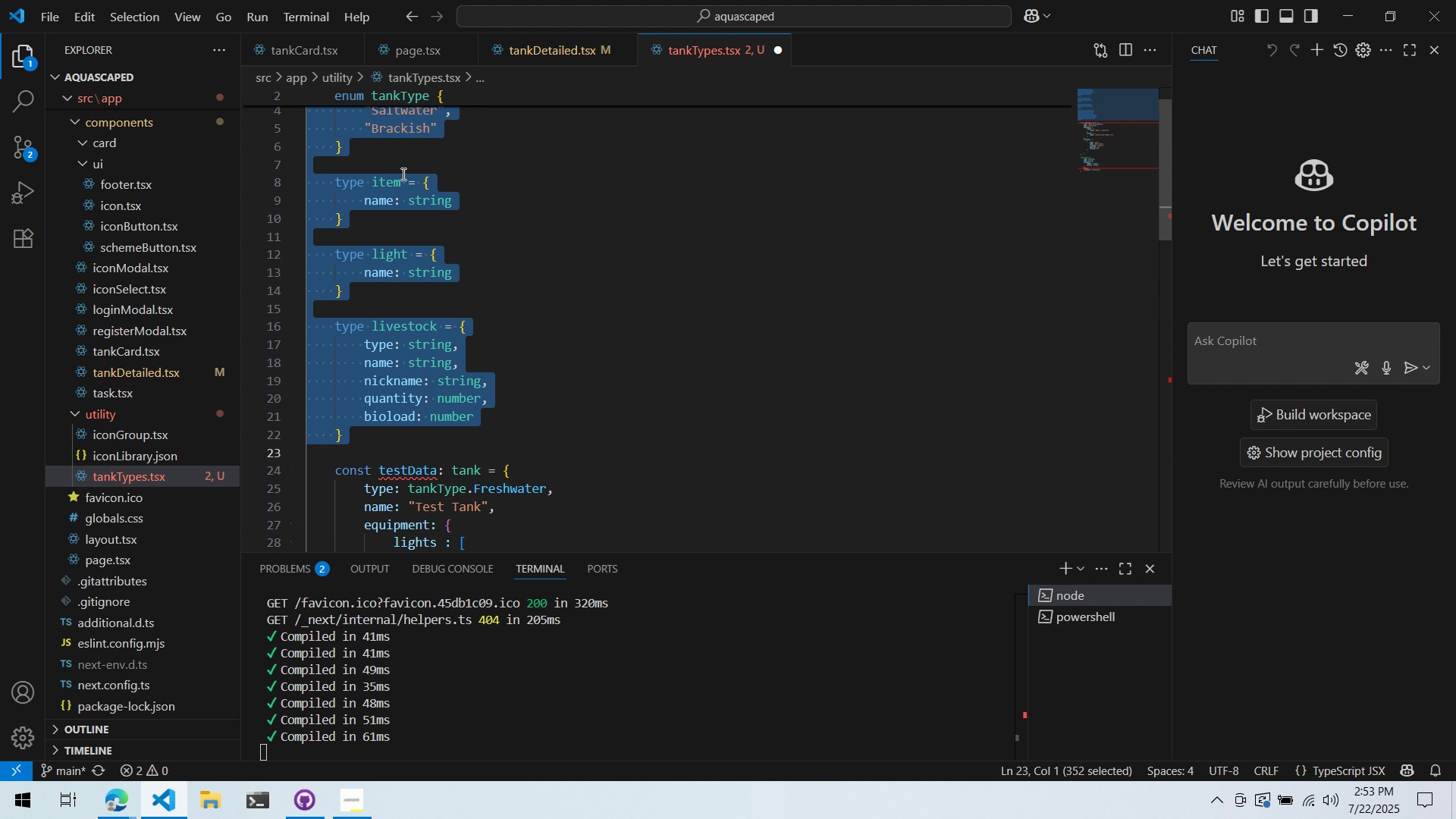 
key(Shift+Tab)
 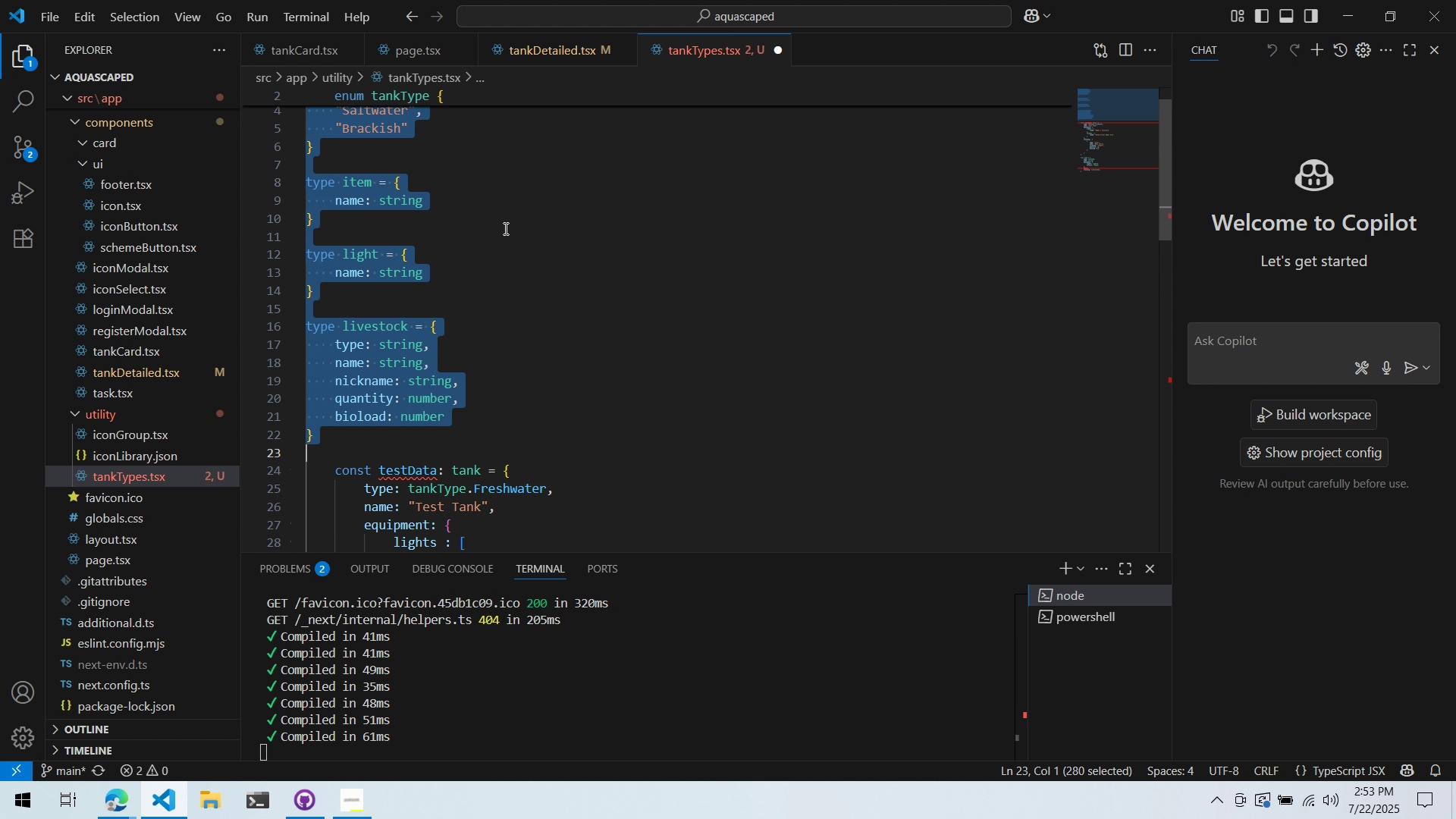 
left_click([504, 228])
 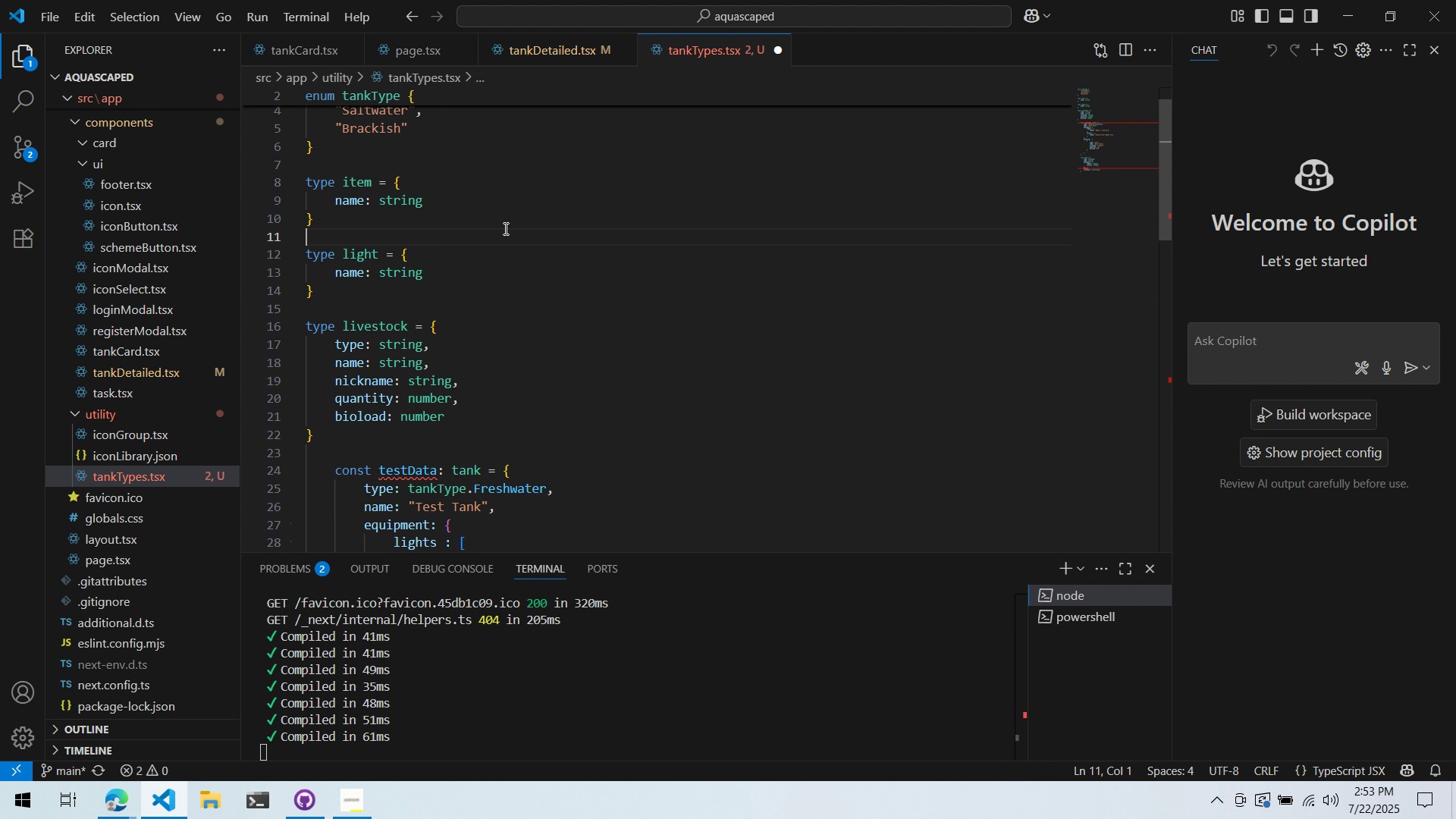 
scroll: coordinate [419, 417], scroll_direction: down, amount: 10.0
 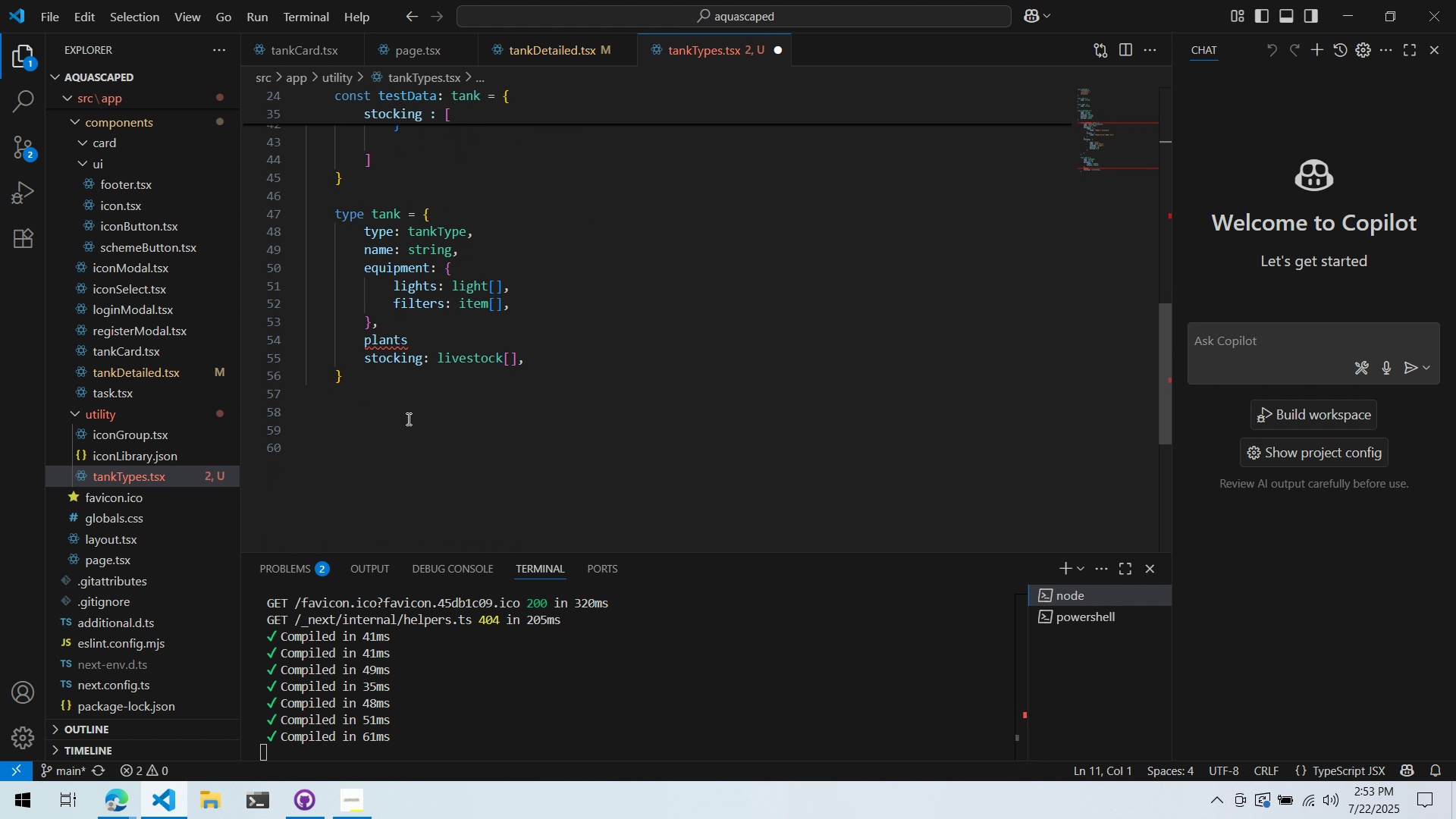 
left_click_drag(start_coordinate=[414, 416], to_coordinate=[269, 278])
 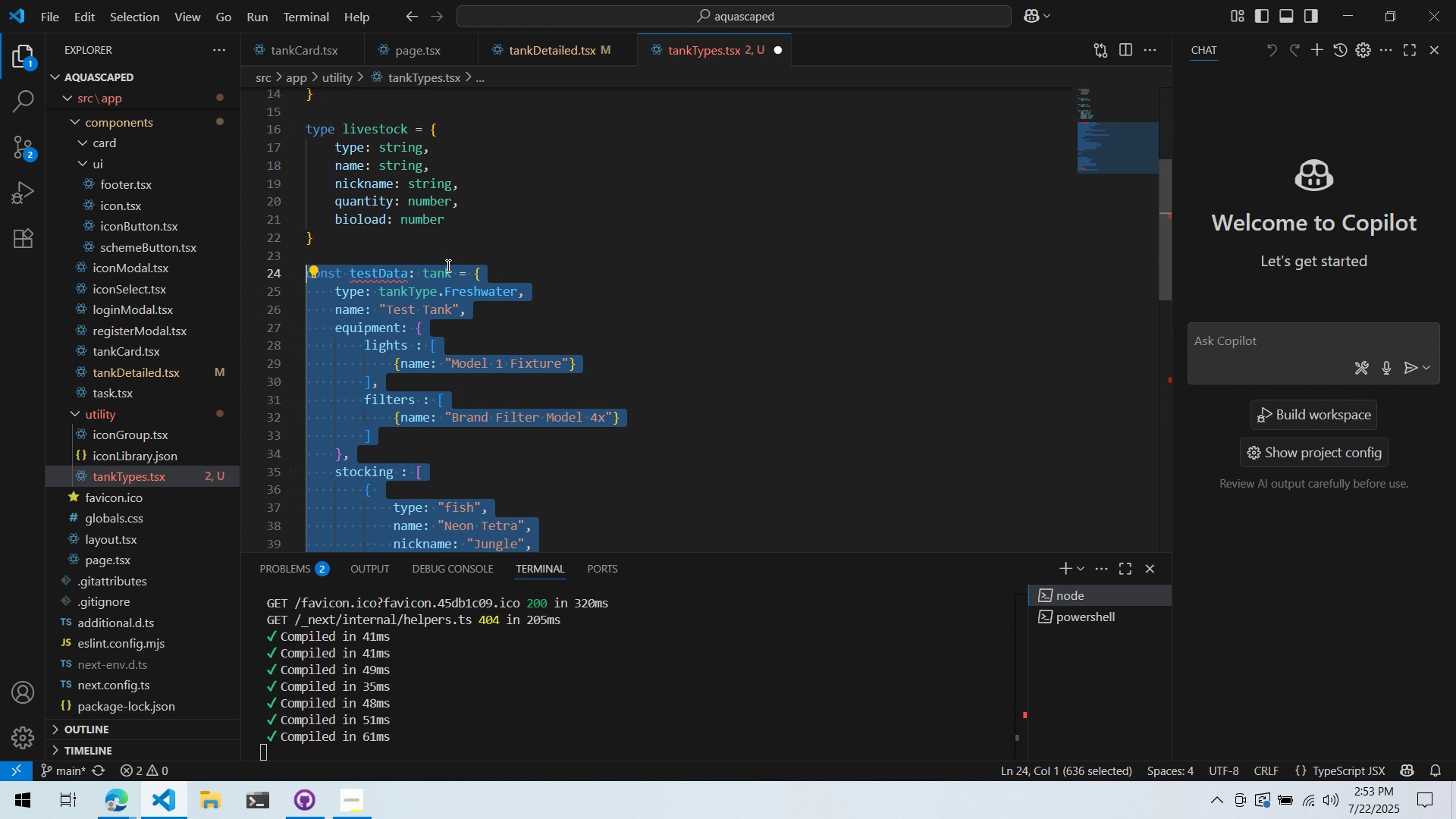 
scroll: coordinate [330, 265], scroll_direction: up, amount: 10.0
 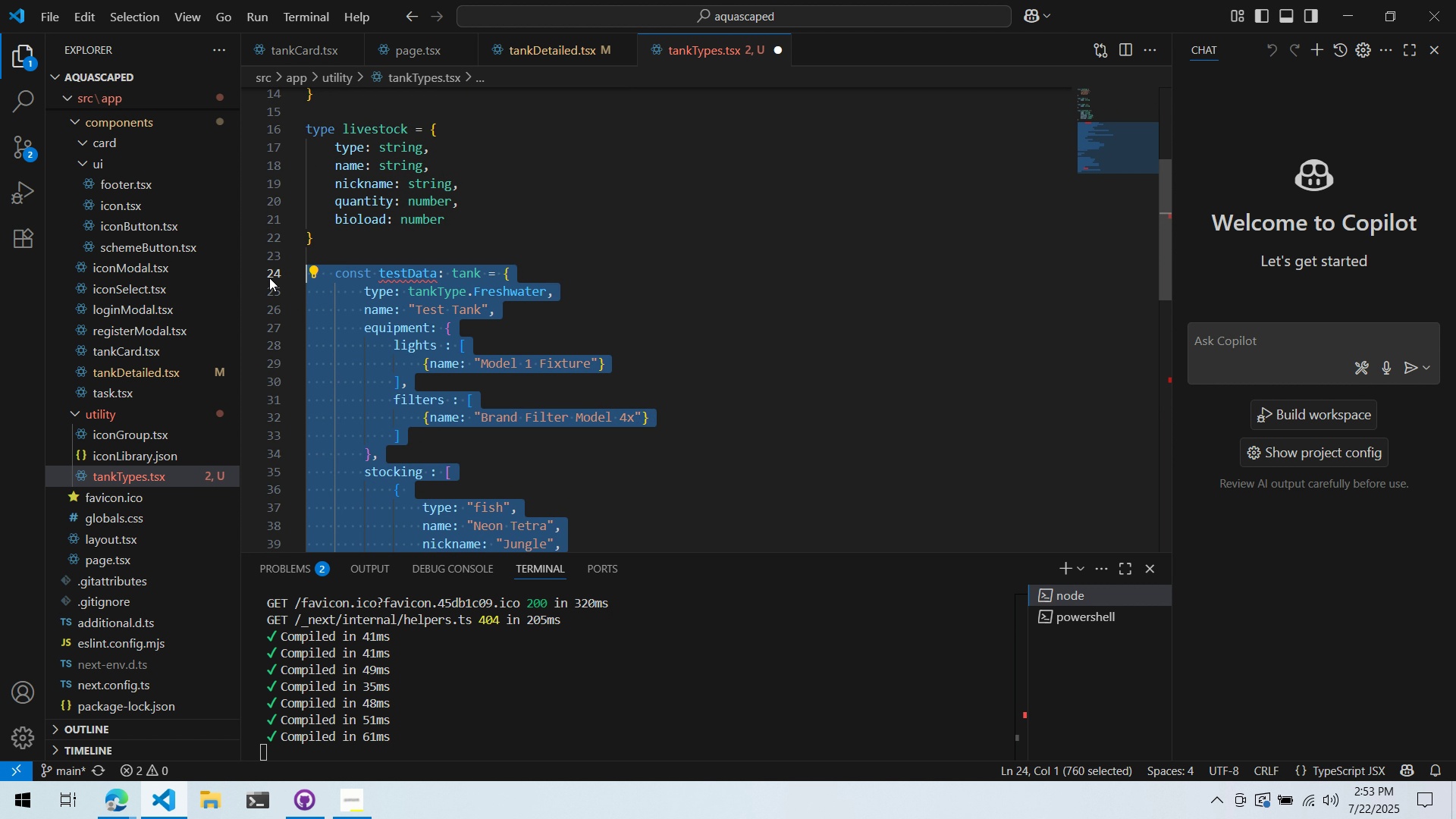 
key(Shift+ShiftLeft)
 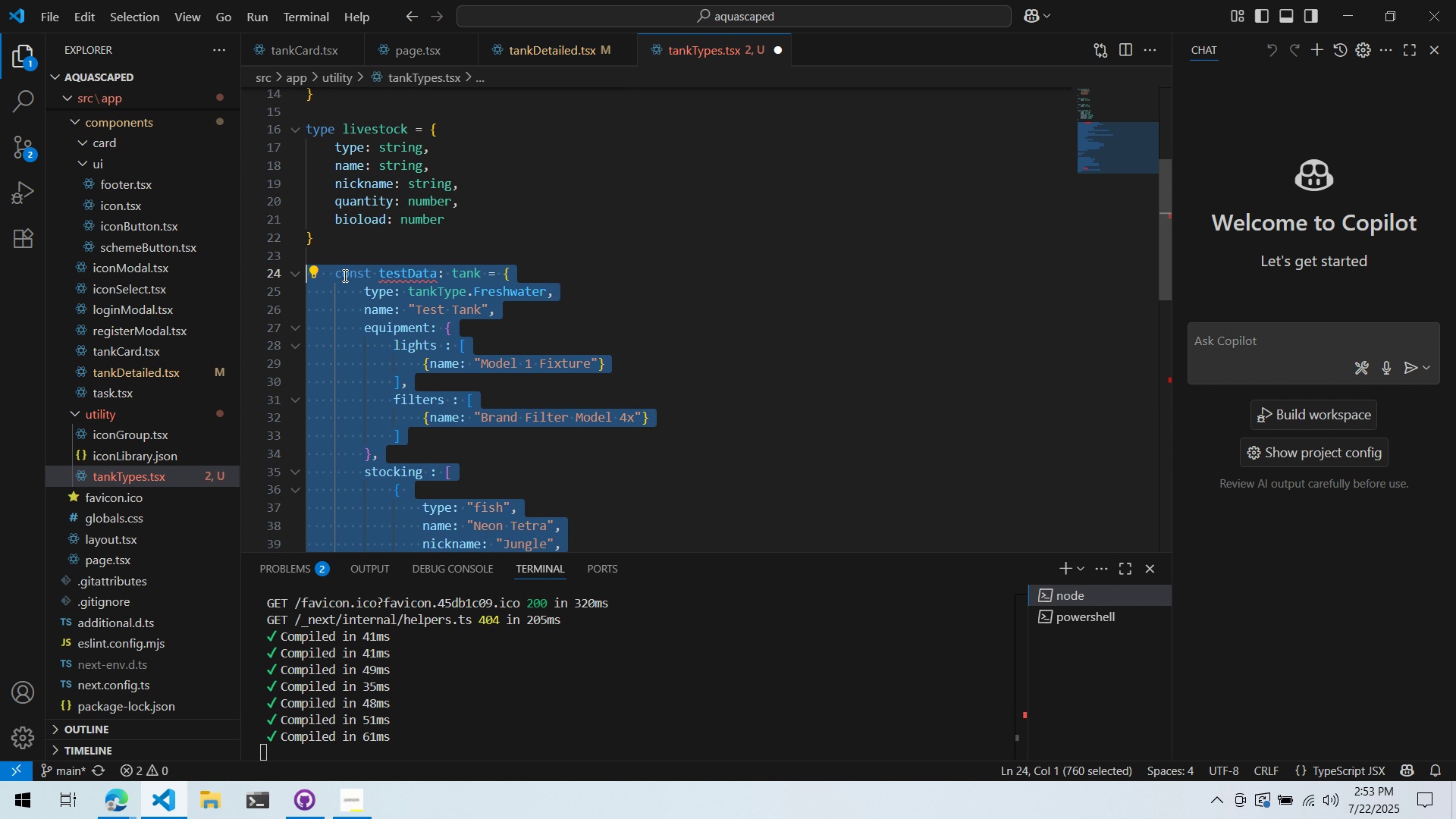 
key(Shift+Tab)
 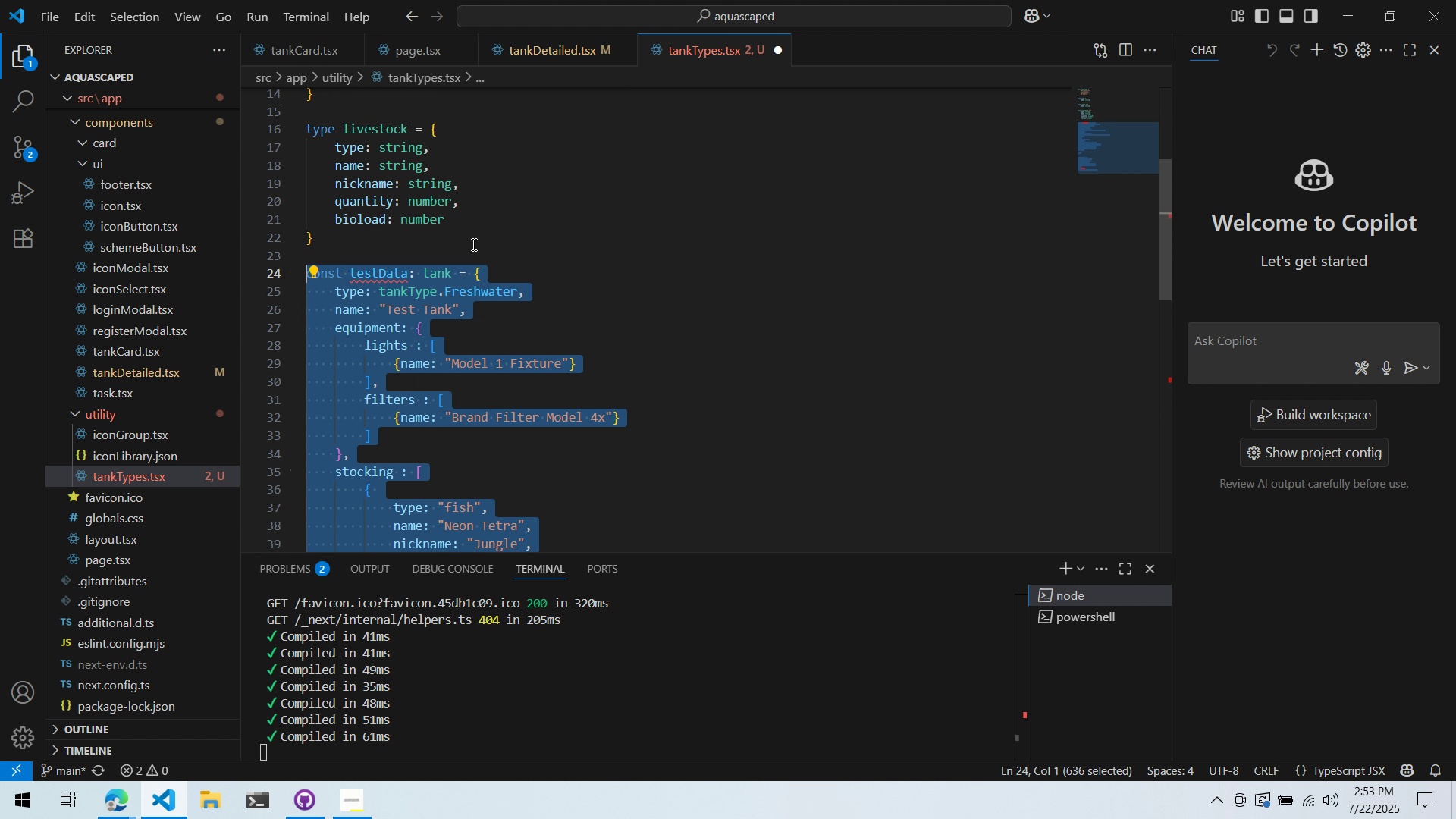 
mouse_move([383, 268])
 